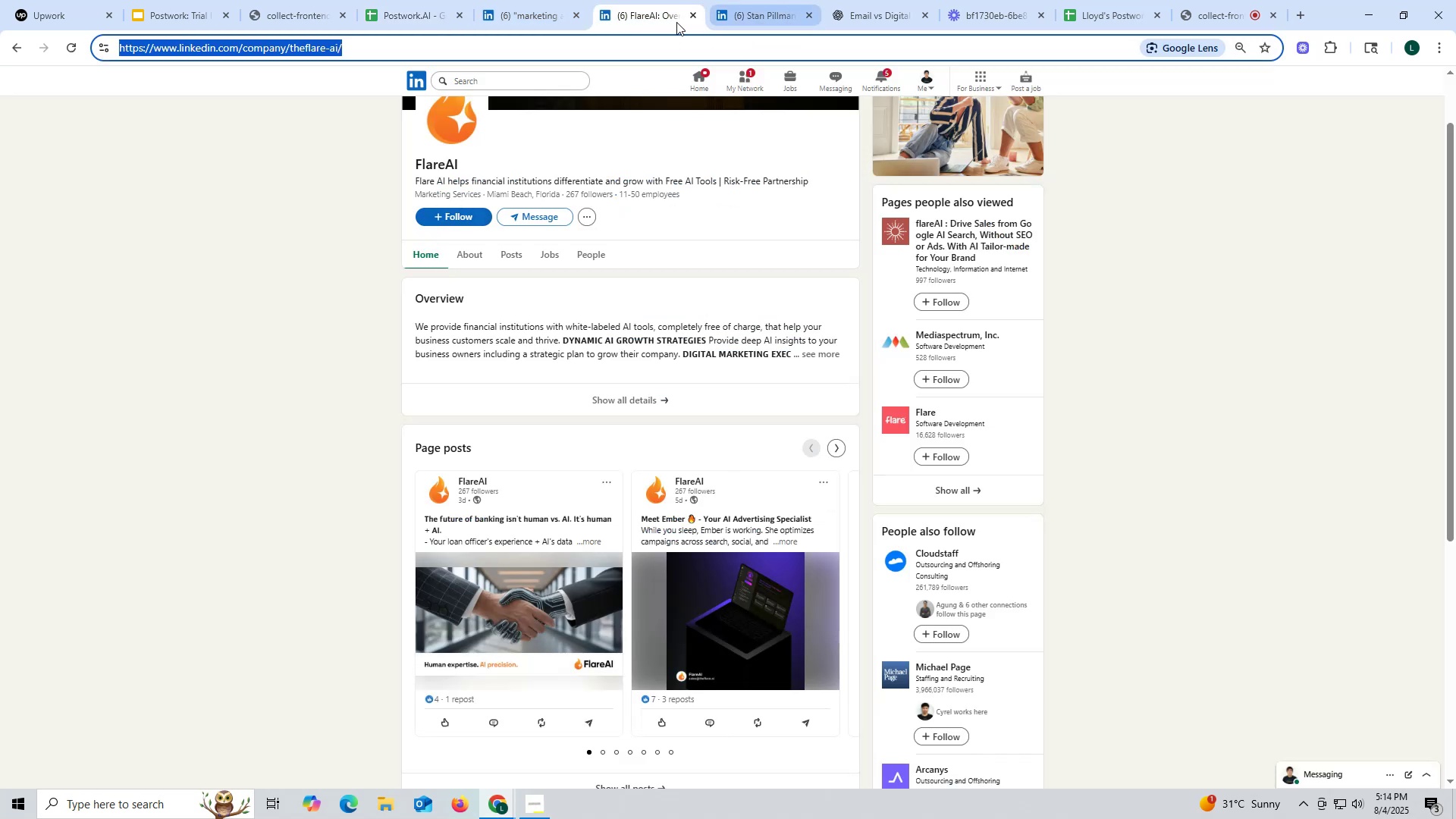 
left_click([697, 14])
 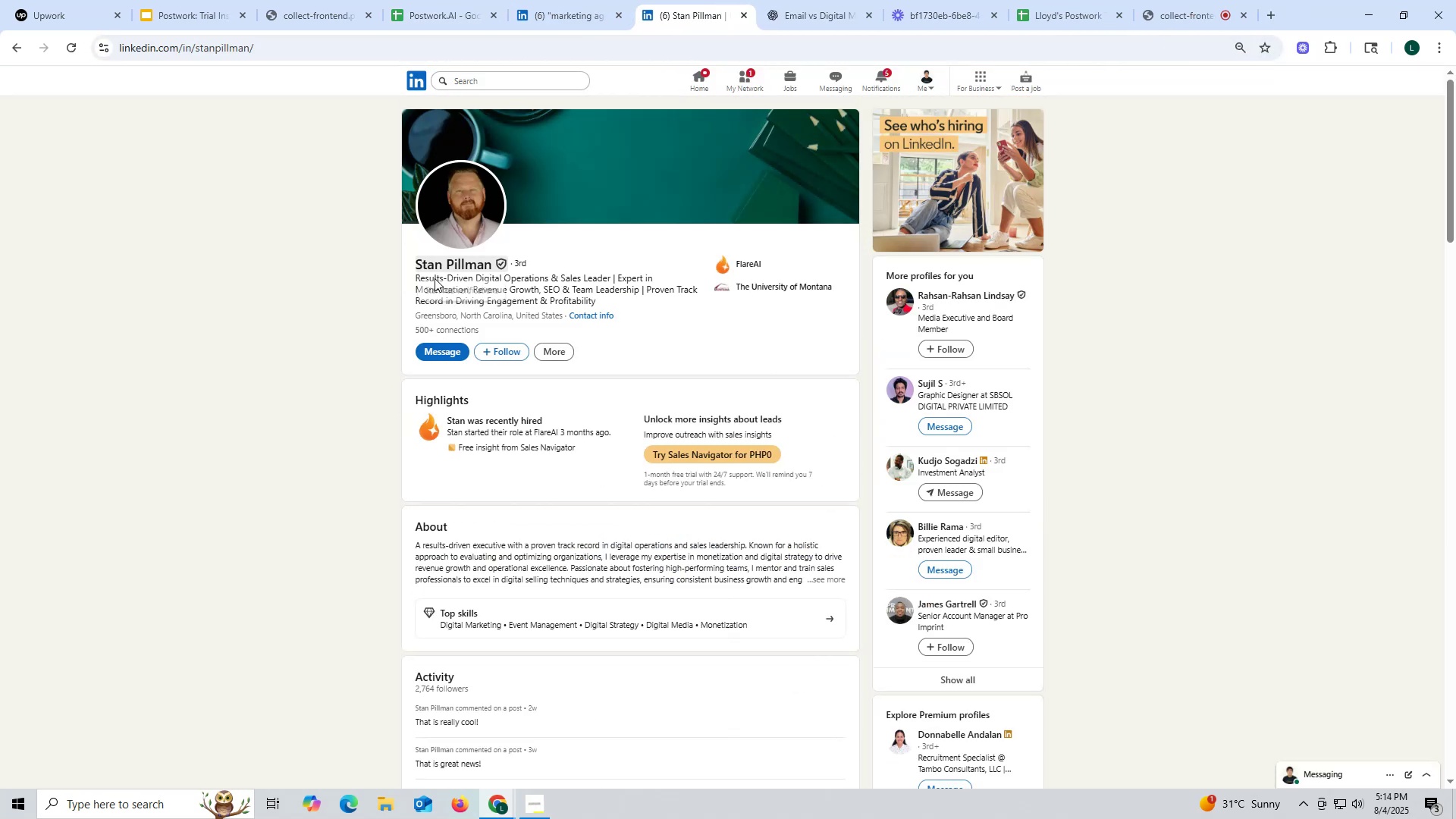 
left_click_drag(start_coordinate=[399, 266], to_coordinate=[488, 262])
 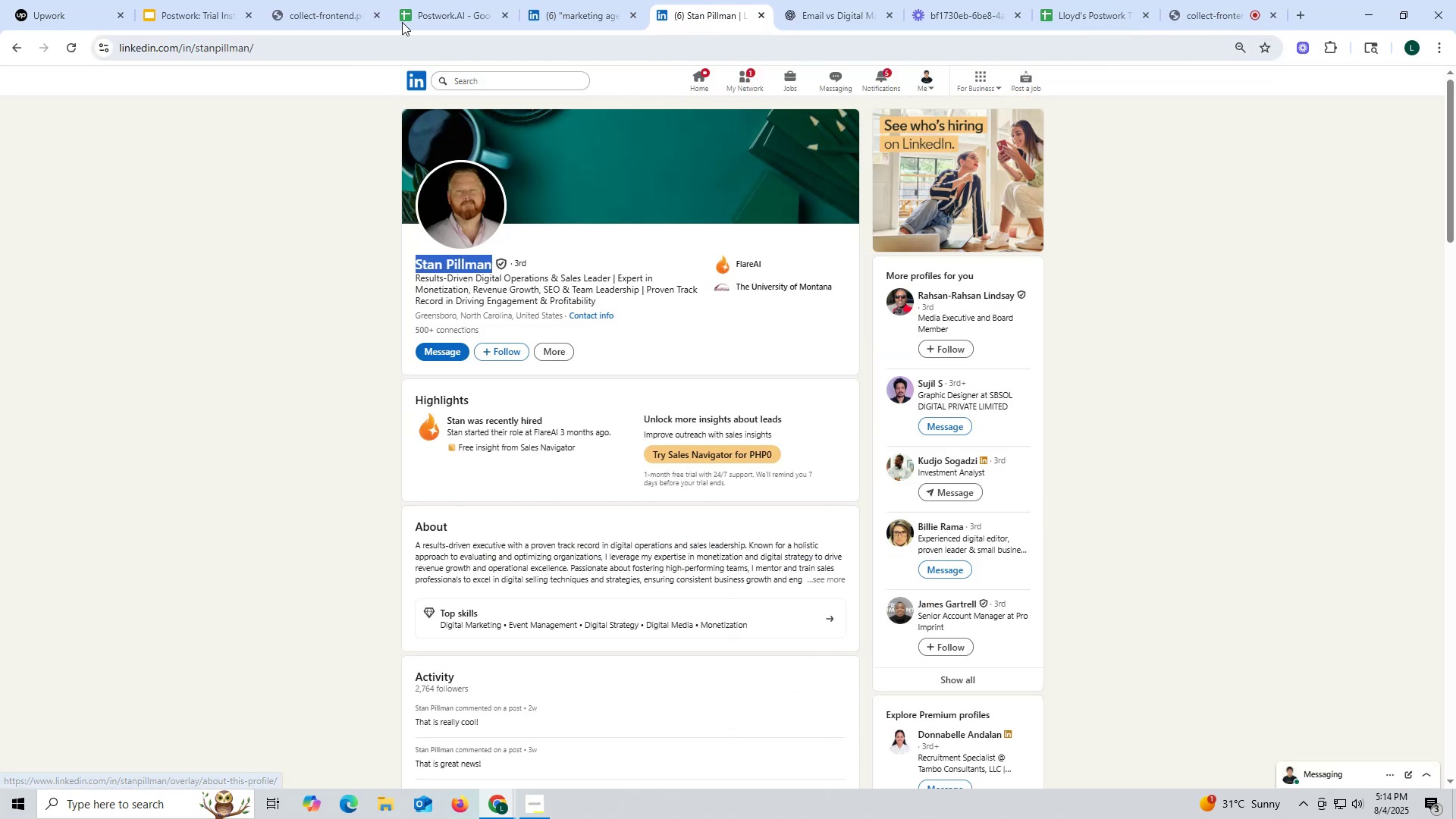 
key(Control+ControlLeft)
 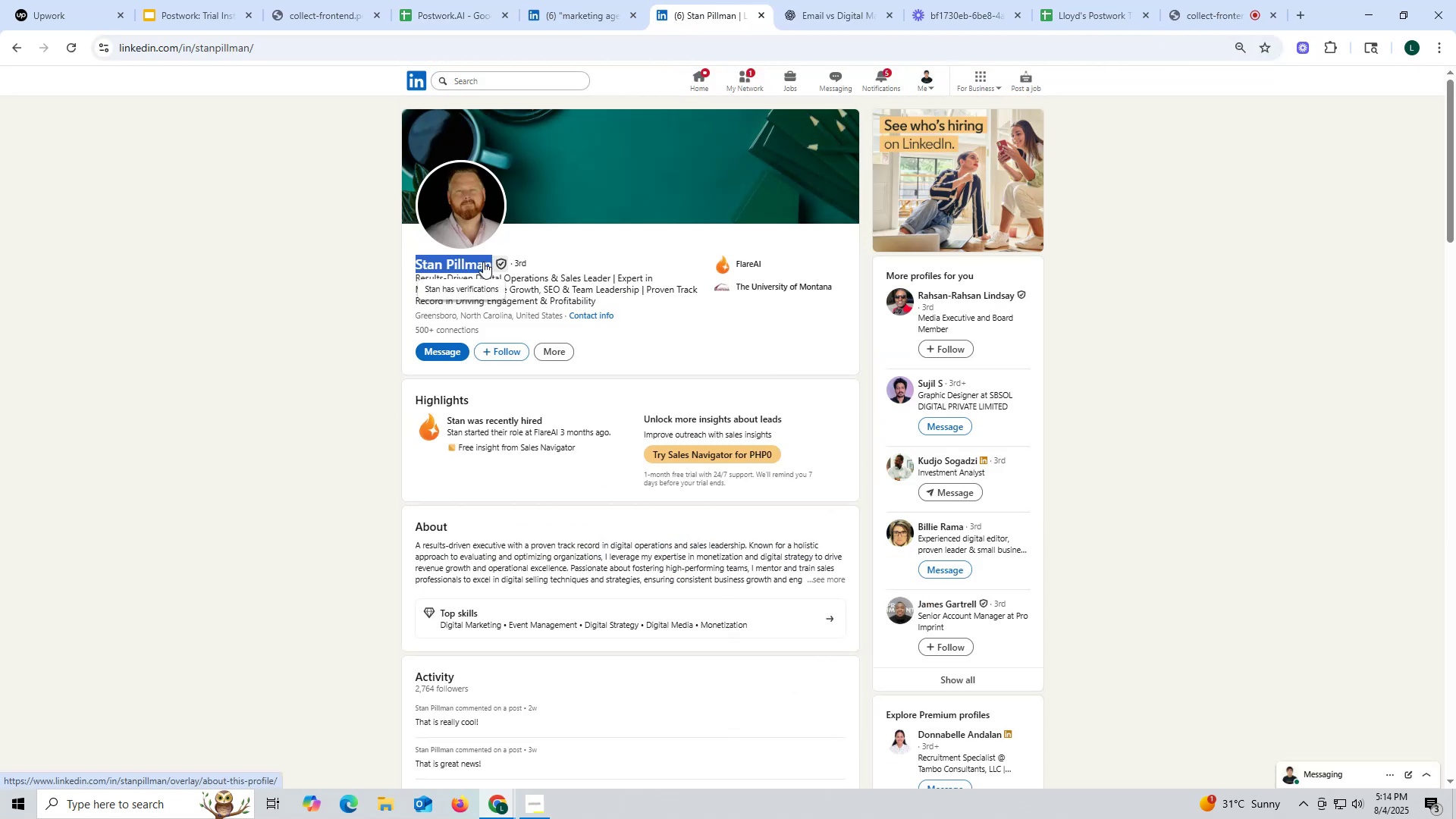 
key(Control+C)
 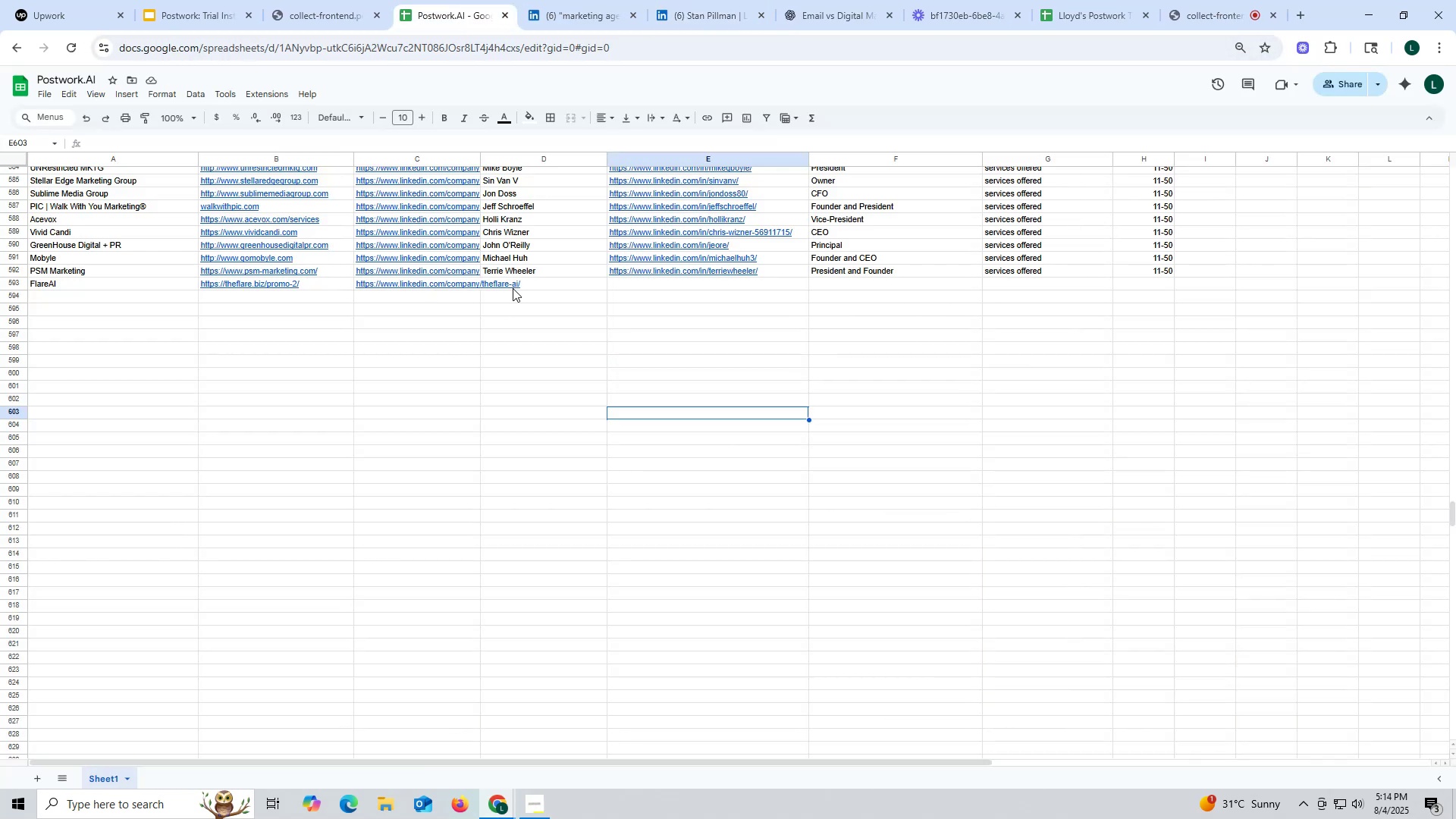 
double_click([569, 284])
 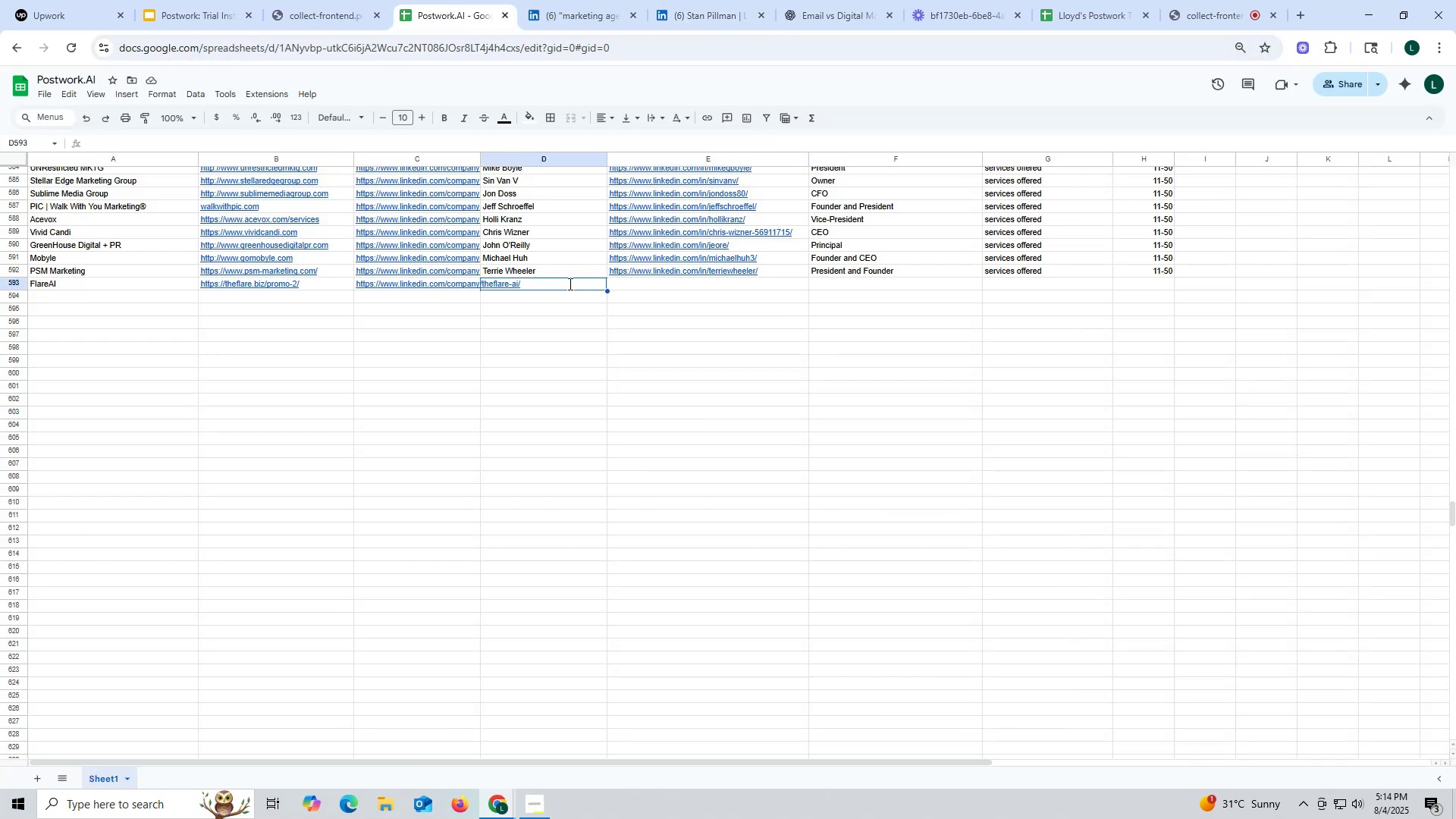 
key(Control+ControlLeft)
 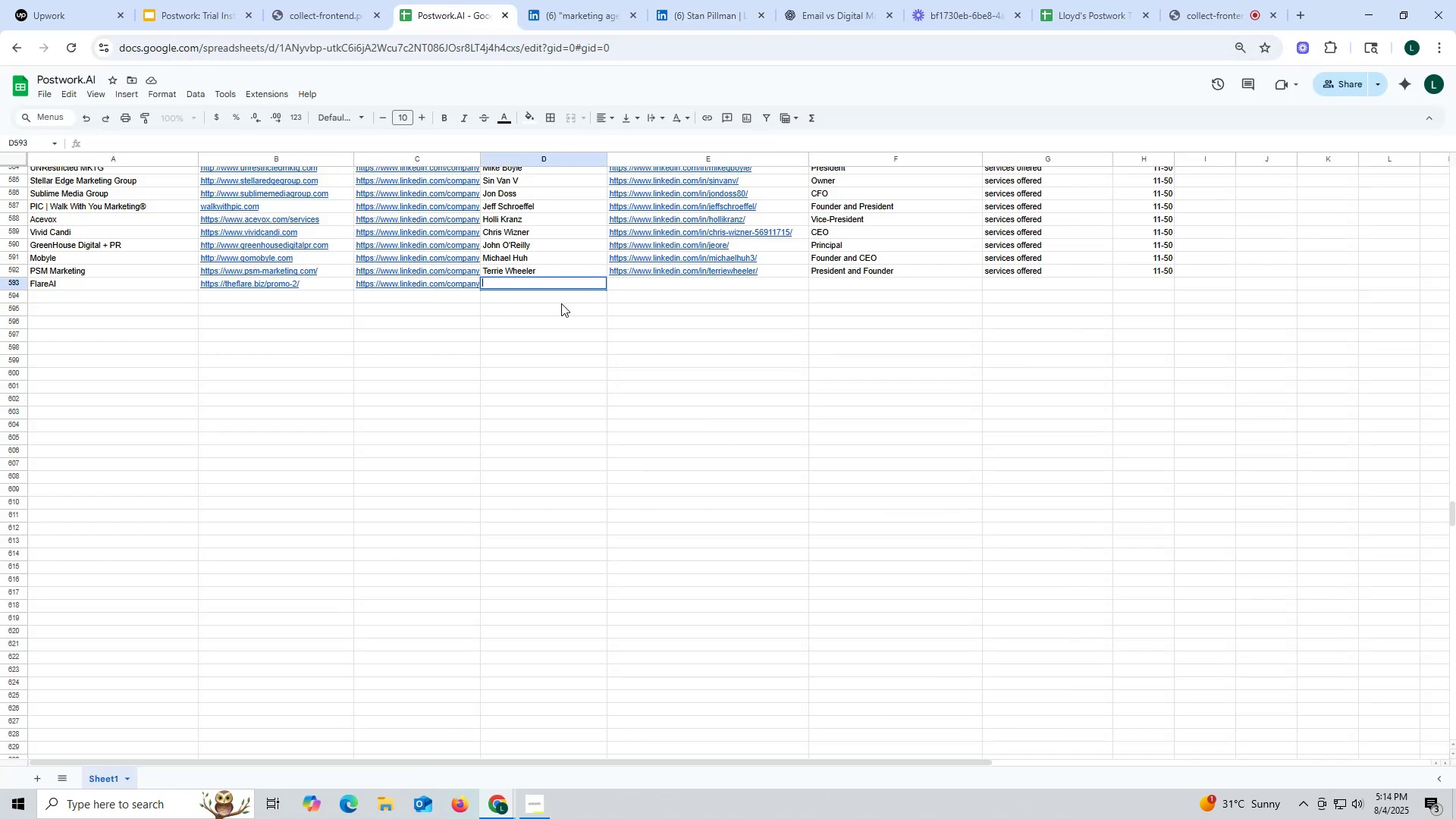 
key(Control+V)
 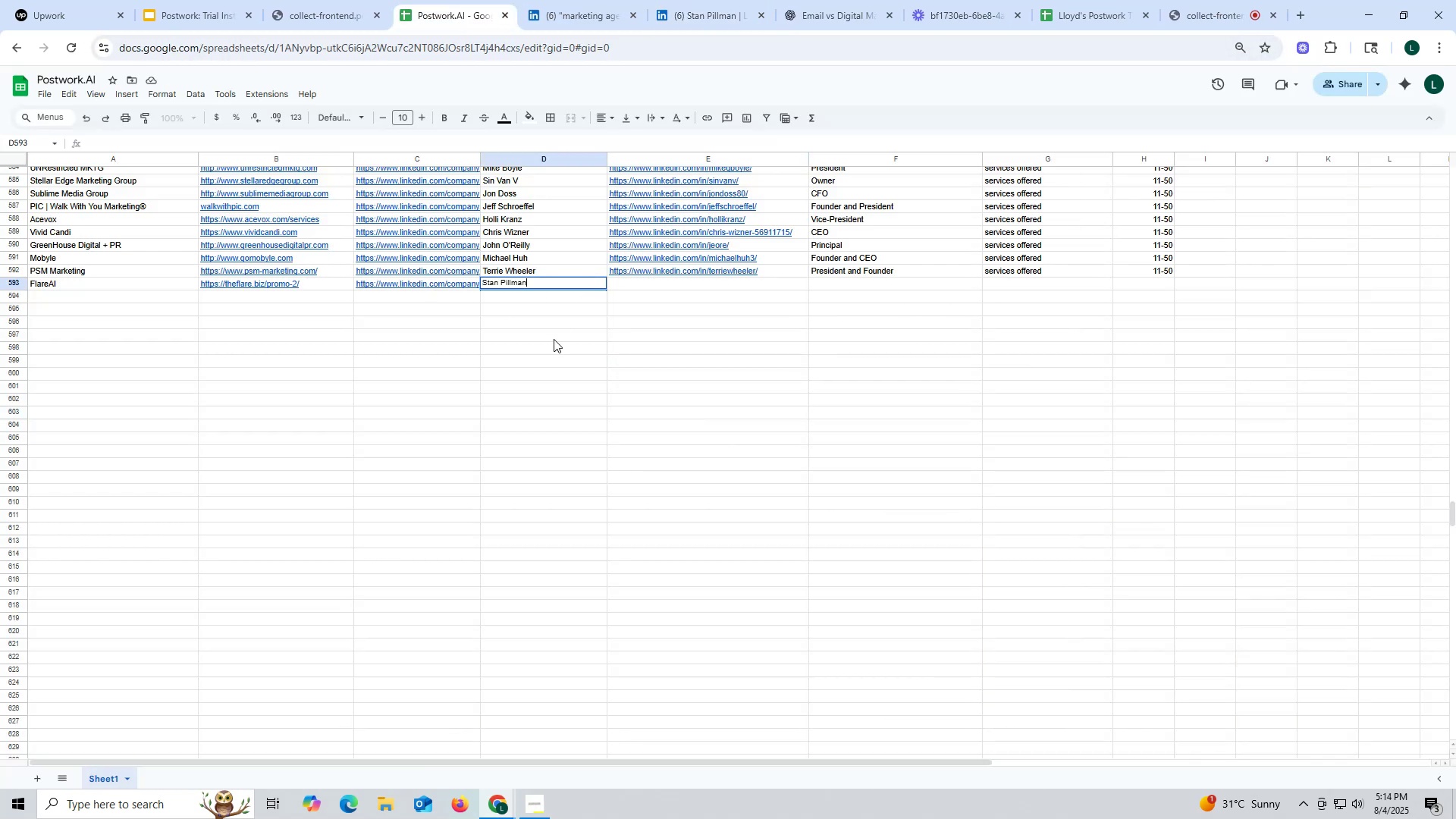 
triple_click([554, 339])
 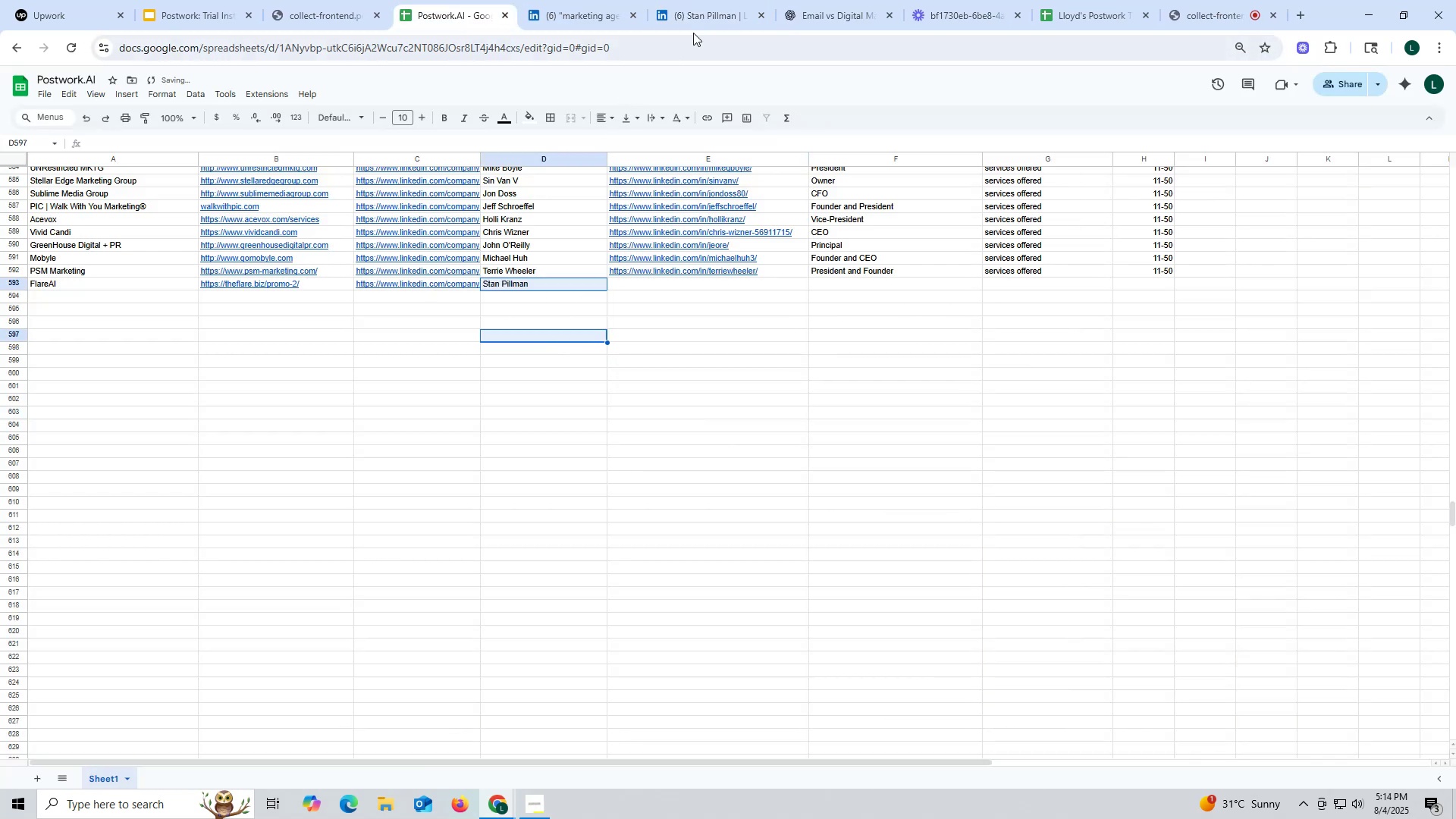 
left_click([701, 23])
 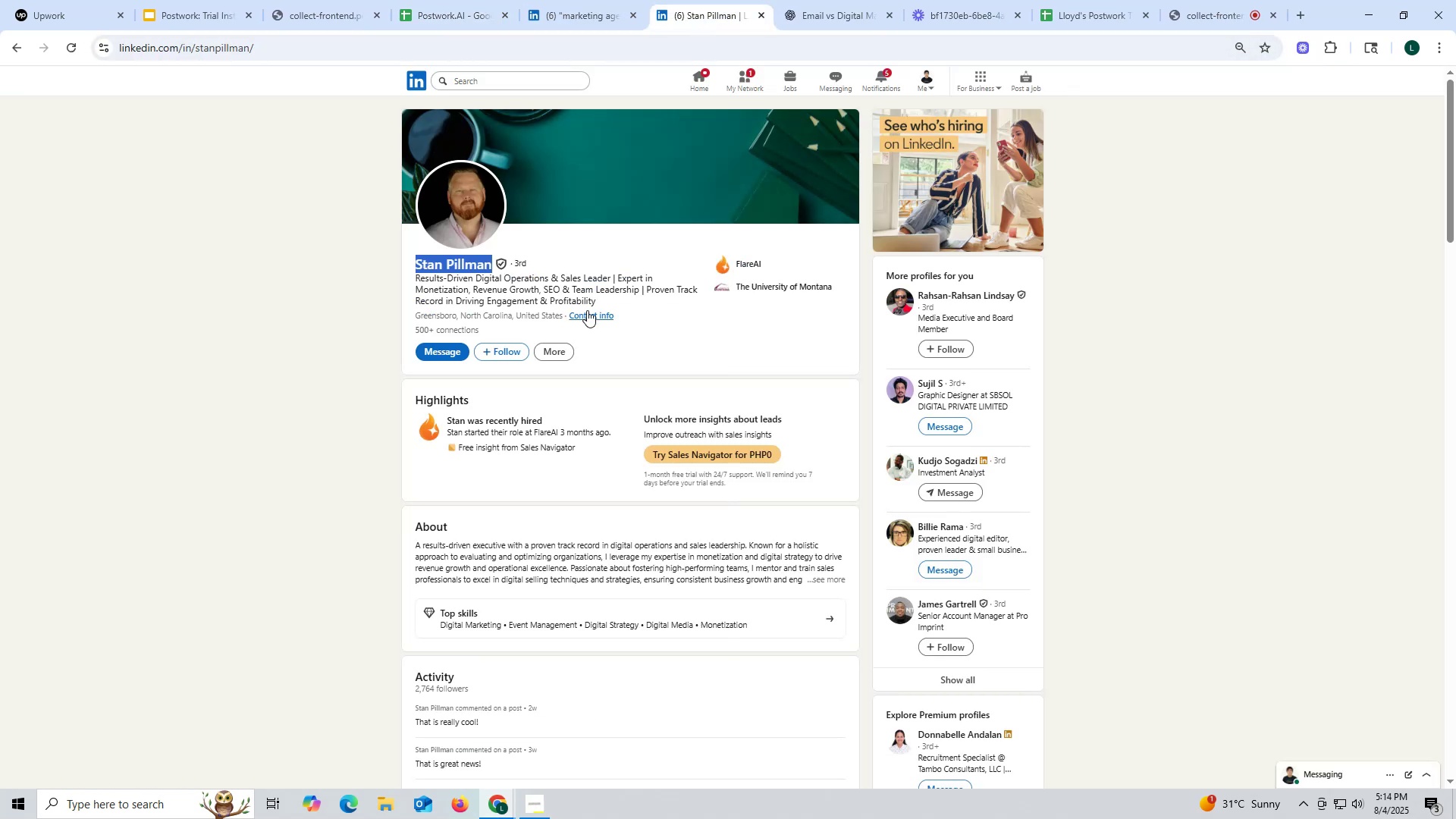 
scroll: coordinate [587, 312], scroll_direction: down, amount: 6.0
 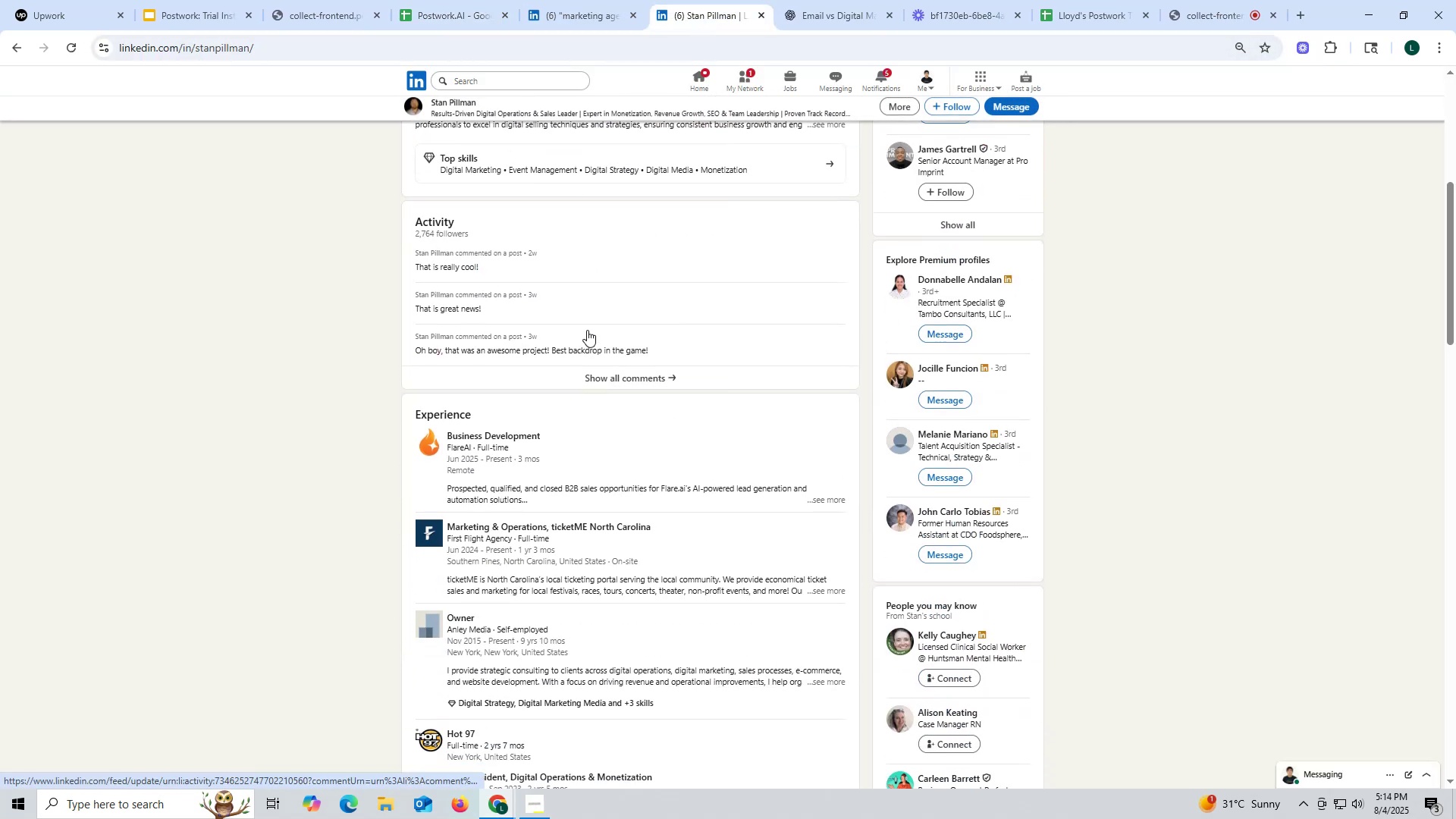 
scroll: coordinate [587, 326], scroll_direction: up, amount: 9.0
 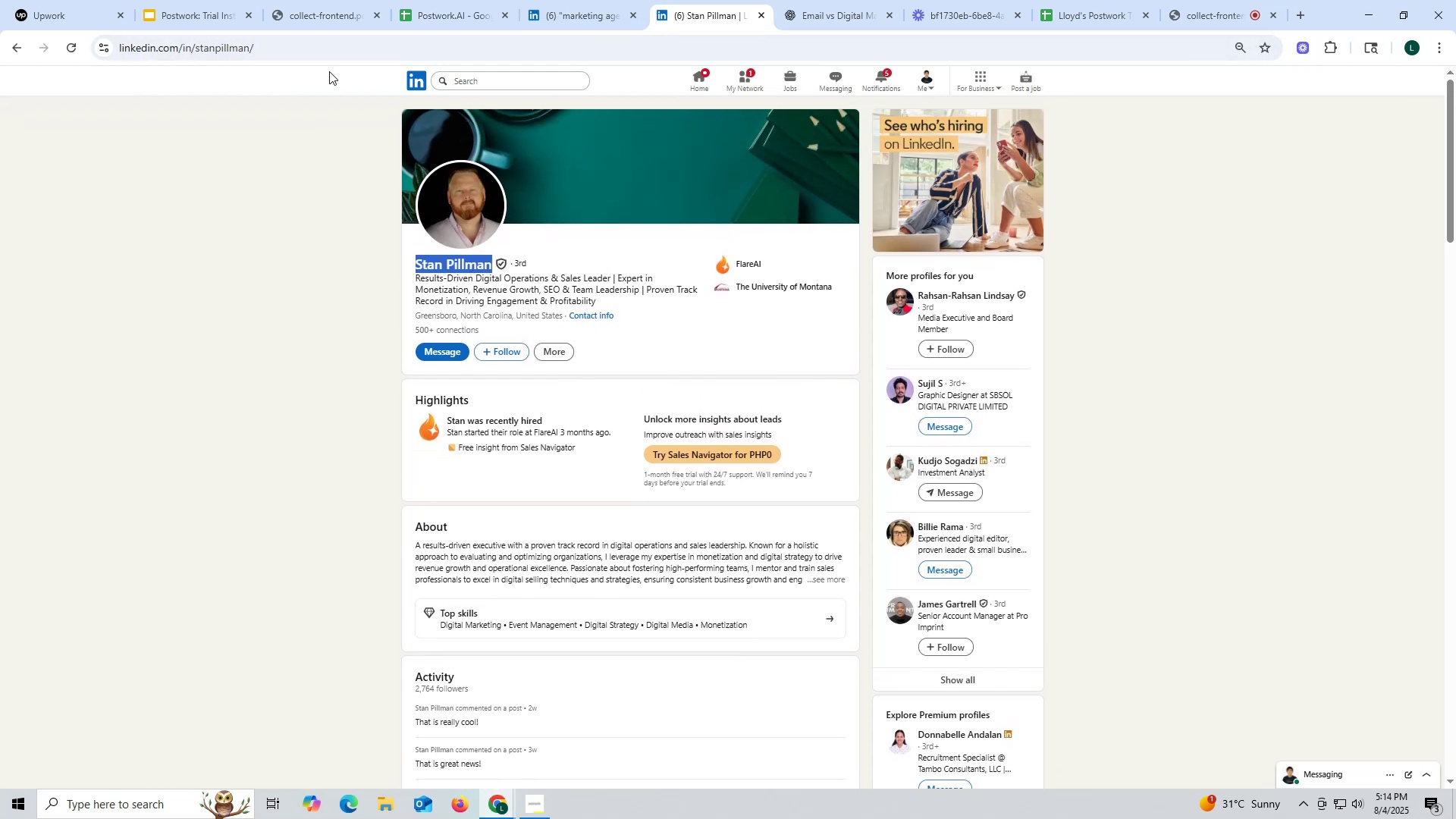 
double_click([189, 57])
 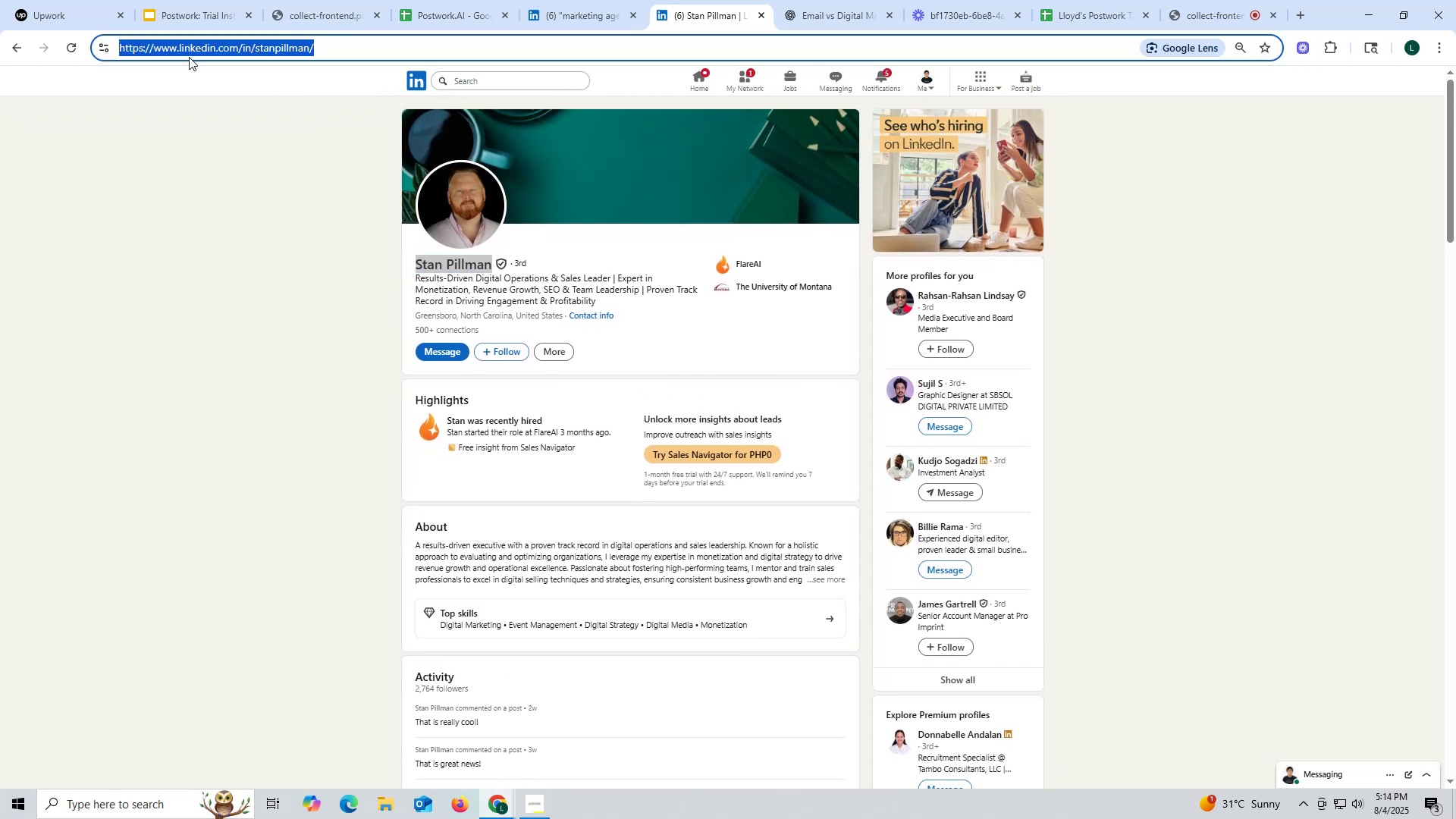 
triple_click([189, 57])
 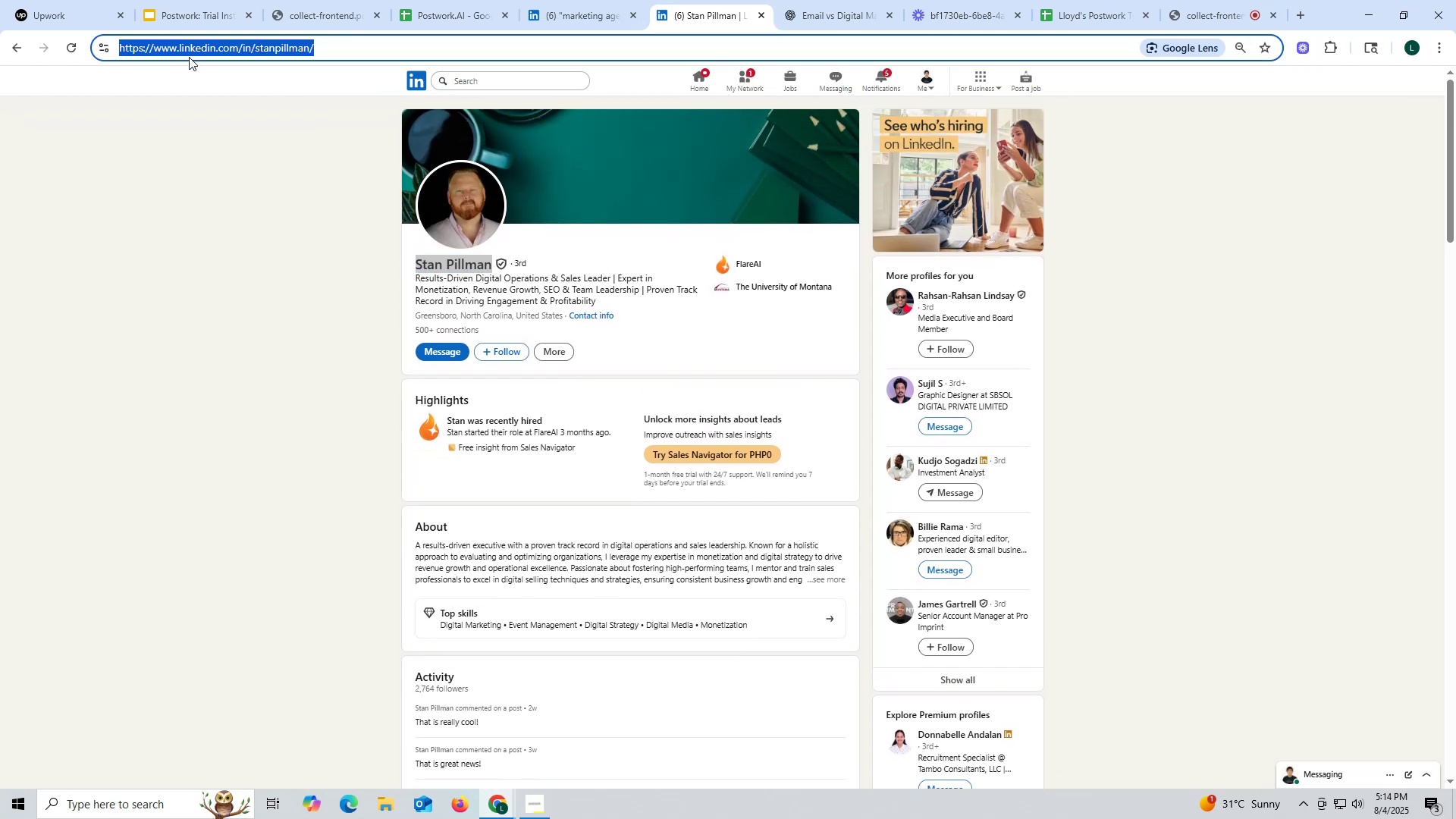 
key(Control+ControlLeft)
 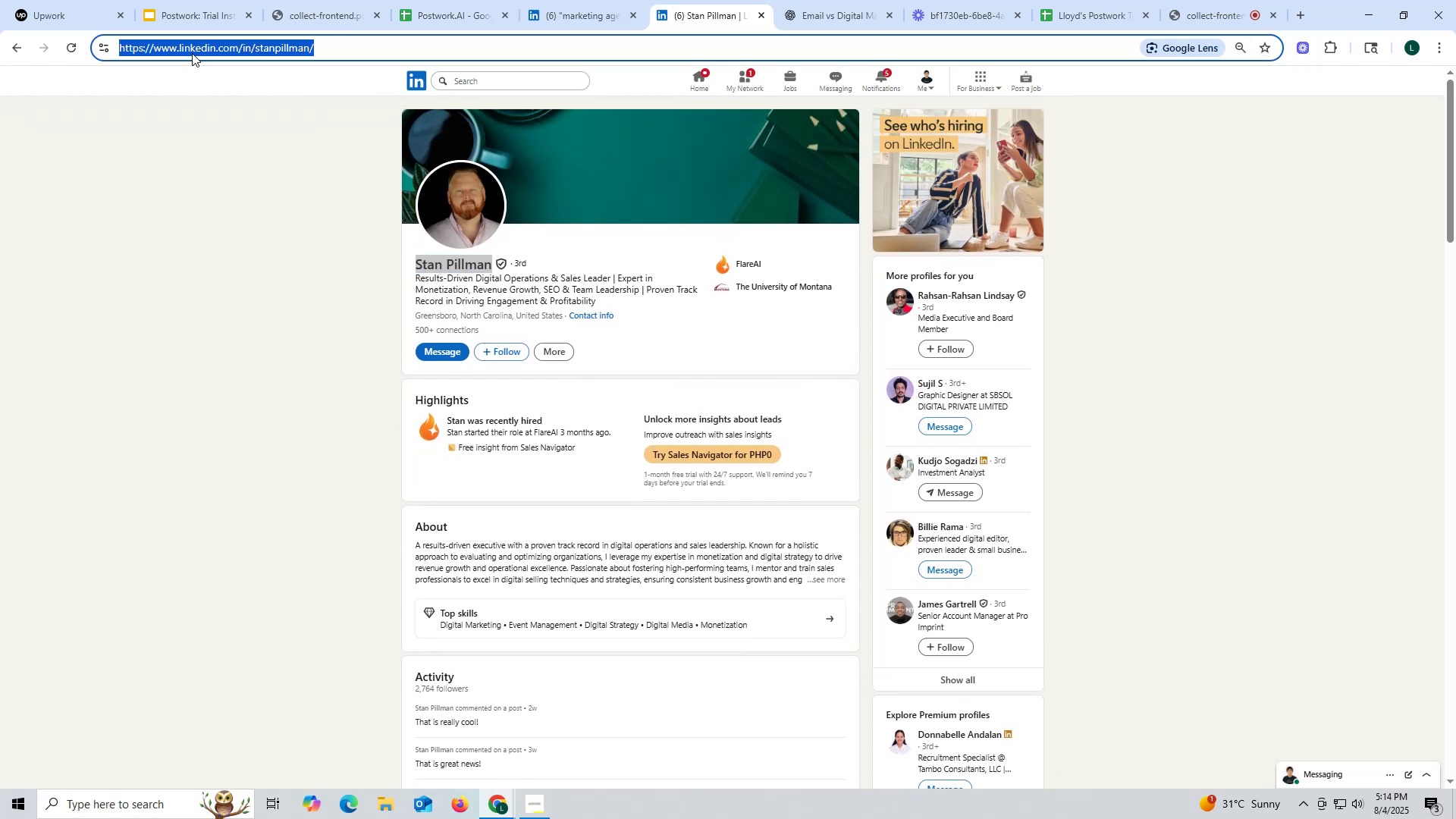 
key(Control+C)
 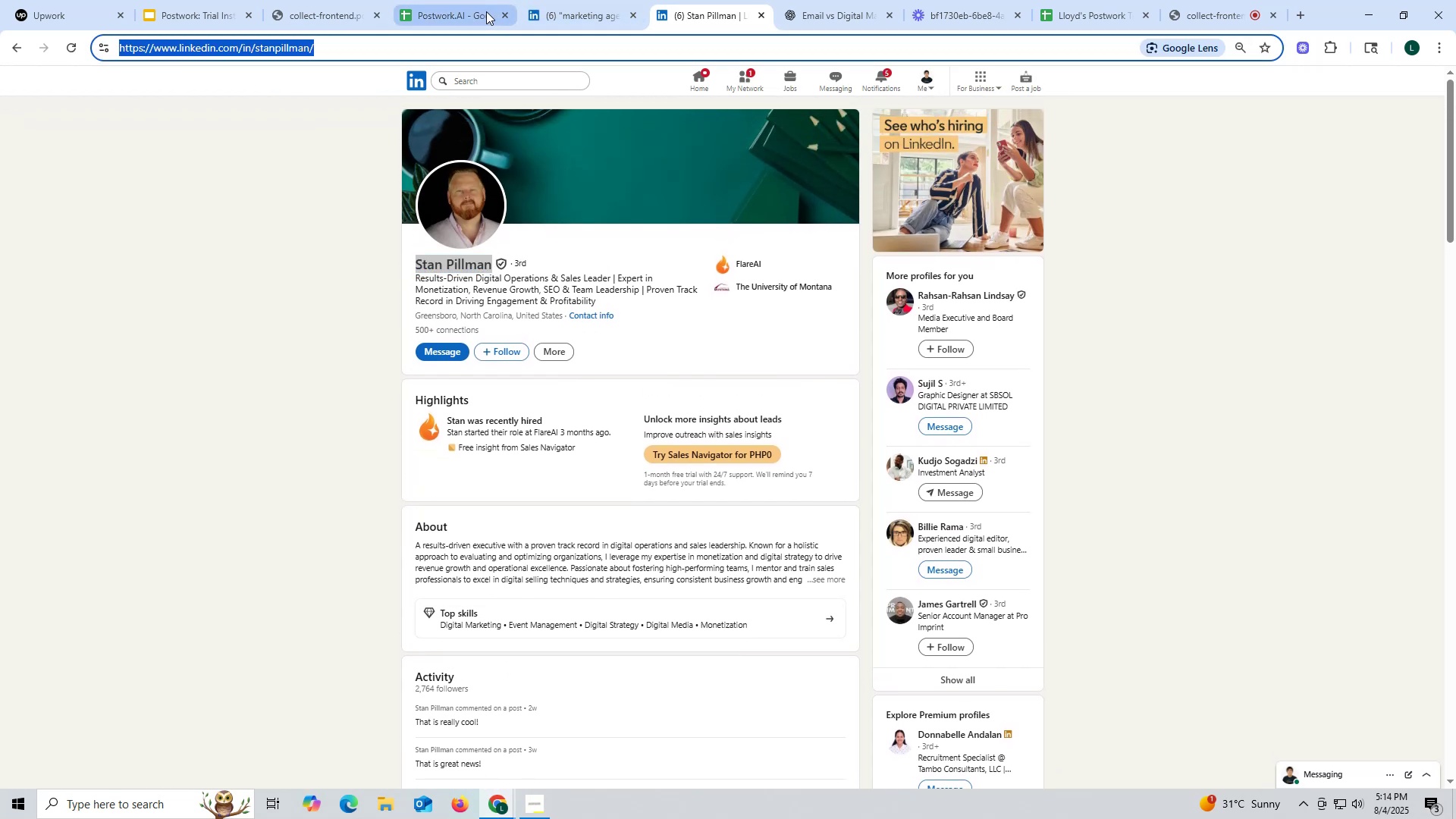 
left_click([469, 10])
 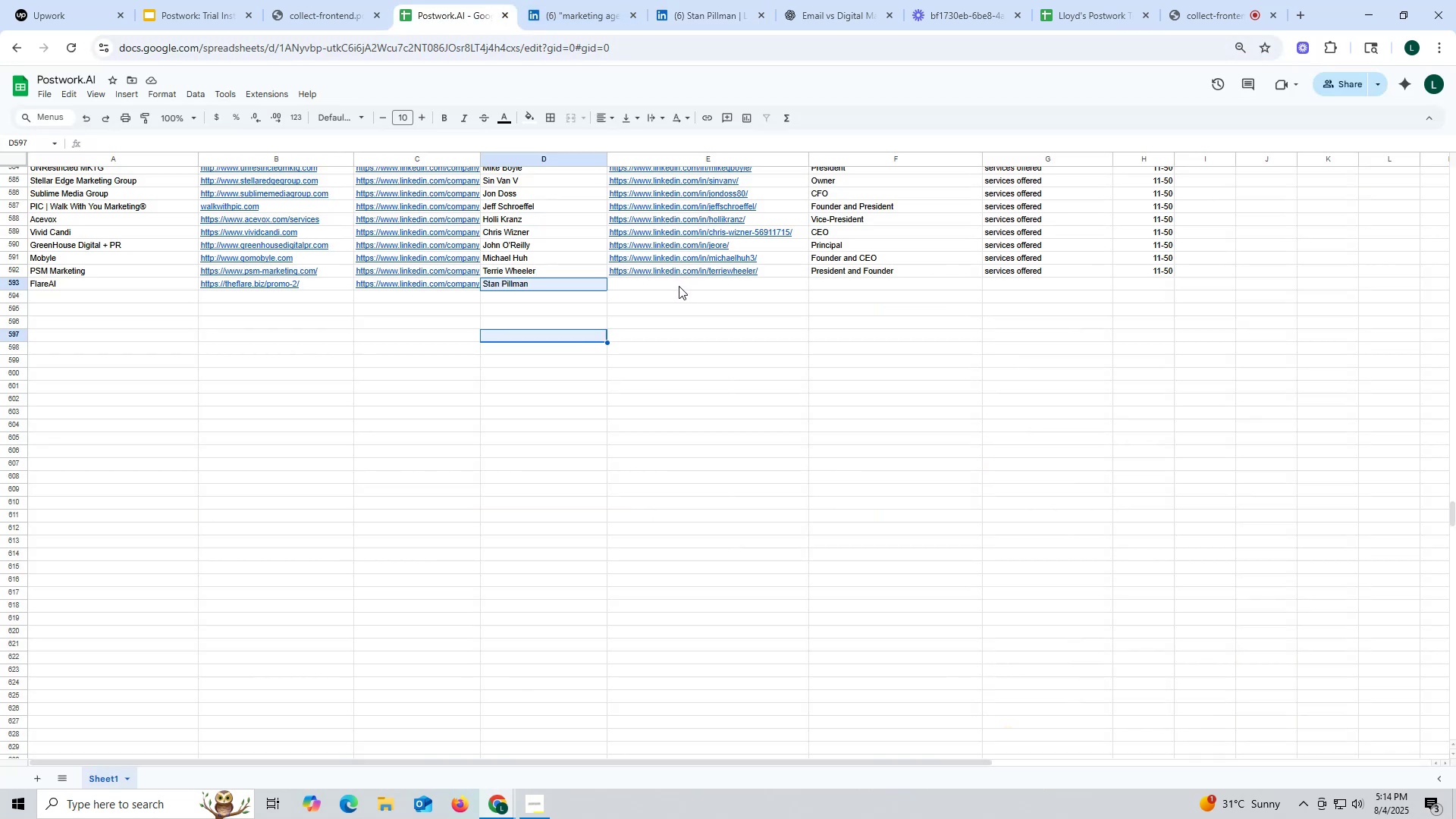 
double_click([679, 286])
 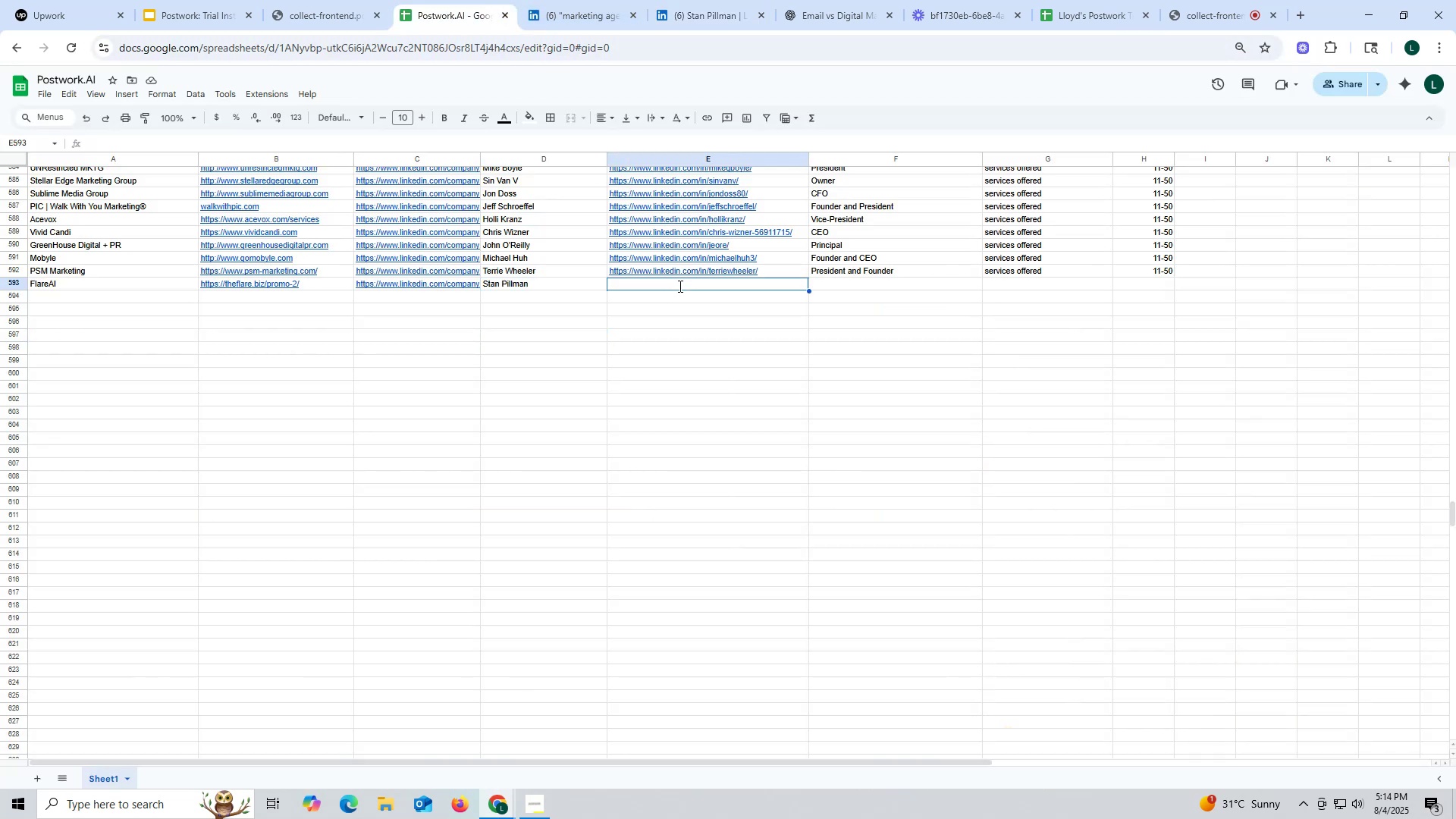 
key(Control+ControlLeft)
 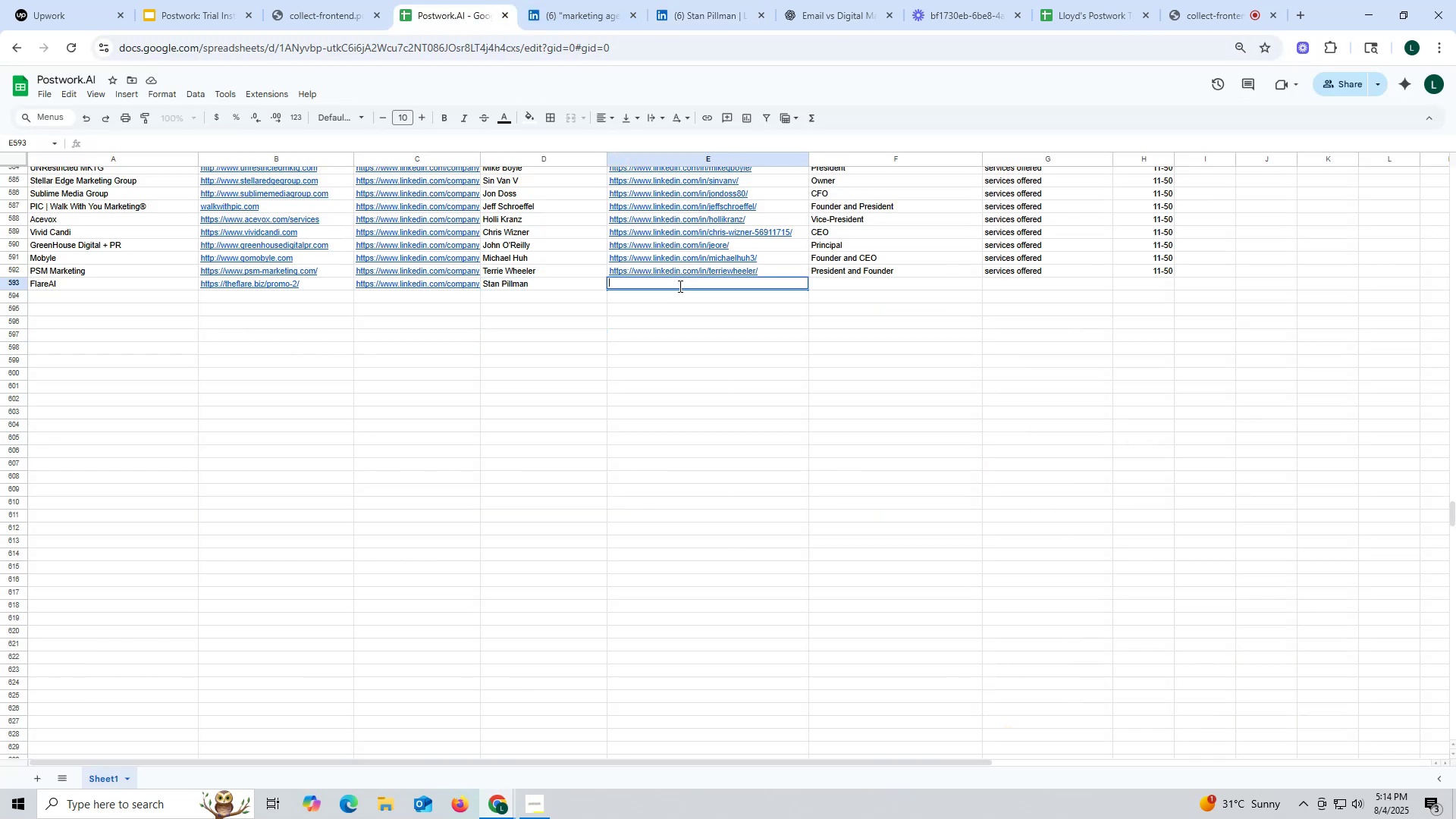 
key(Control+V)
 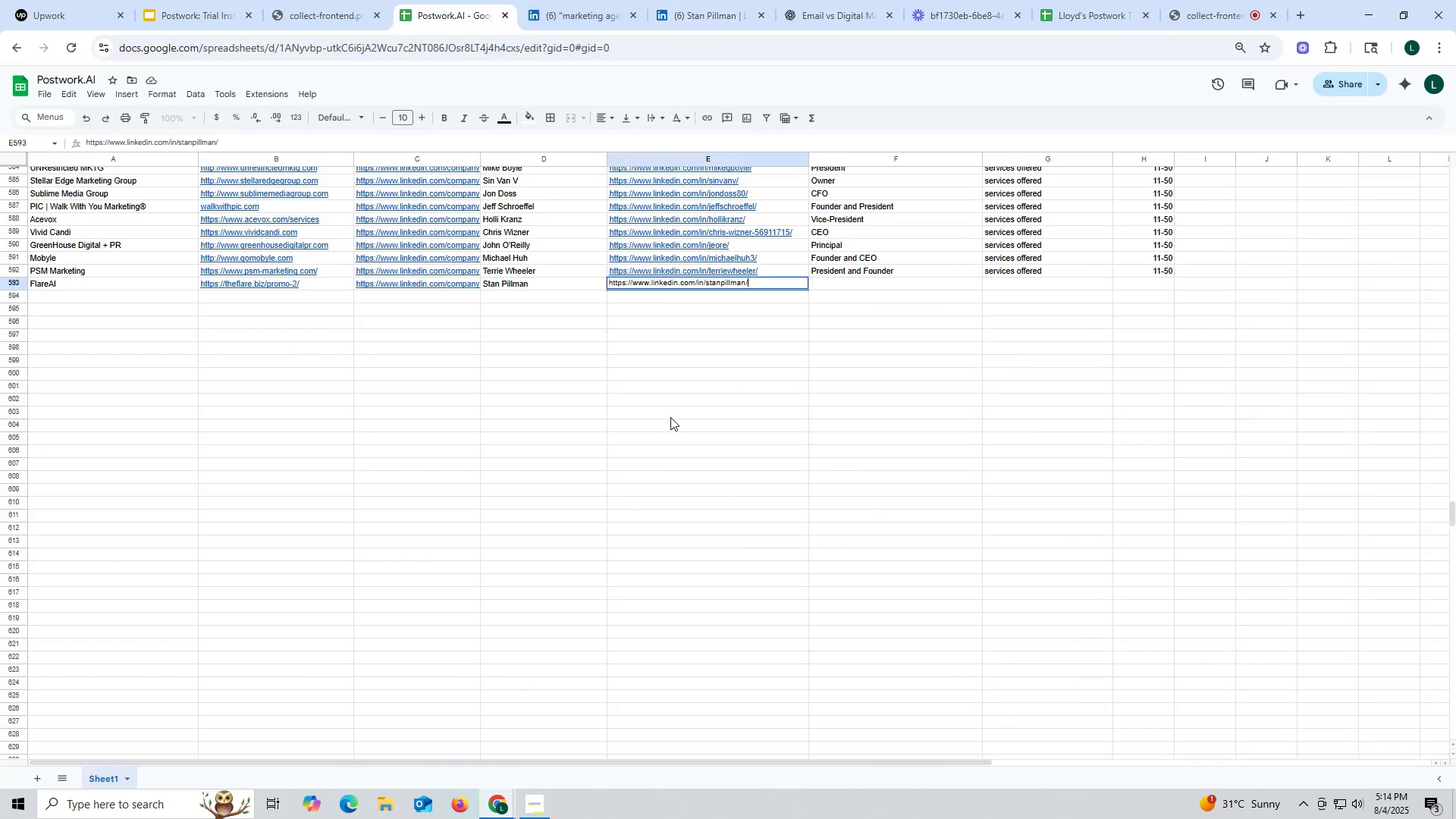 
left_click_drag(start_coordinate=[679, 411], to_coordinate=[683, 412])
 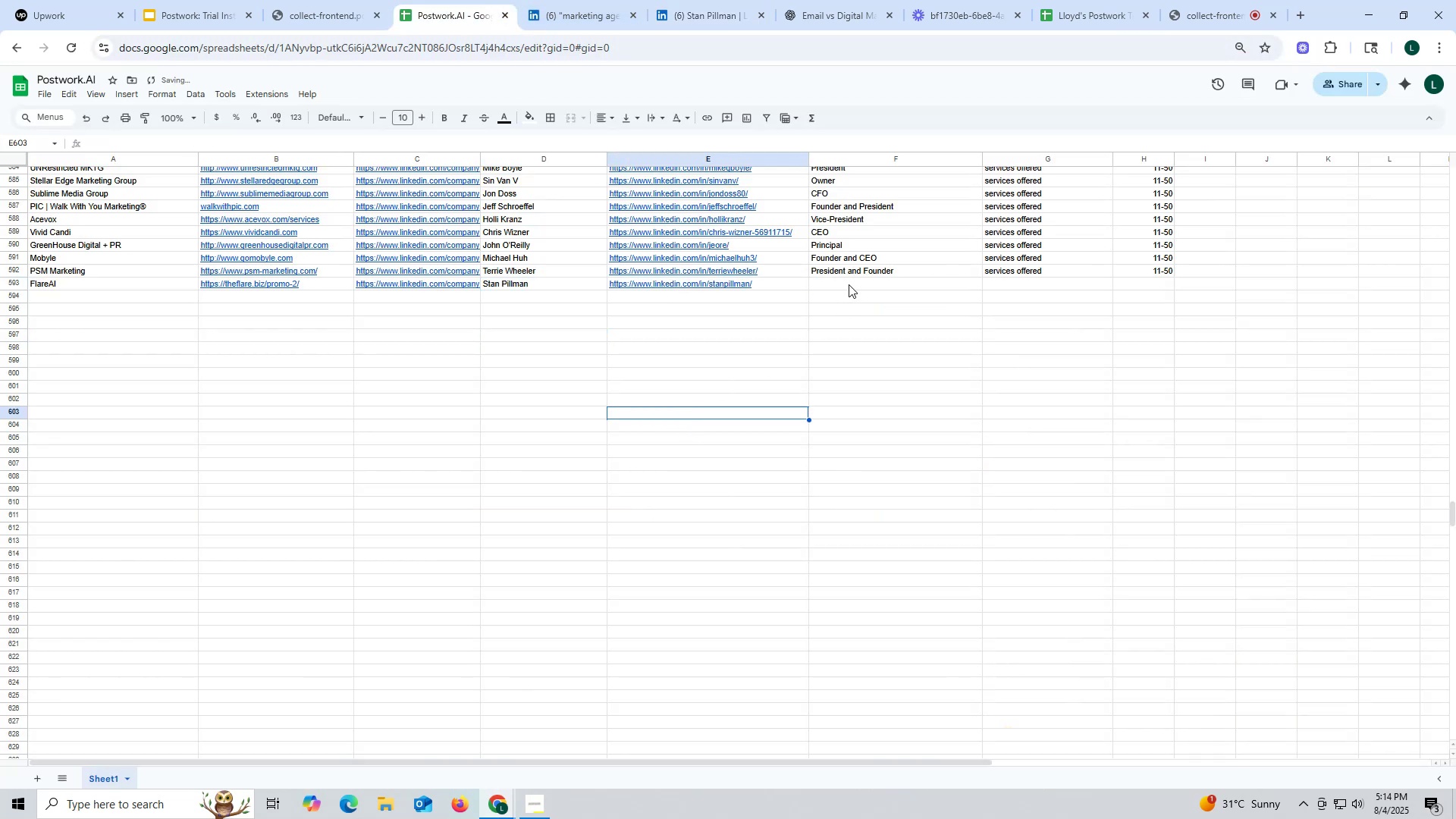 
left_click([849, 279])
 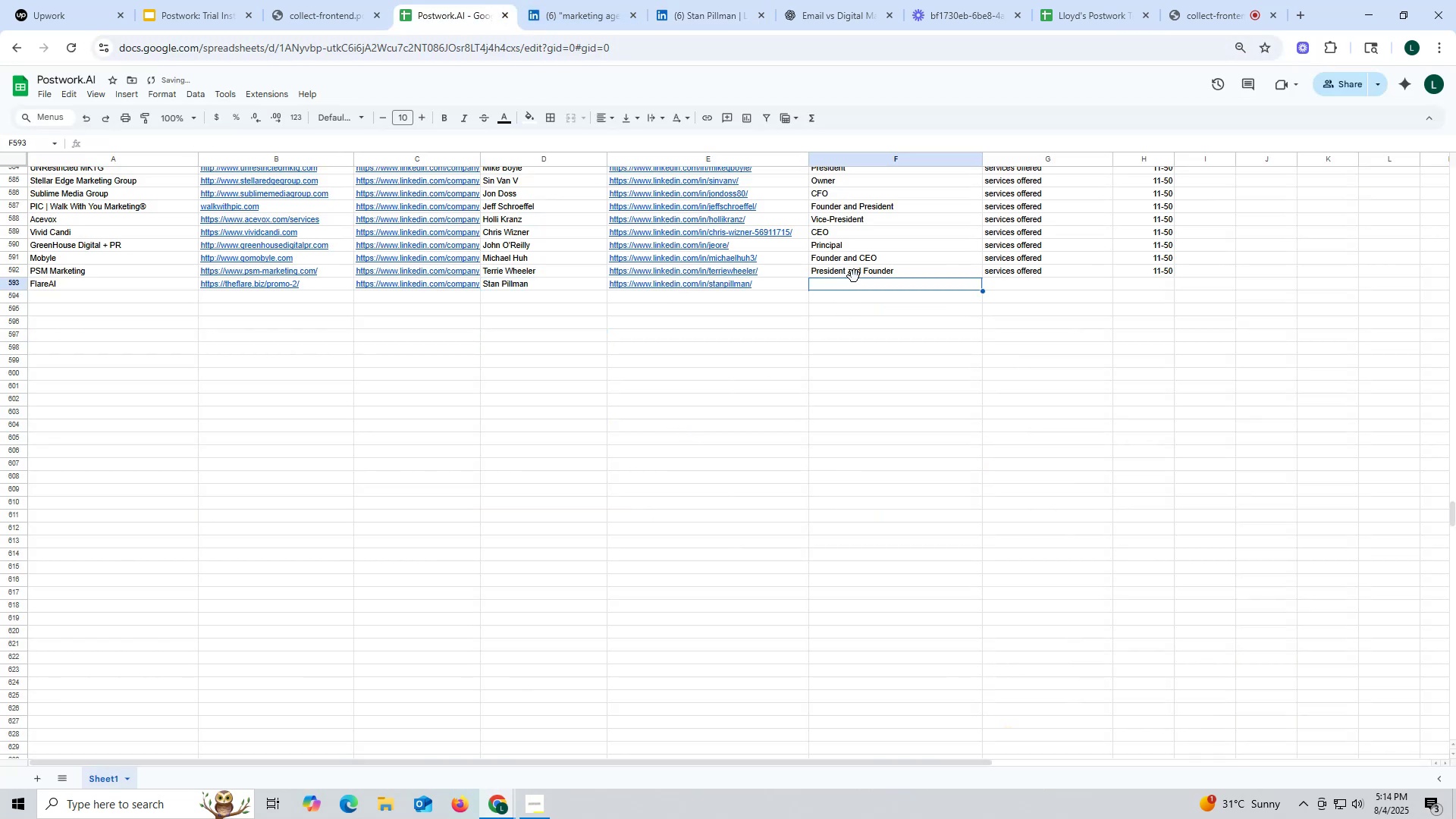 
type(Busines)
 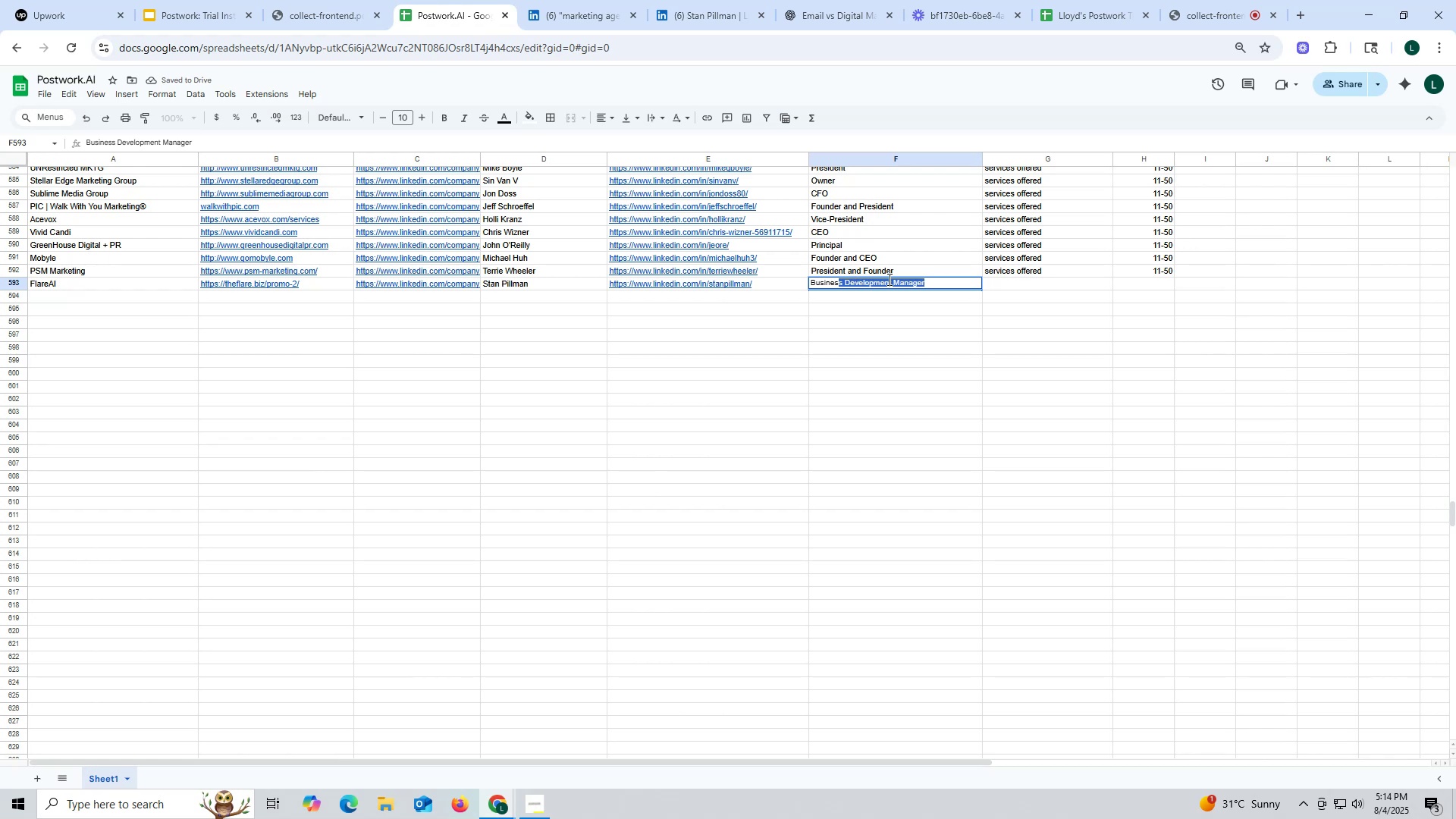 
double_click([908, 282])
 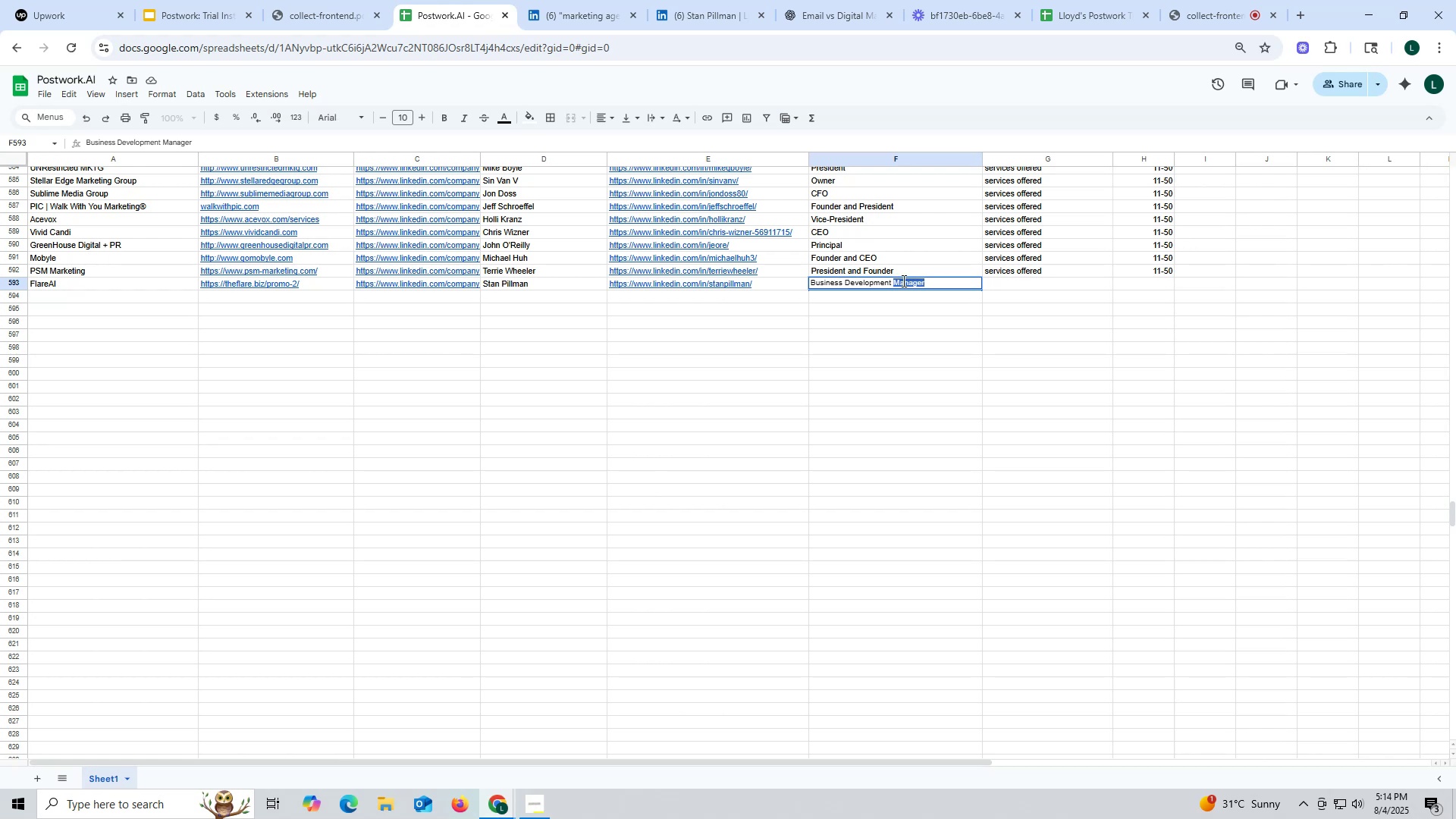 
key(Backspace)
 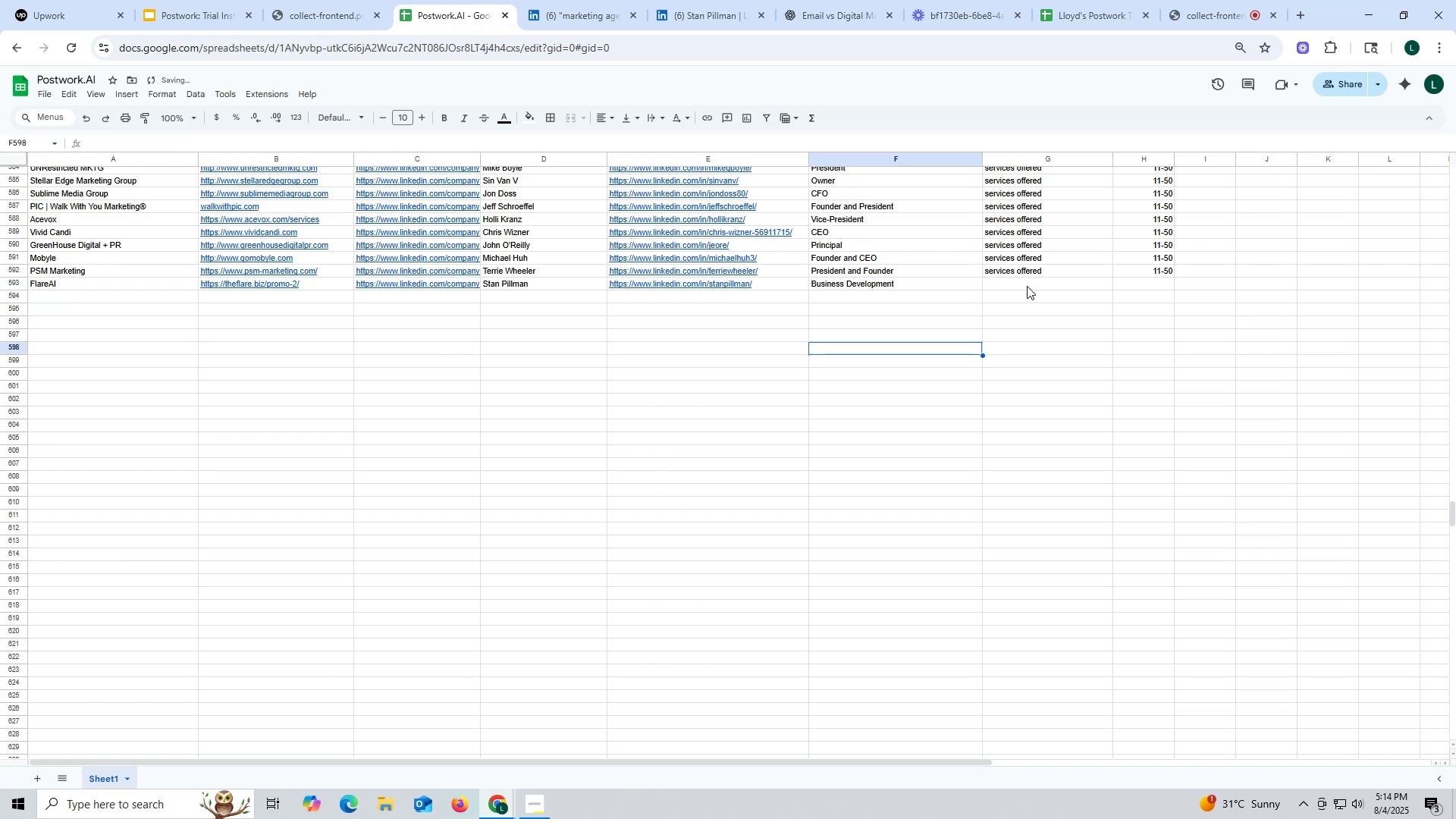 
double_click([1024, 271])
 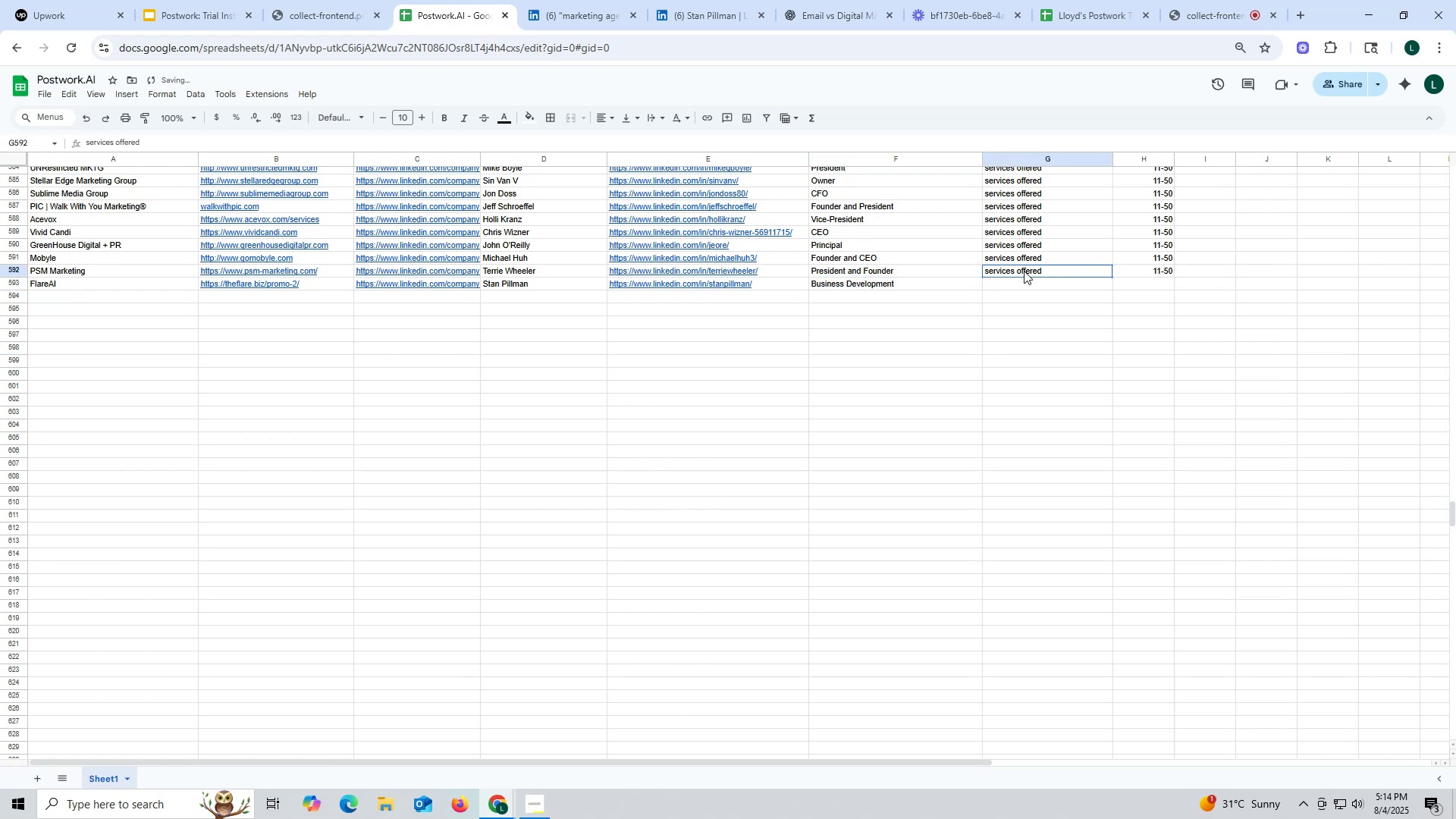 
key(Control+ControlLeft)
 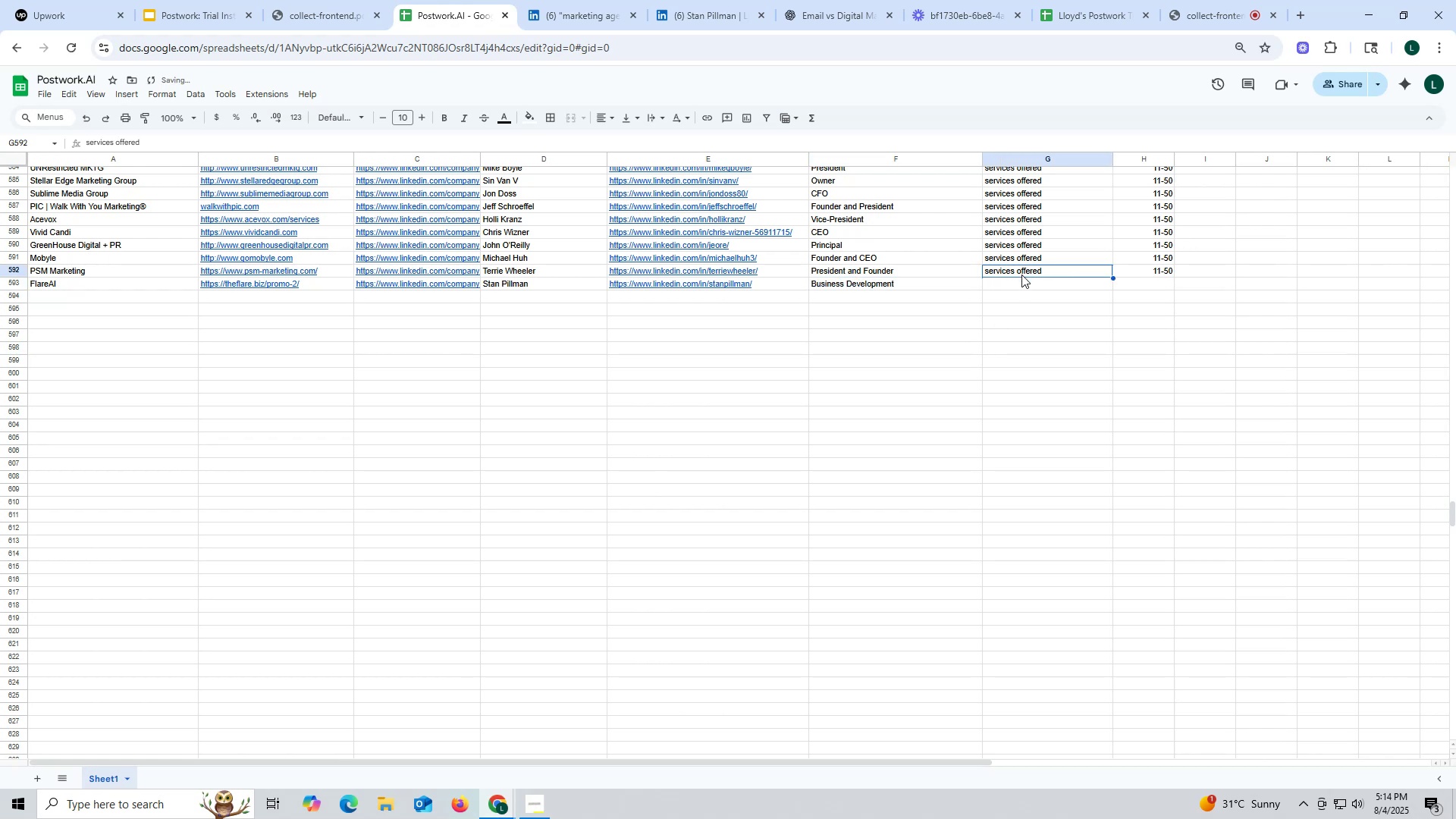 
key(Control+C)
 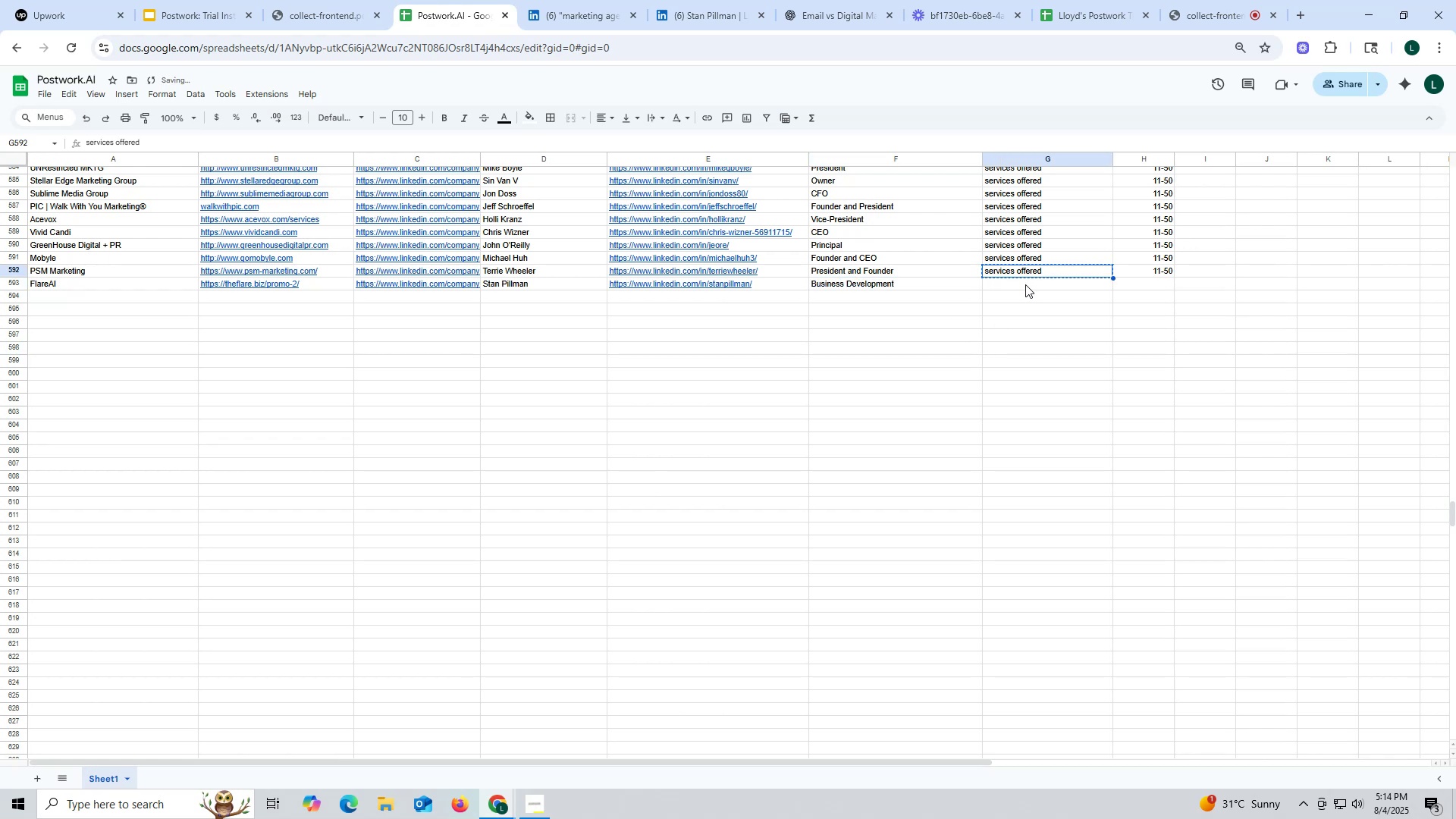 
key(Control+ControlLeft)
 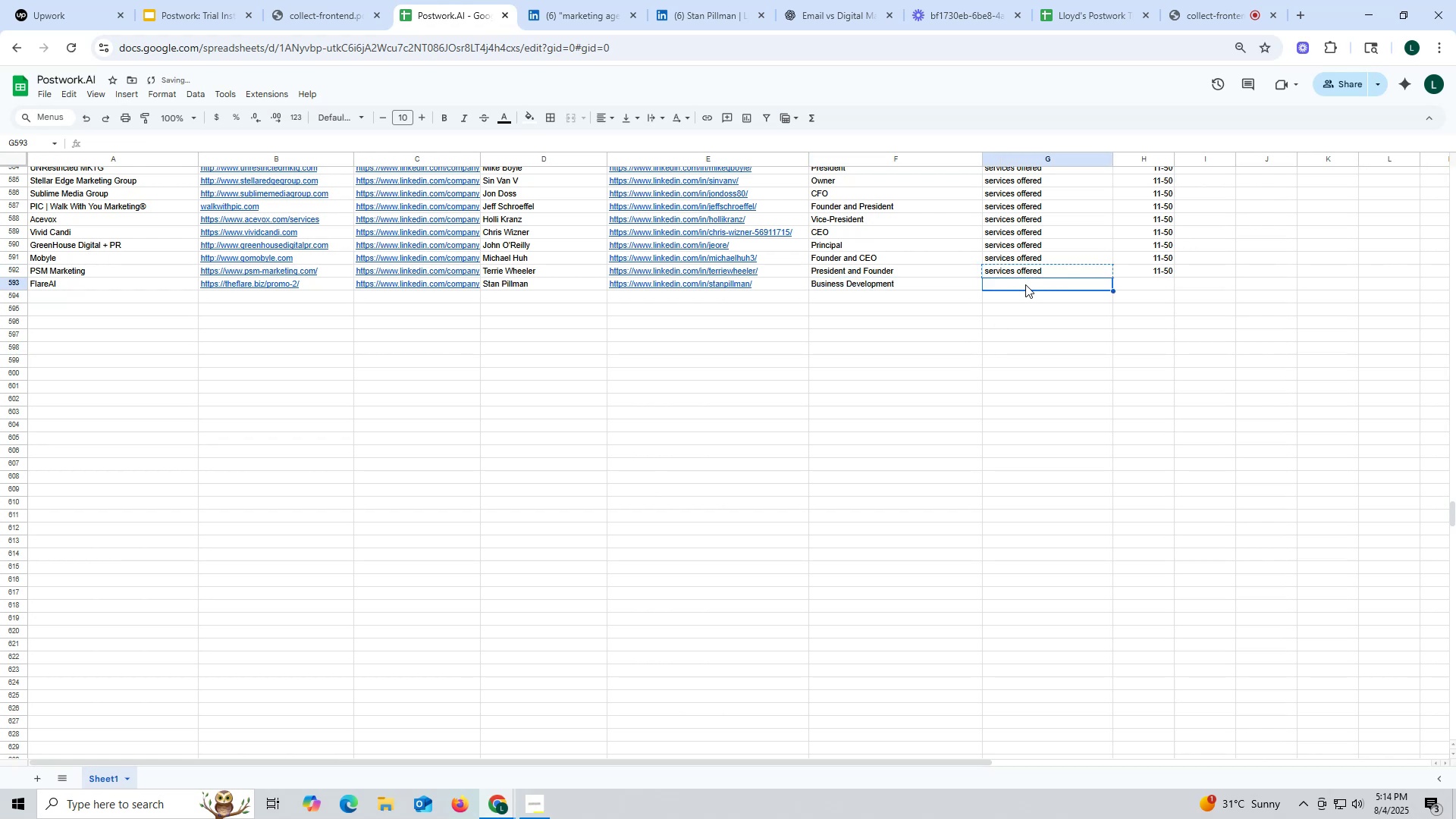 
key(Control+V)
 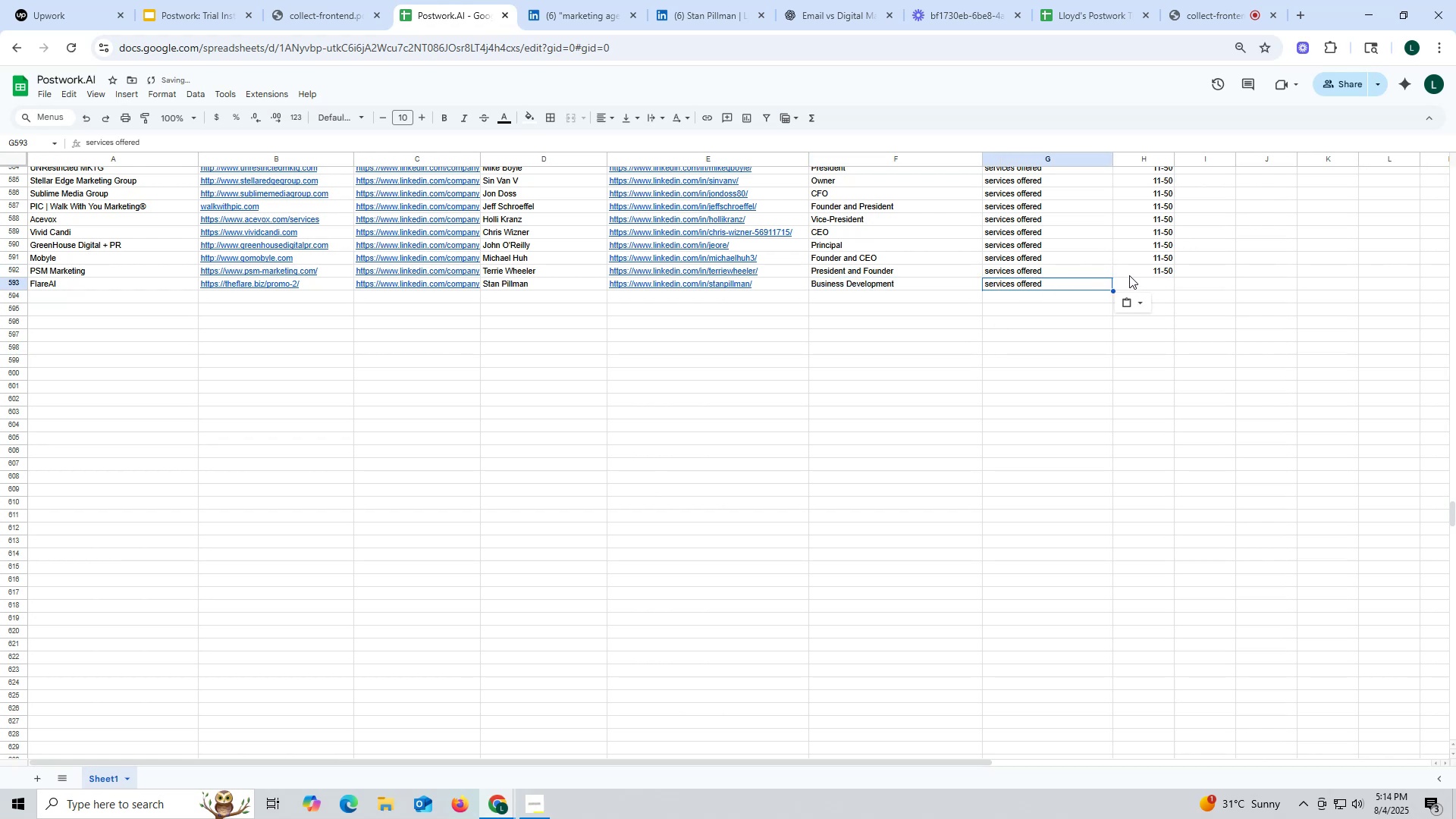 
key(Control+ControlLeft)
 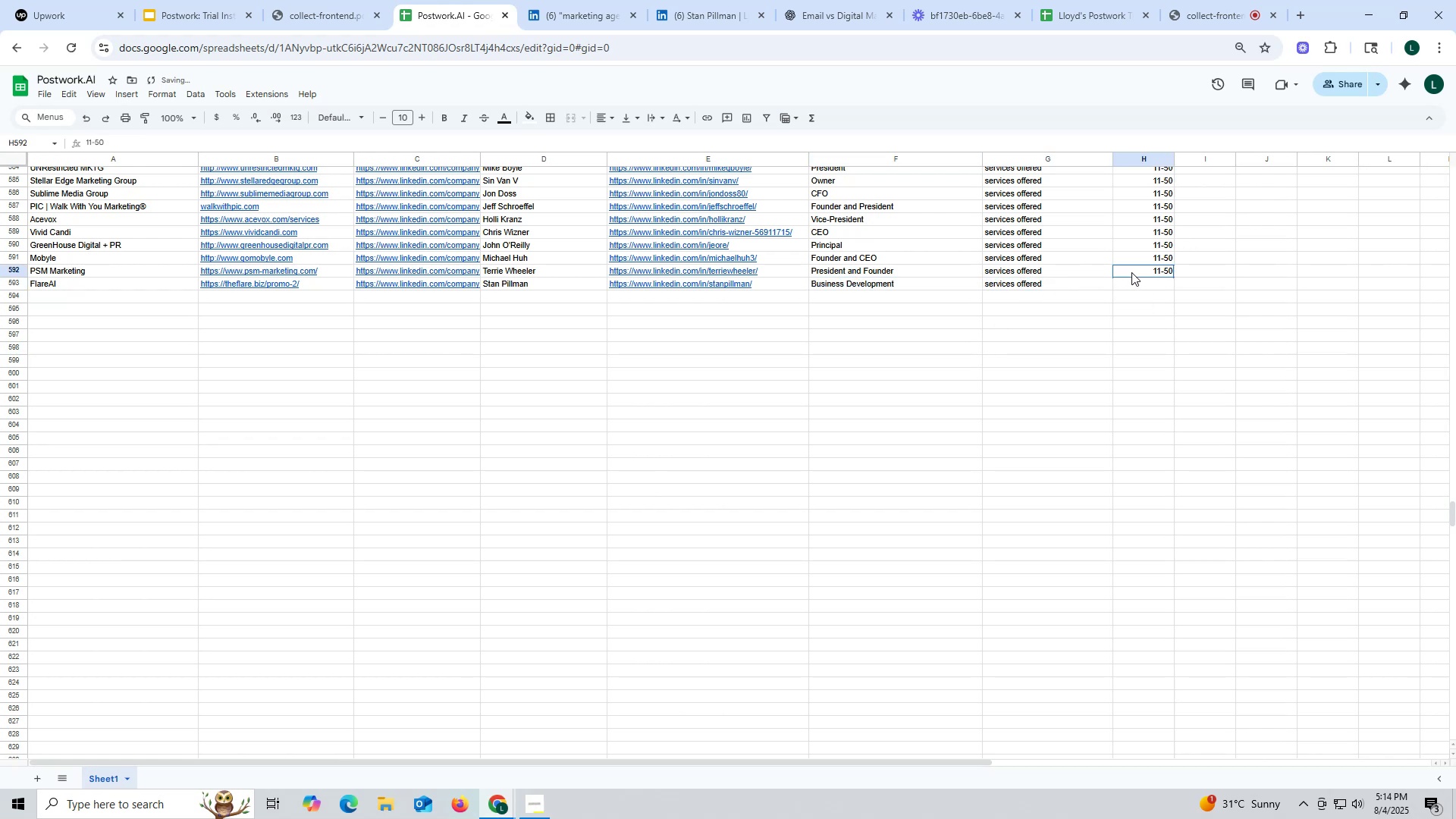 
left_click([1131, 272])
 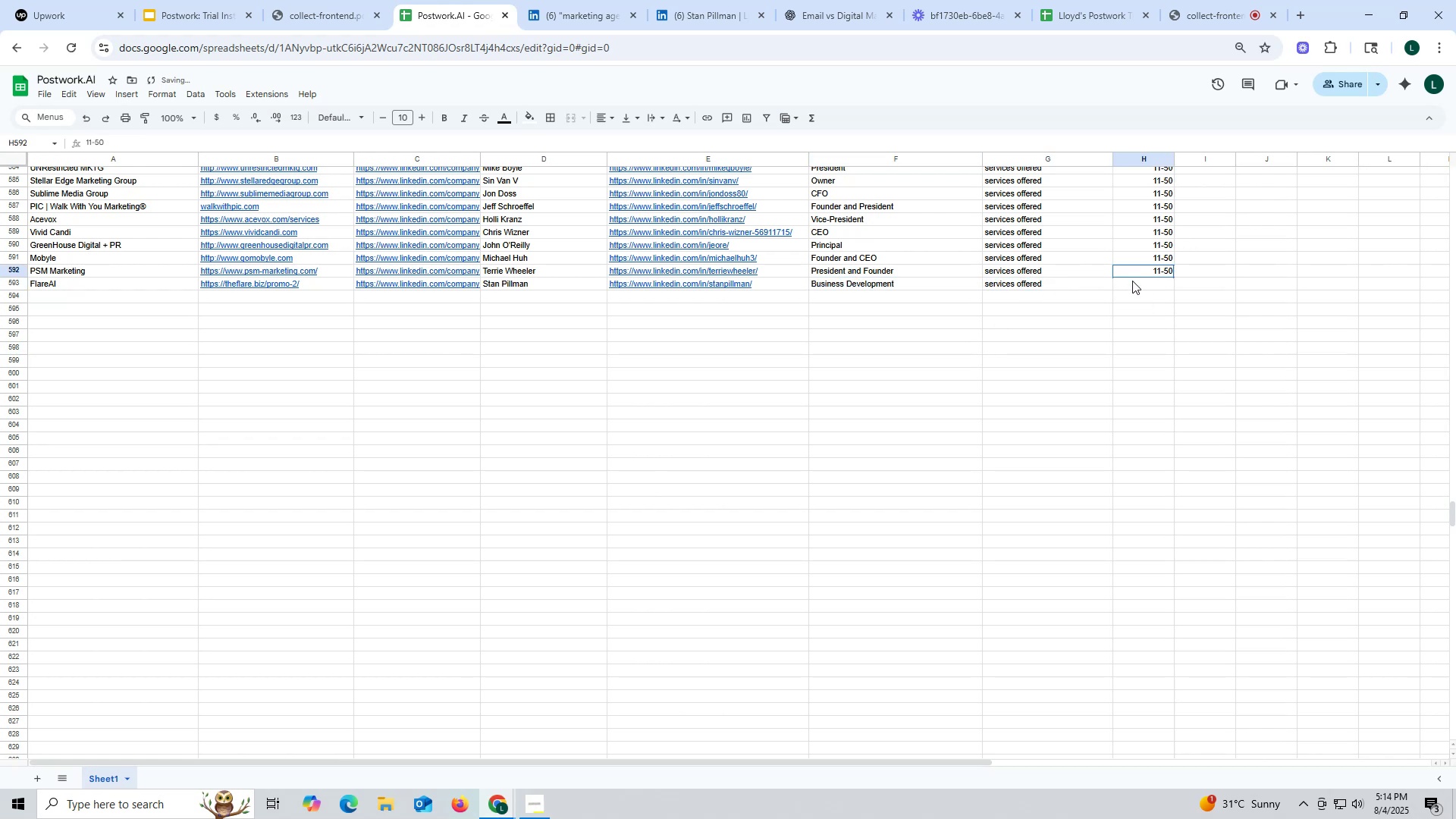 
key(Control+C)
 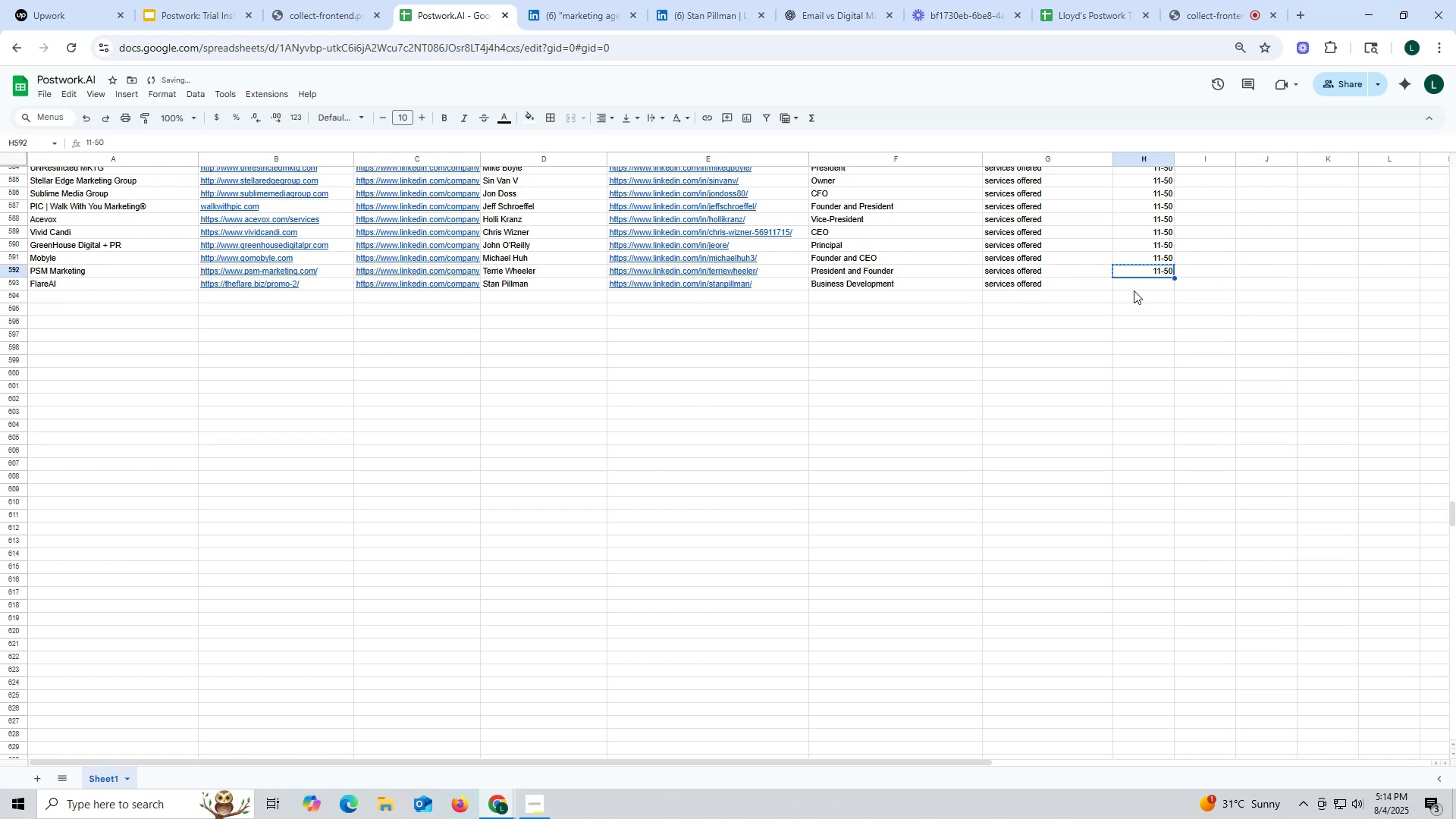 
key(Control+ControlLeft)
 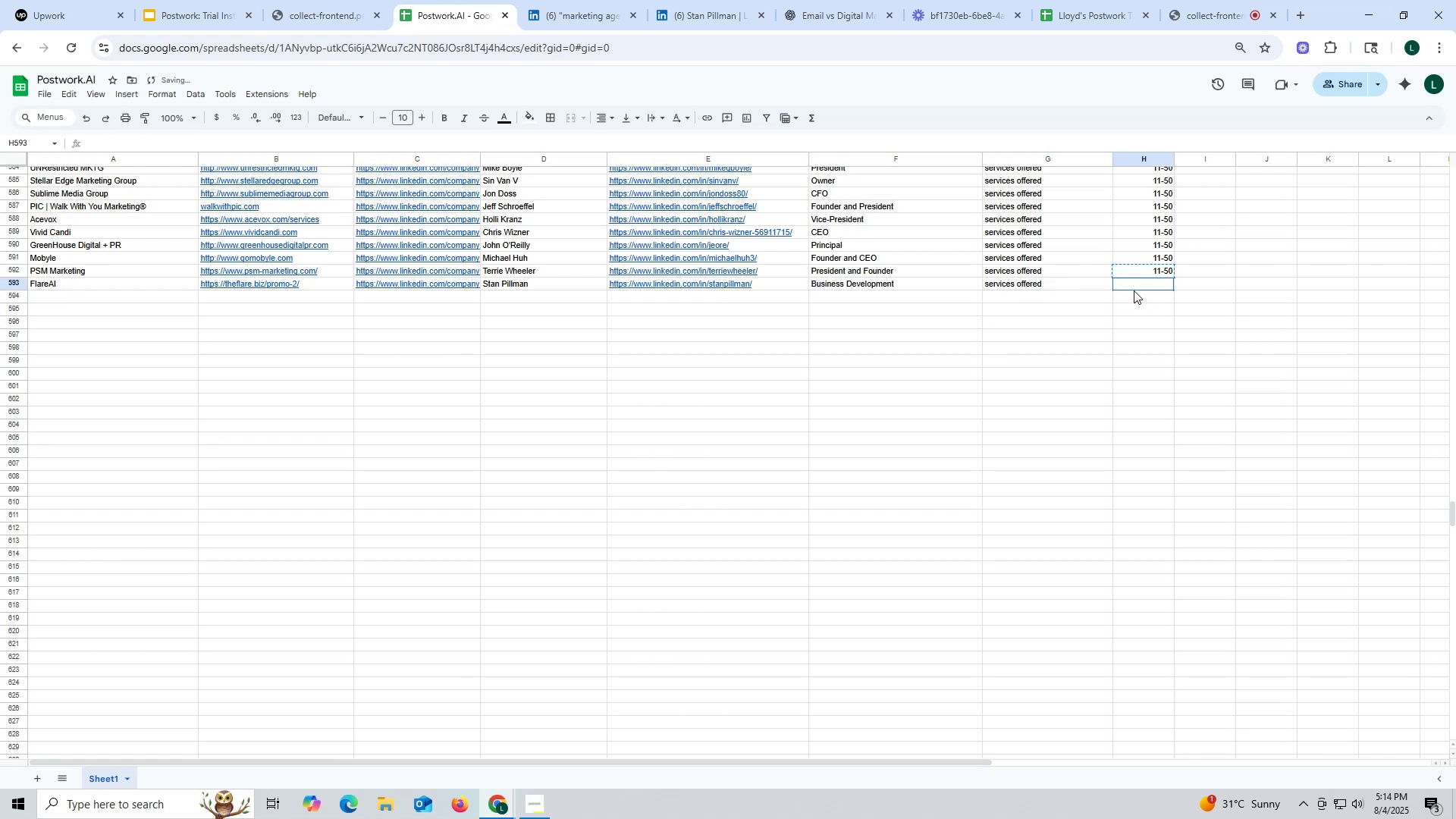 
double_click([1134, 290])
 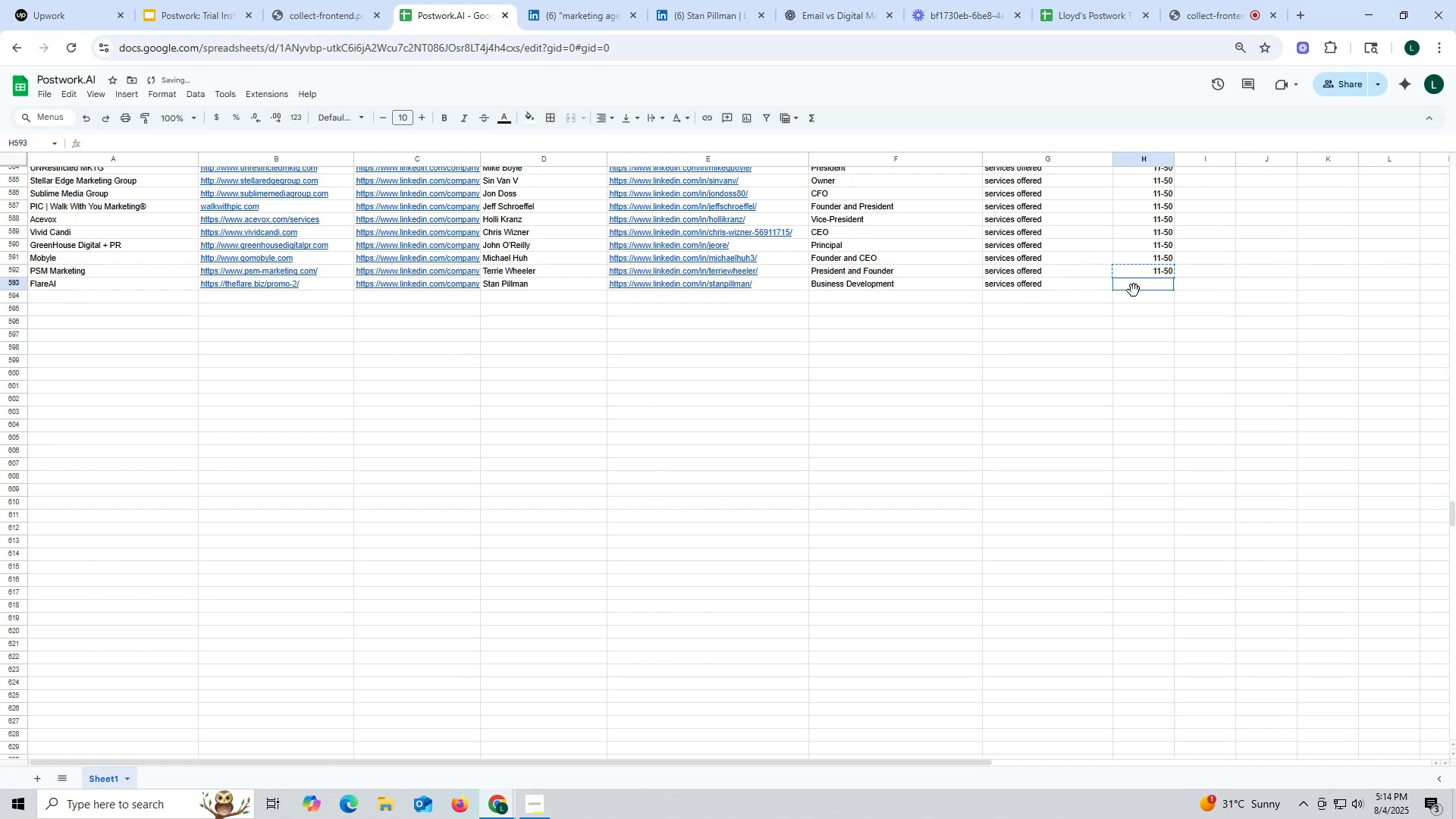 
key(Control+V)
 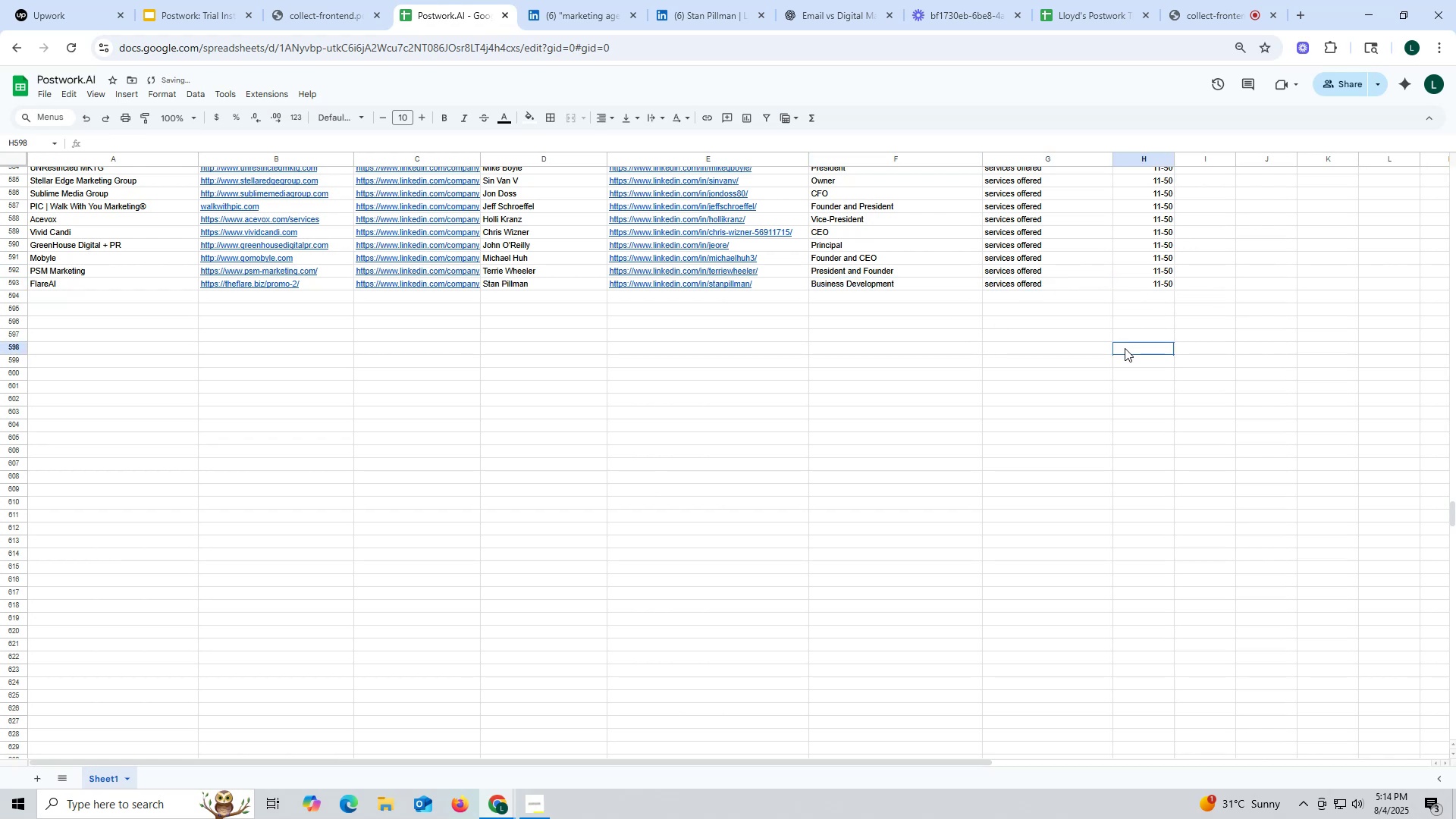 
scroll: coordinate [1028, 381], scroll_direction: up, amount: 8.0
 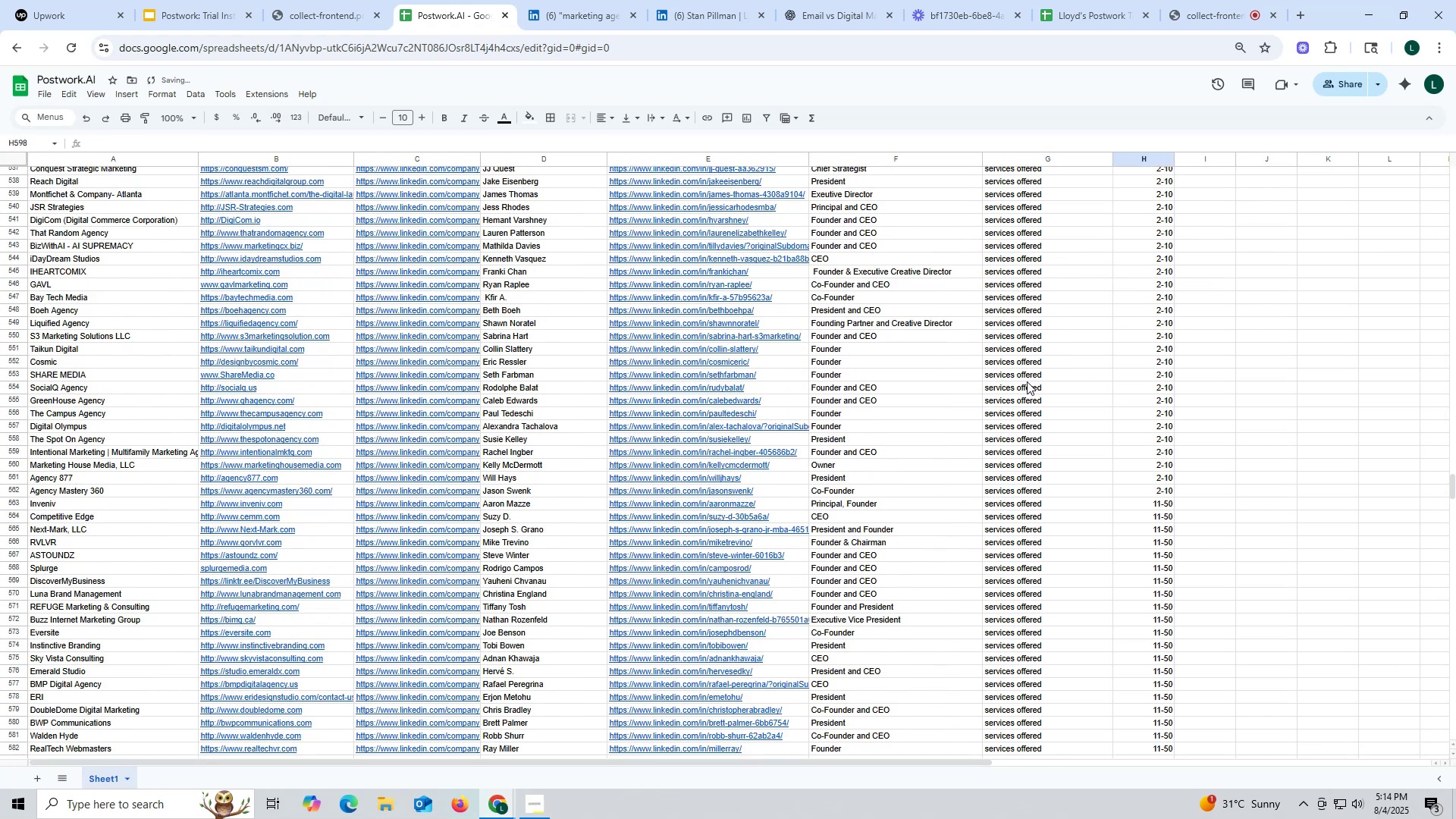 
scroll: coordinate [1027, 381], scroll_direction: down, amount: 4.0
 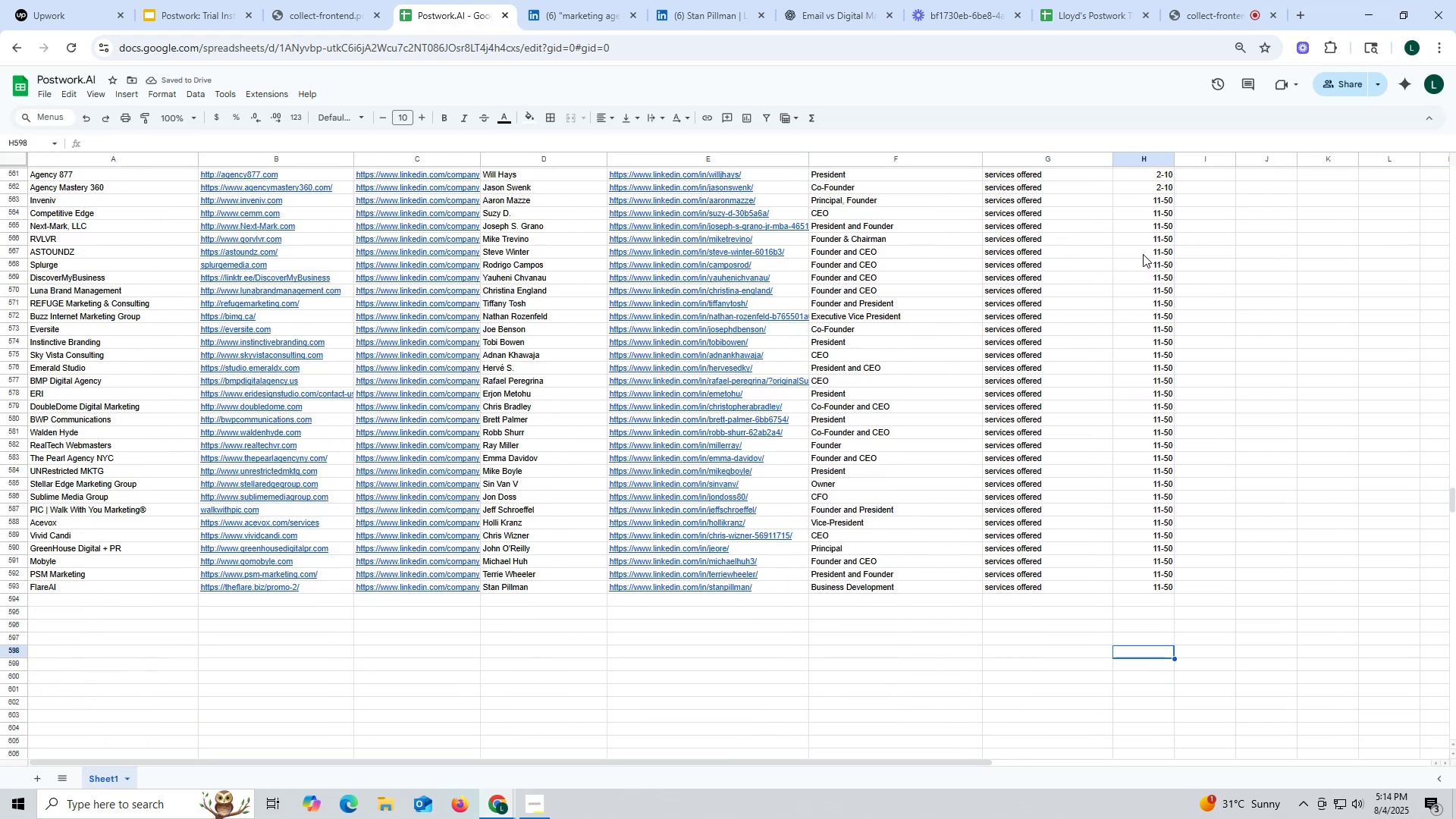 
wait(8.39)
 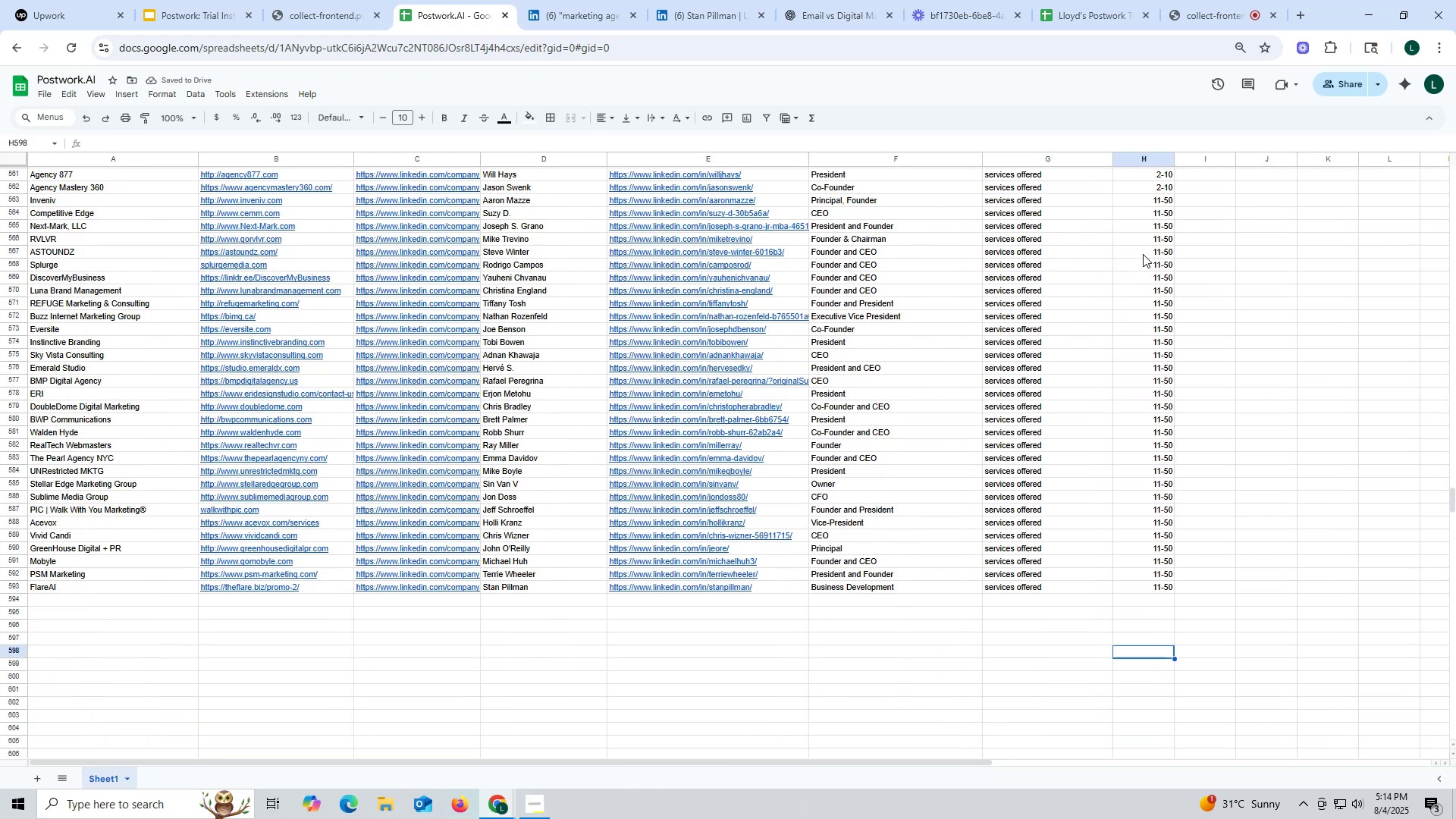 
left_click([587, 16])
 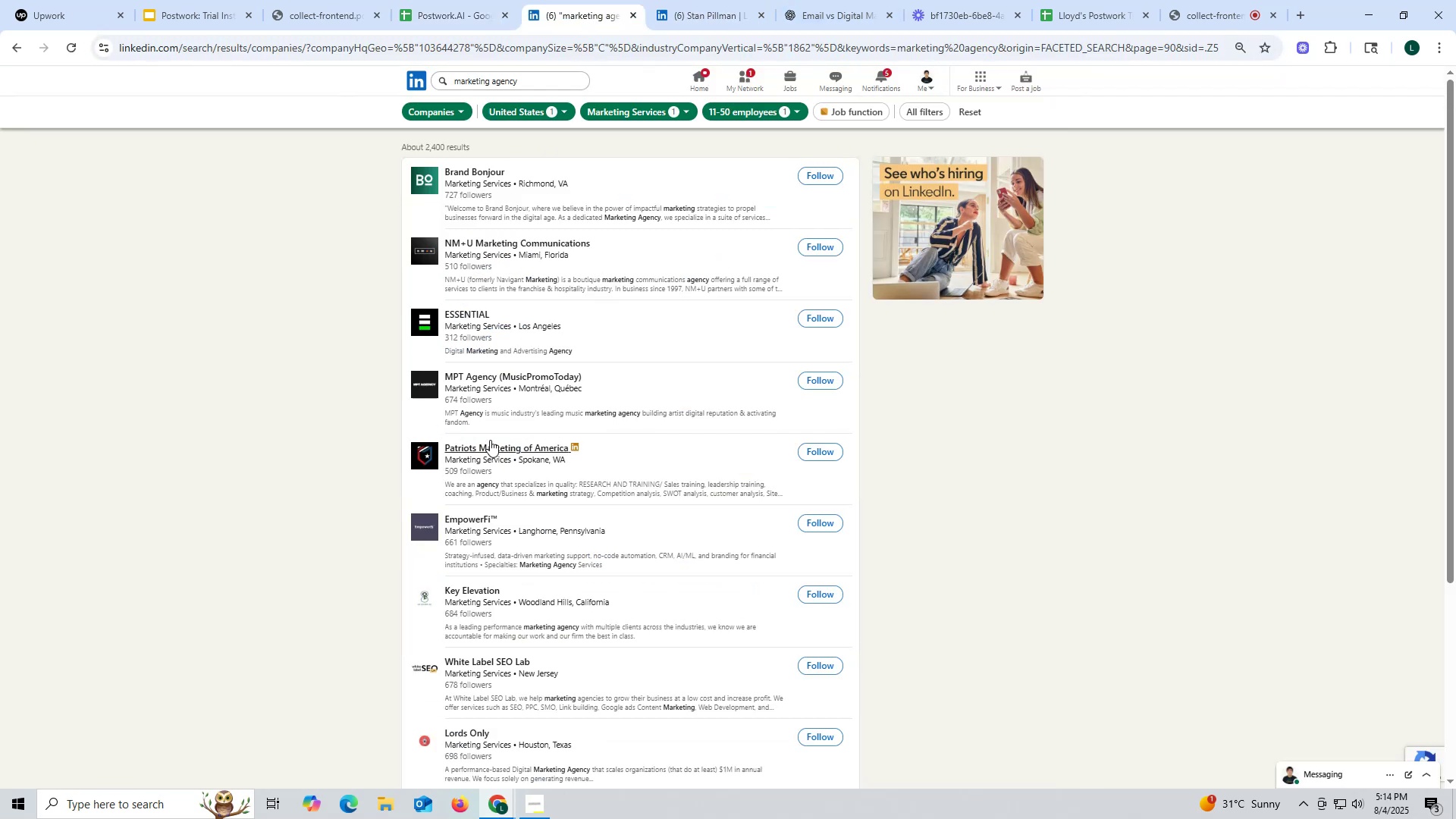 
scroll: coordinate [502, 416], scroll_direction: down, amount: 6.0
 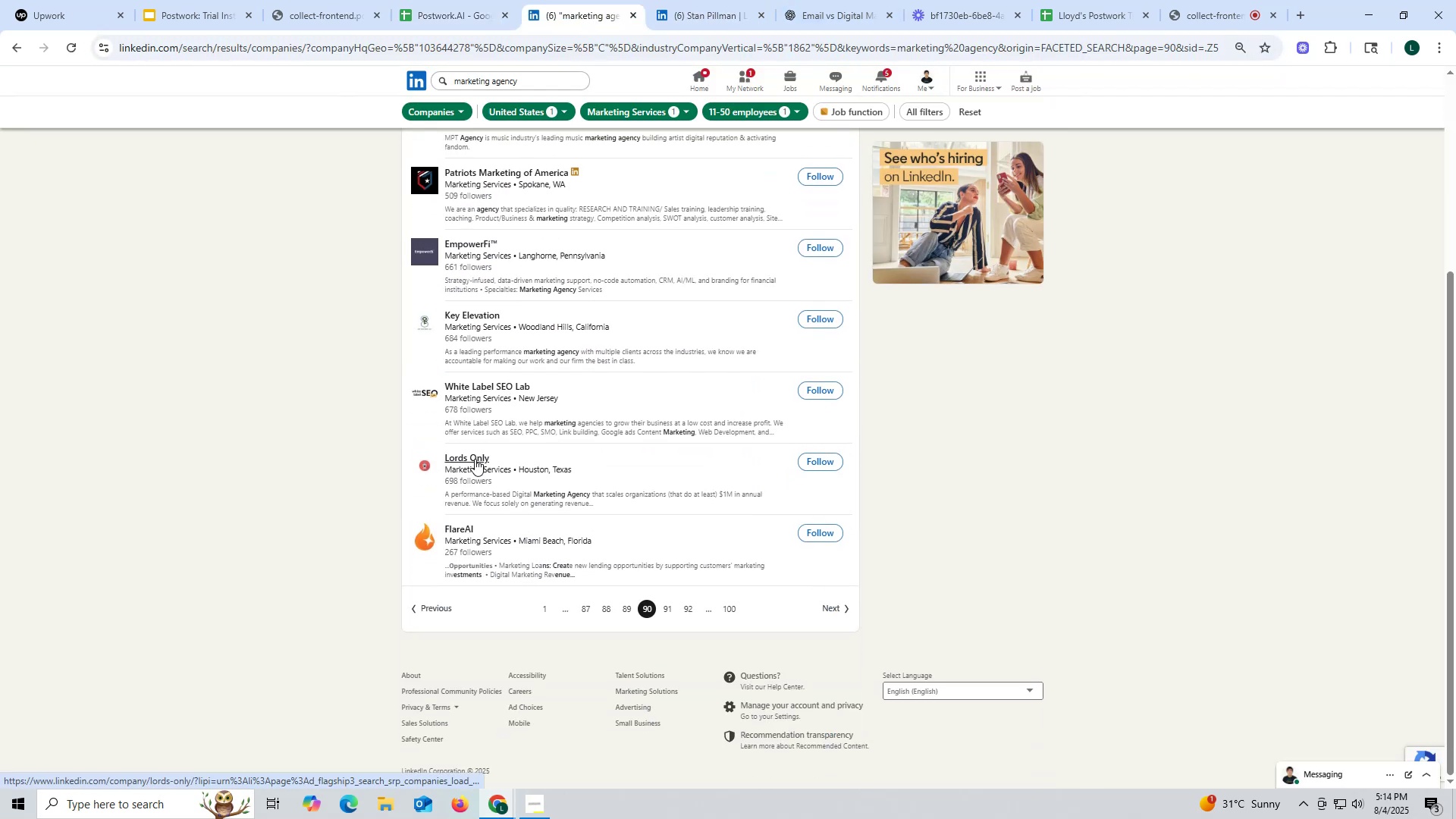 
left_click([526, 482])
 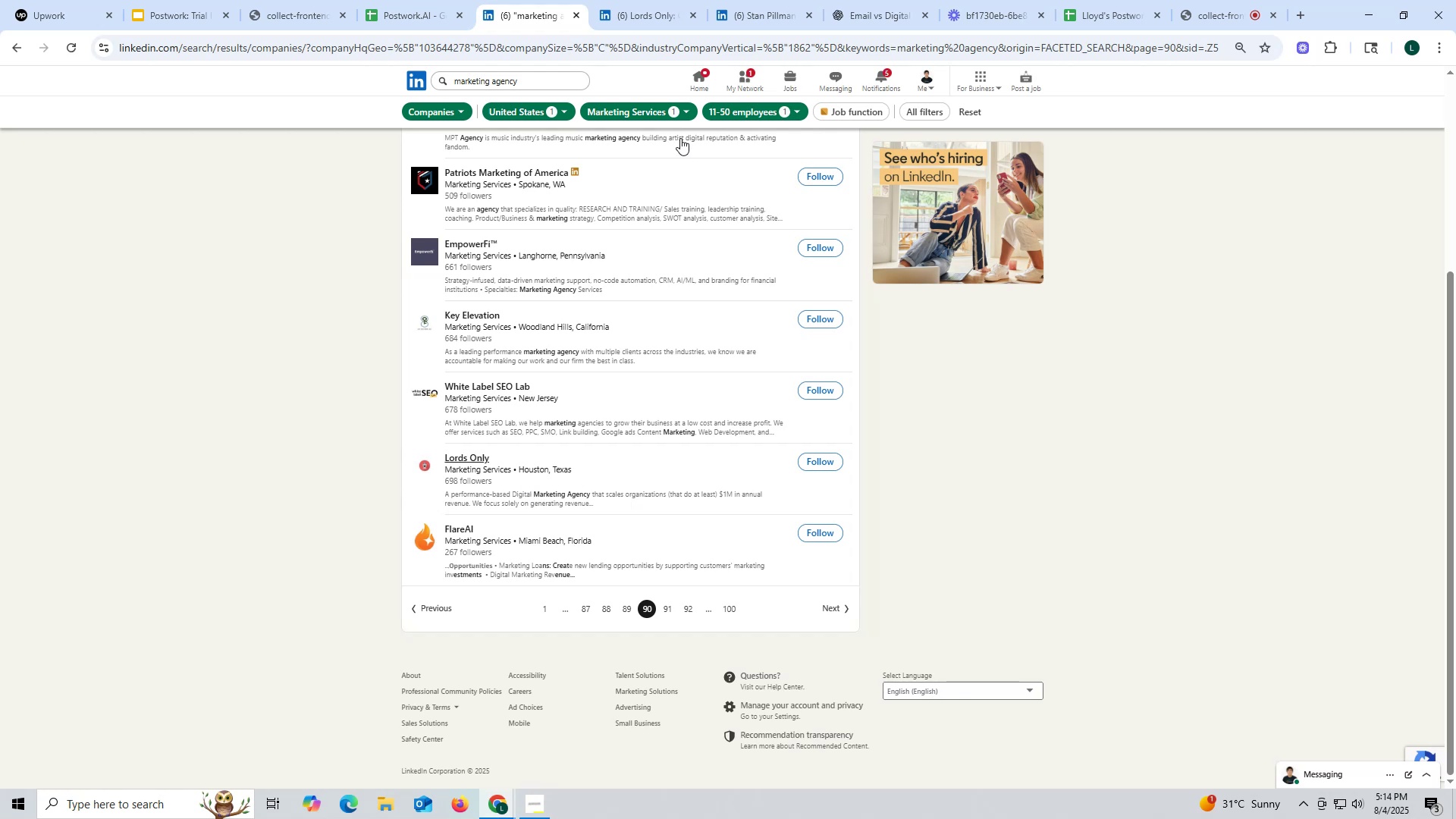 
wait(25.85)
 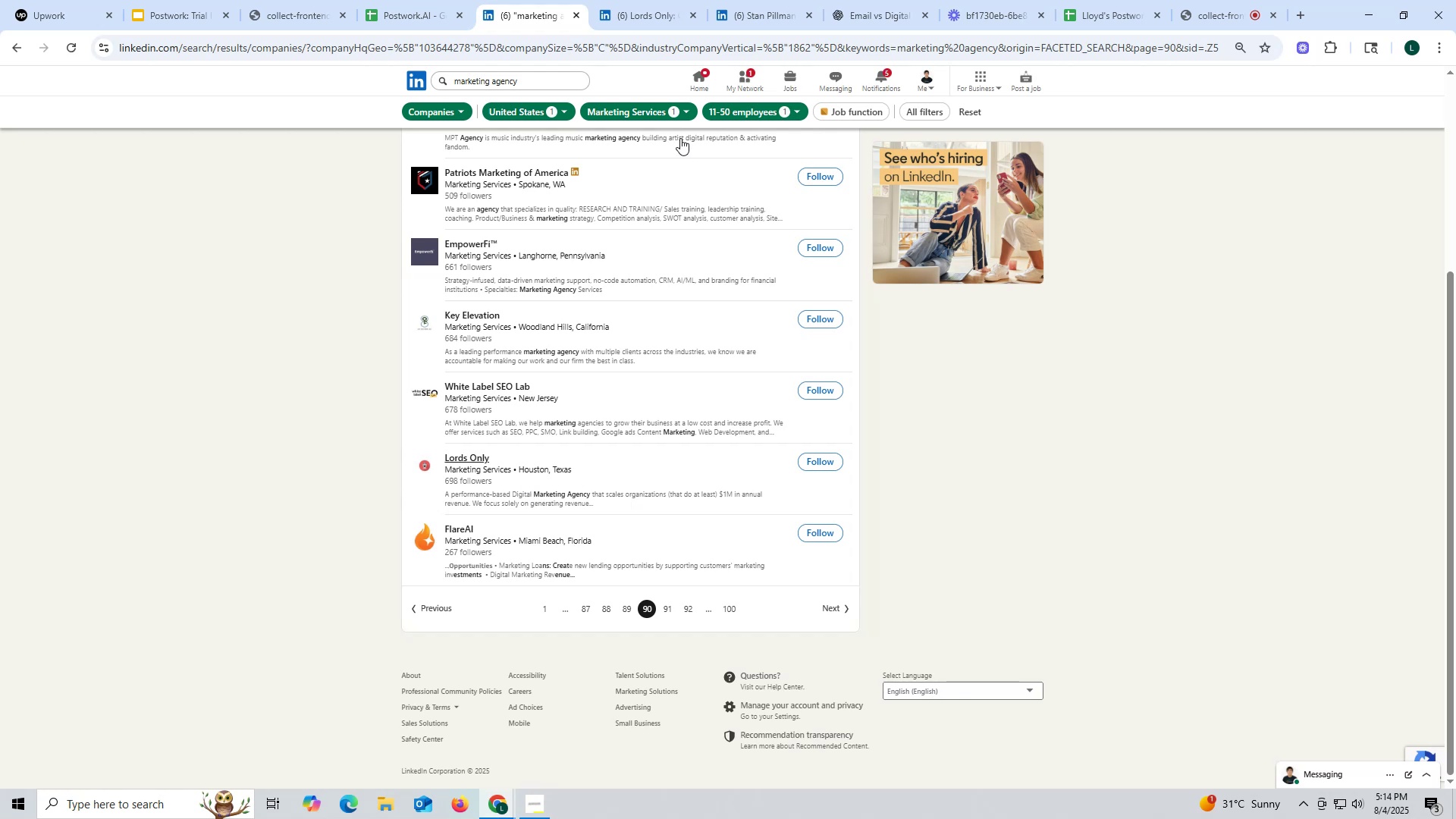 
mouse_move([522, 14])
 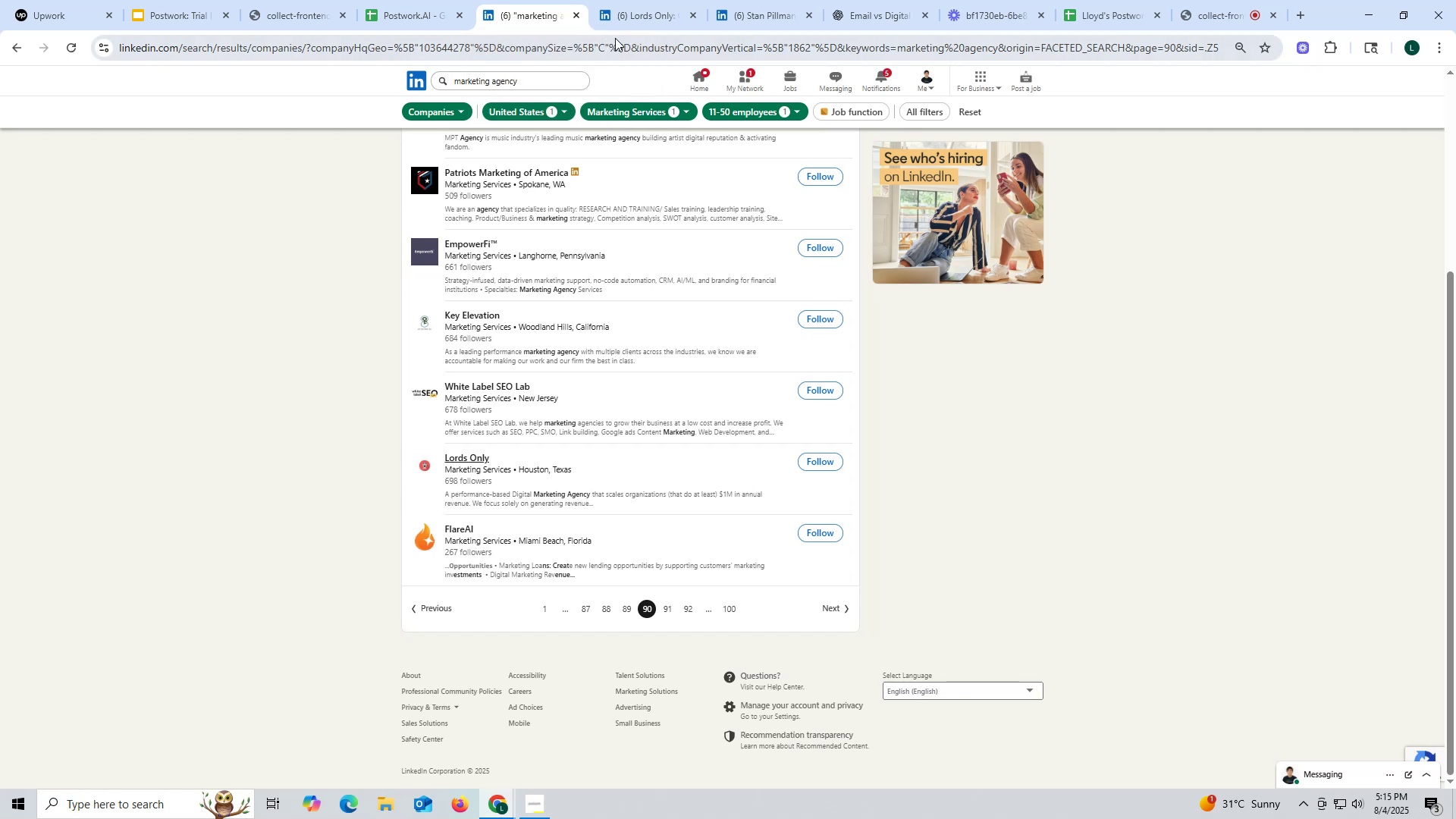 
wait(6.48)
 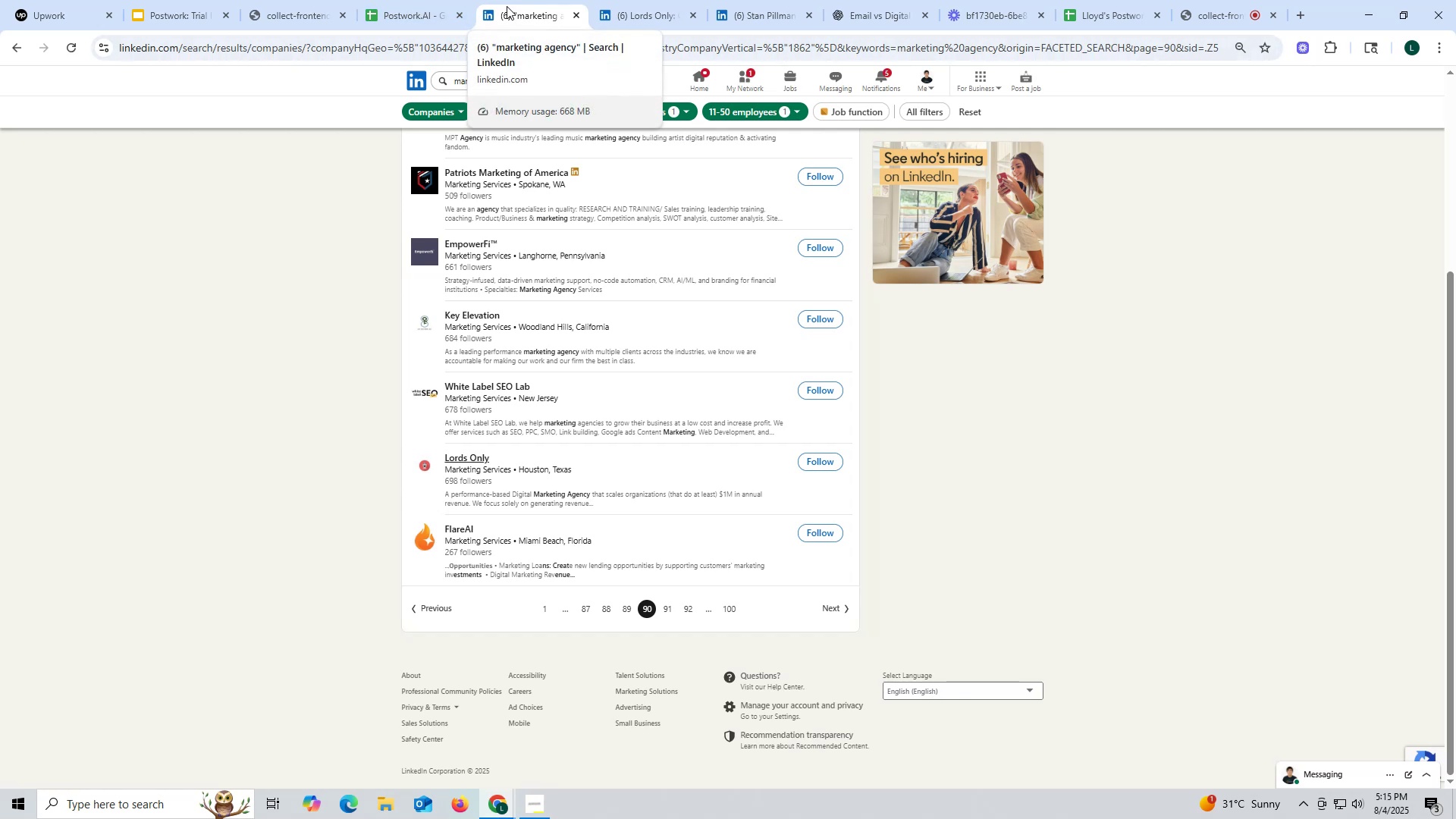 
left_click([639, 19])
 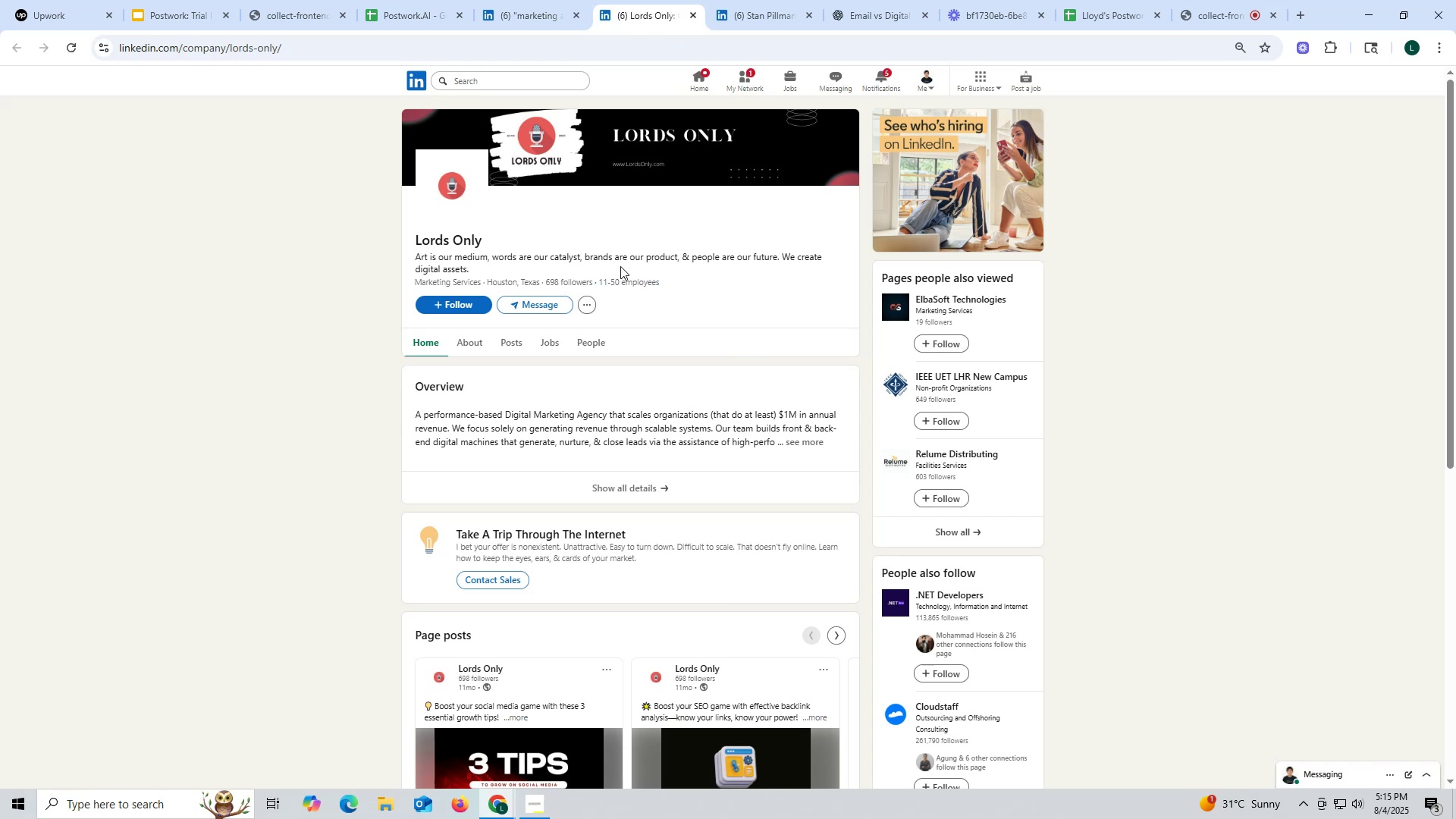 
wait(26.61)
 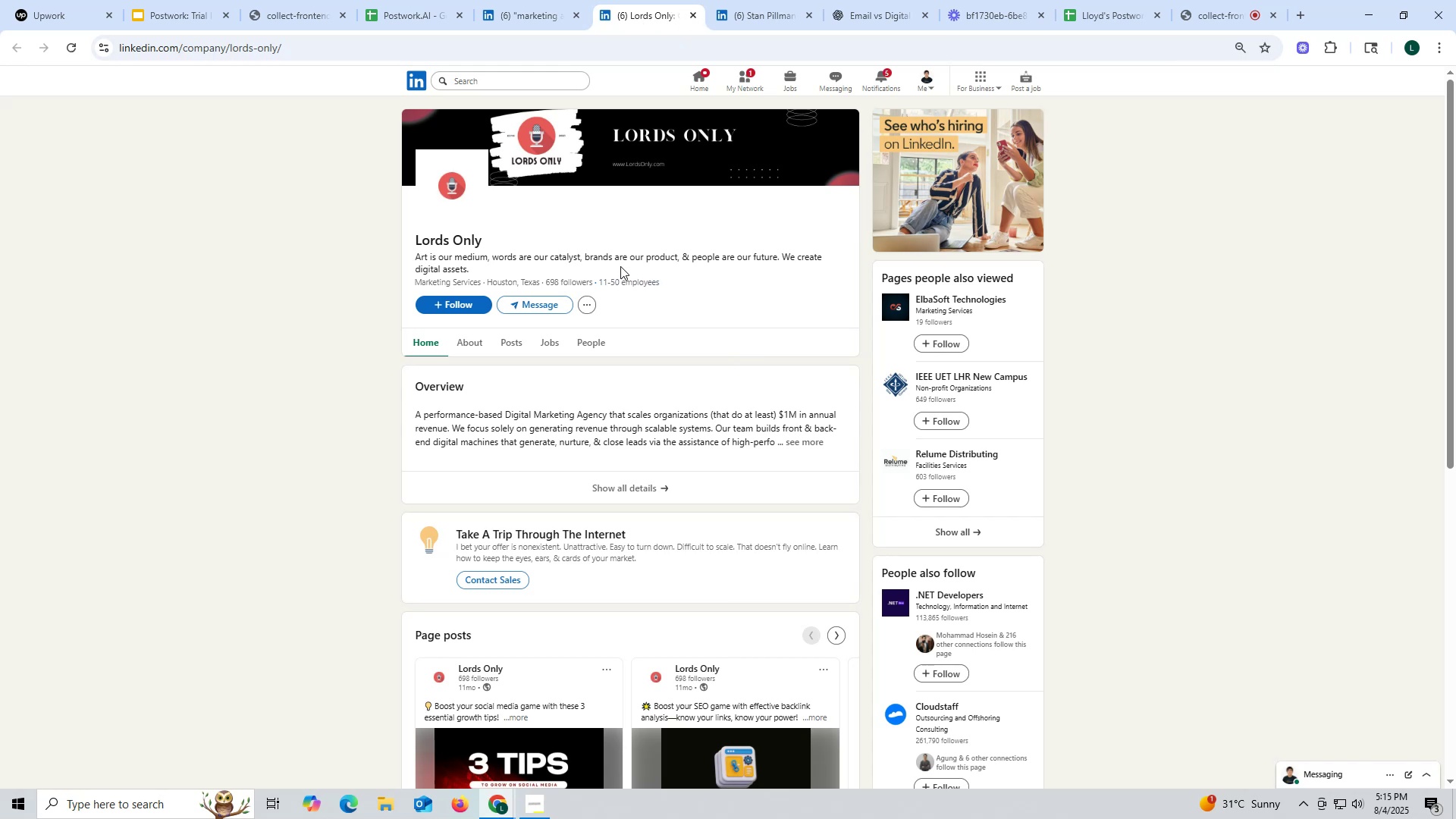 
left_click([507, 339])
 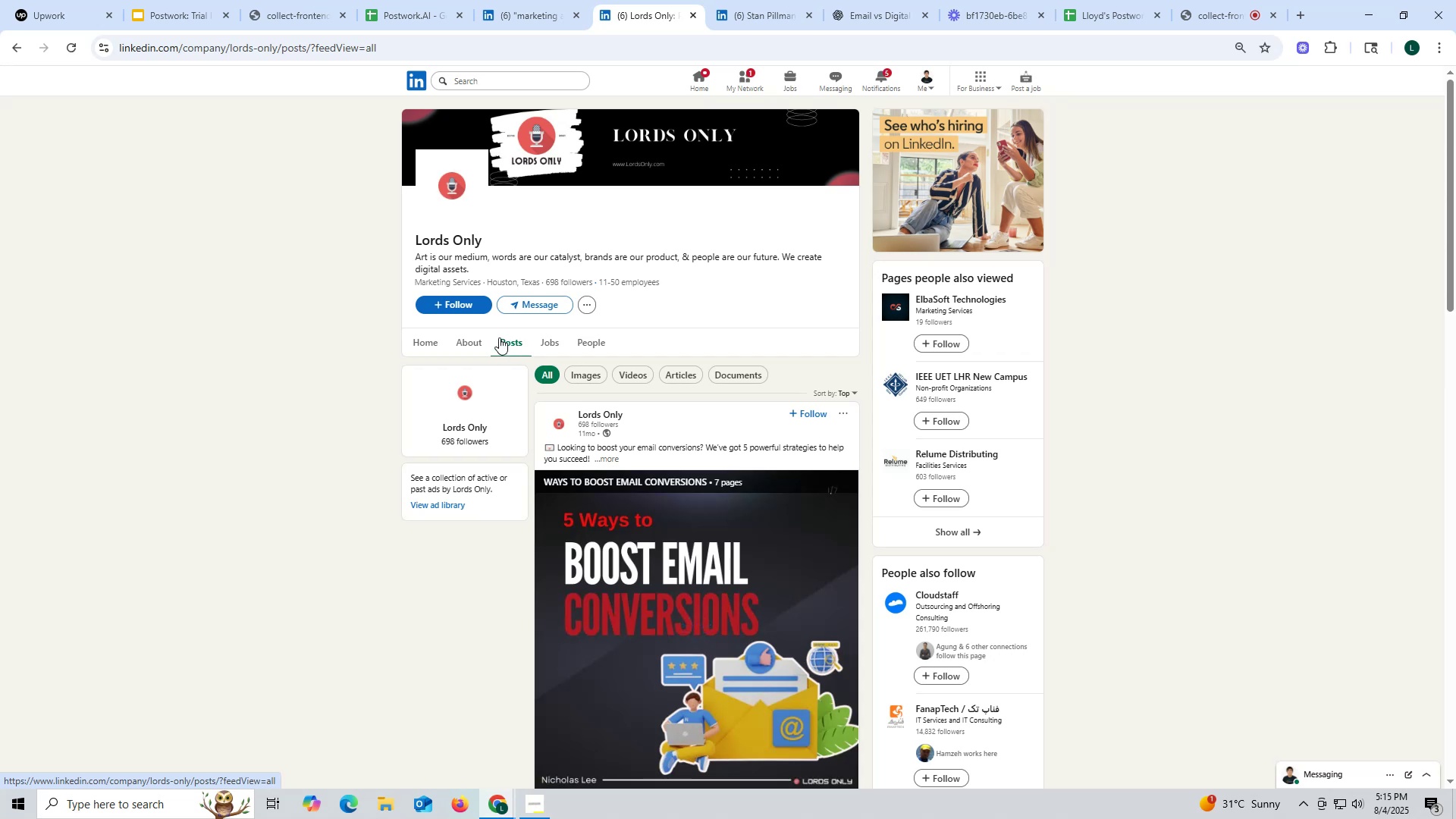 
wait(11.24)
 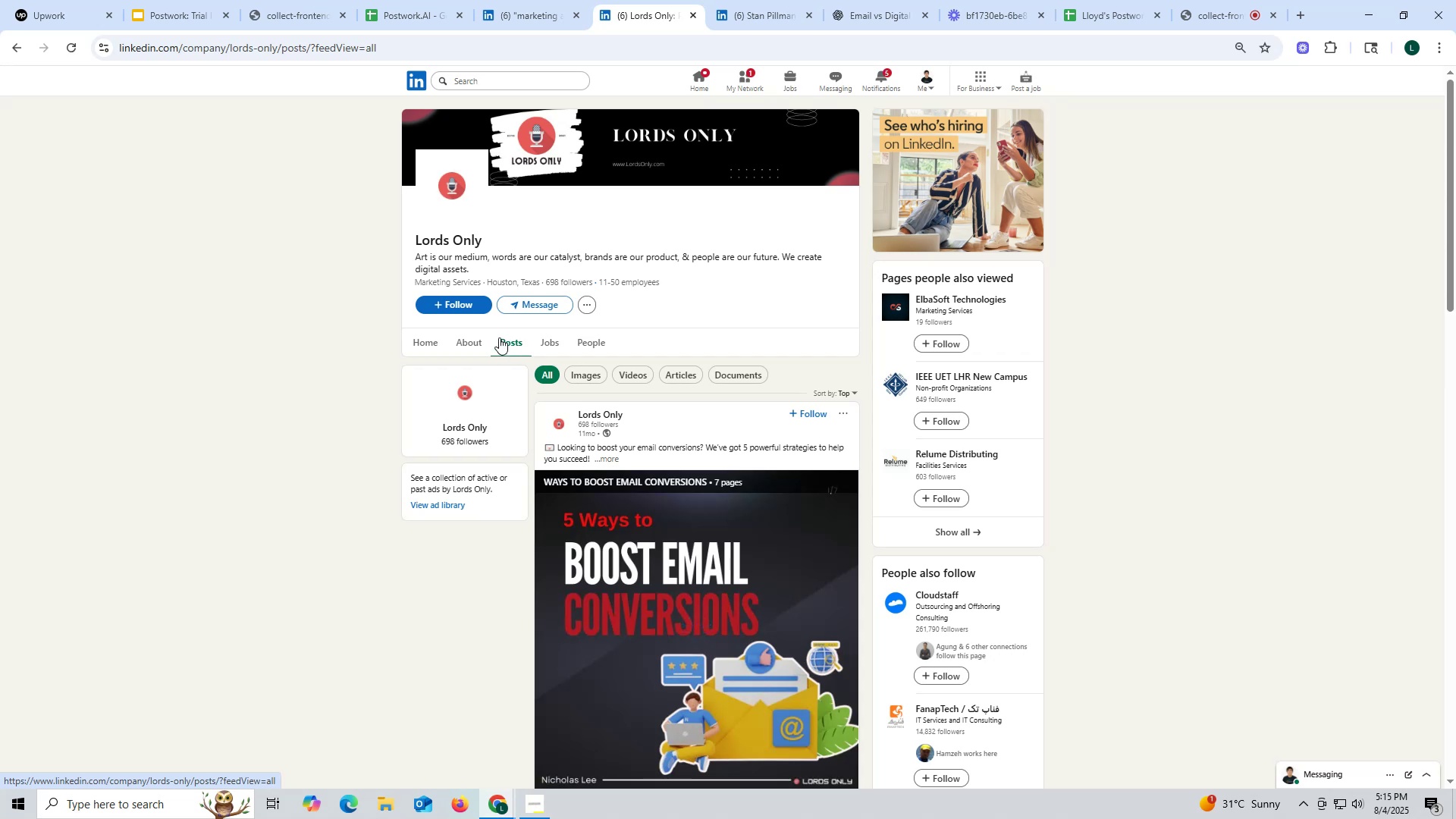 
left_click([693, 15])
 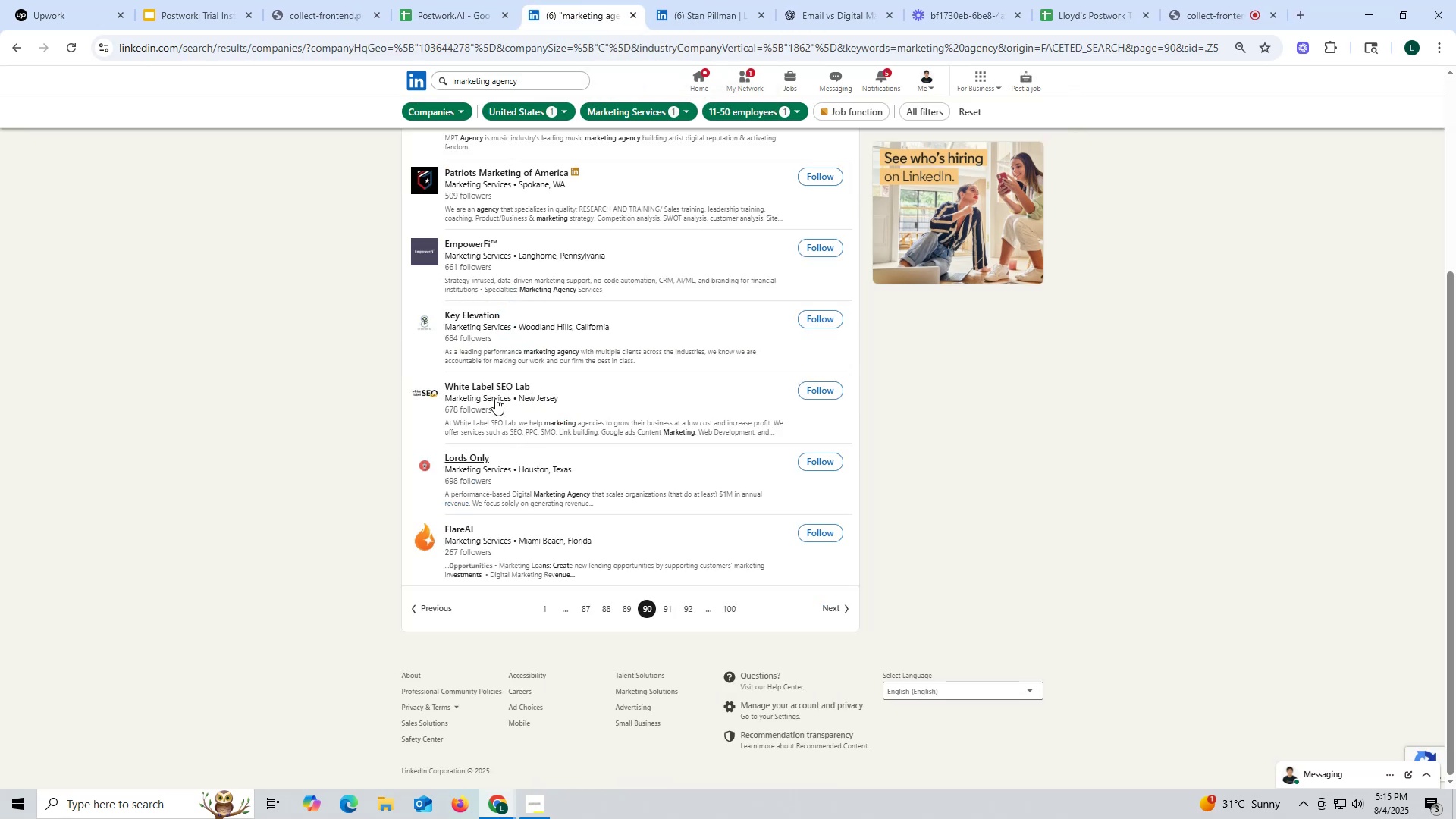 
right_click([494, 386])
 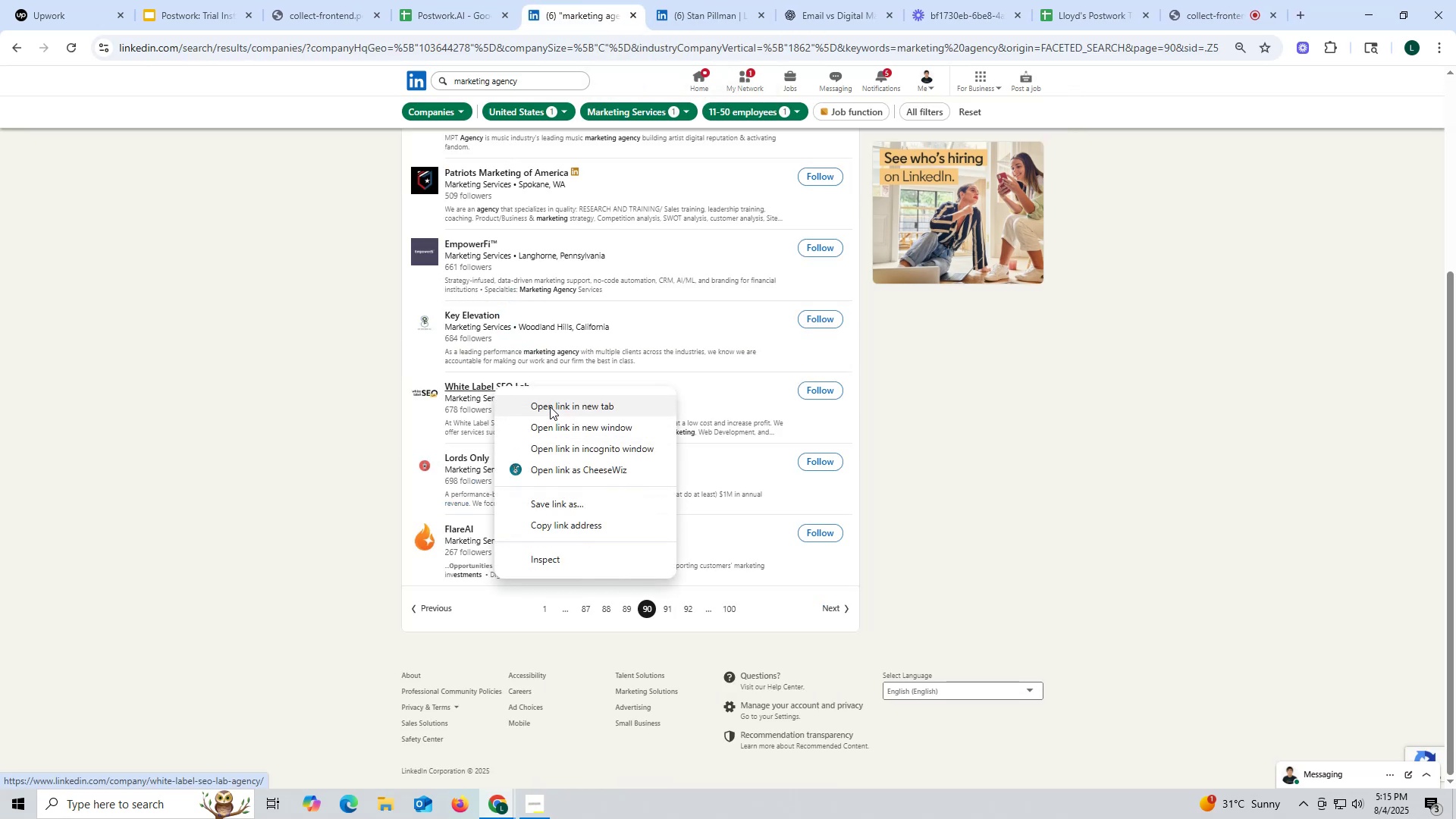 
left_click([550, 406])
 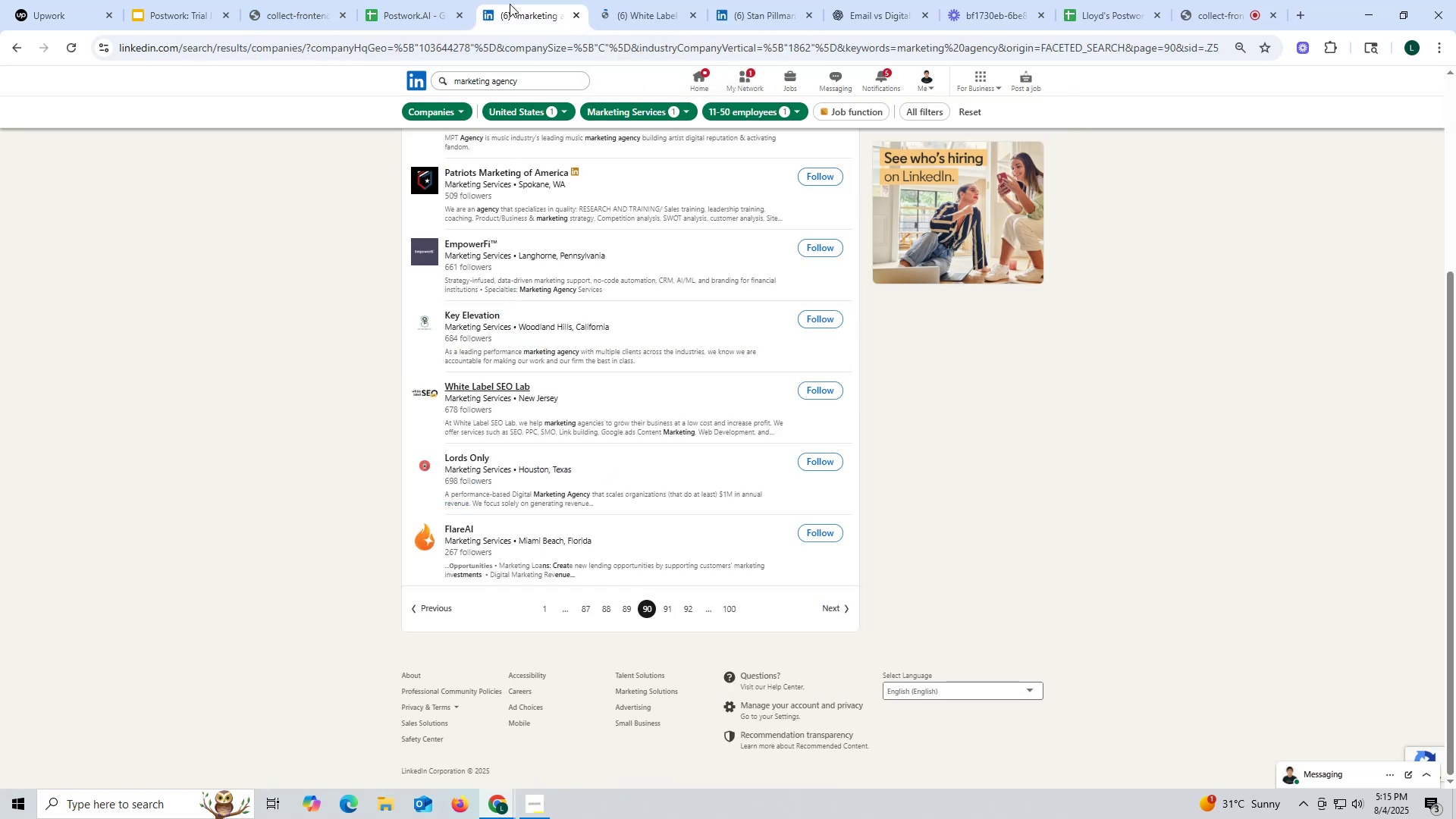 
left_click([642, 20])
 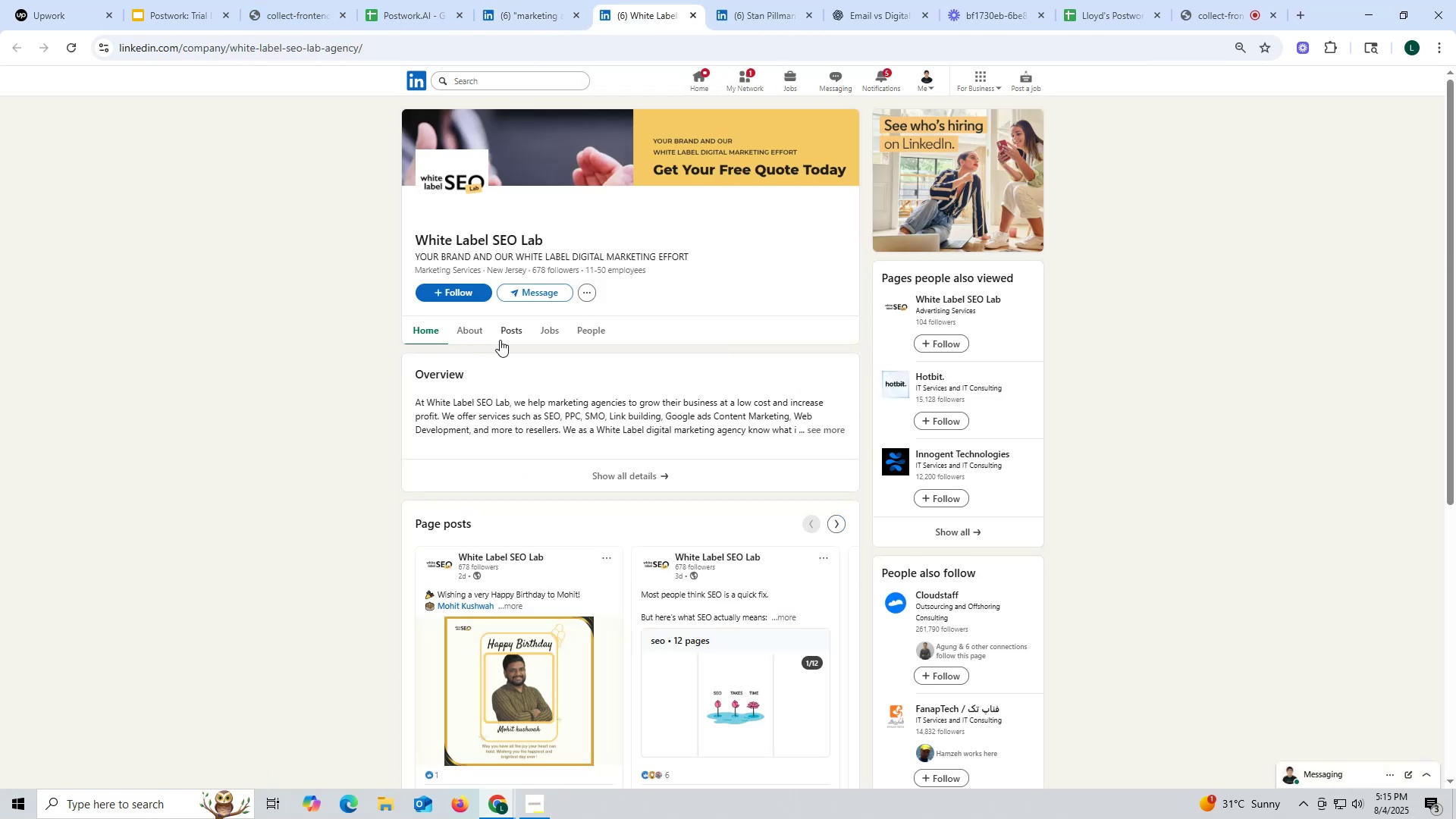 
left_click([510, 335])
 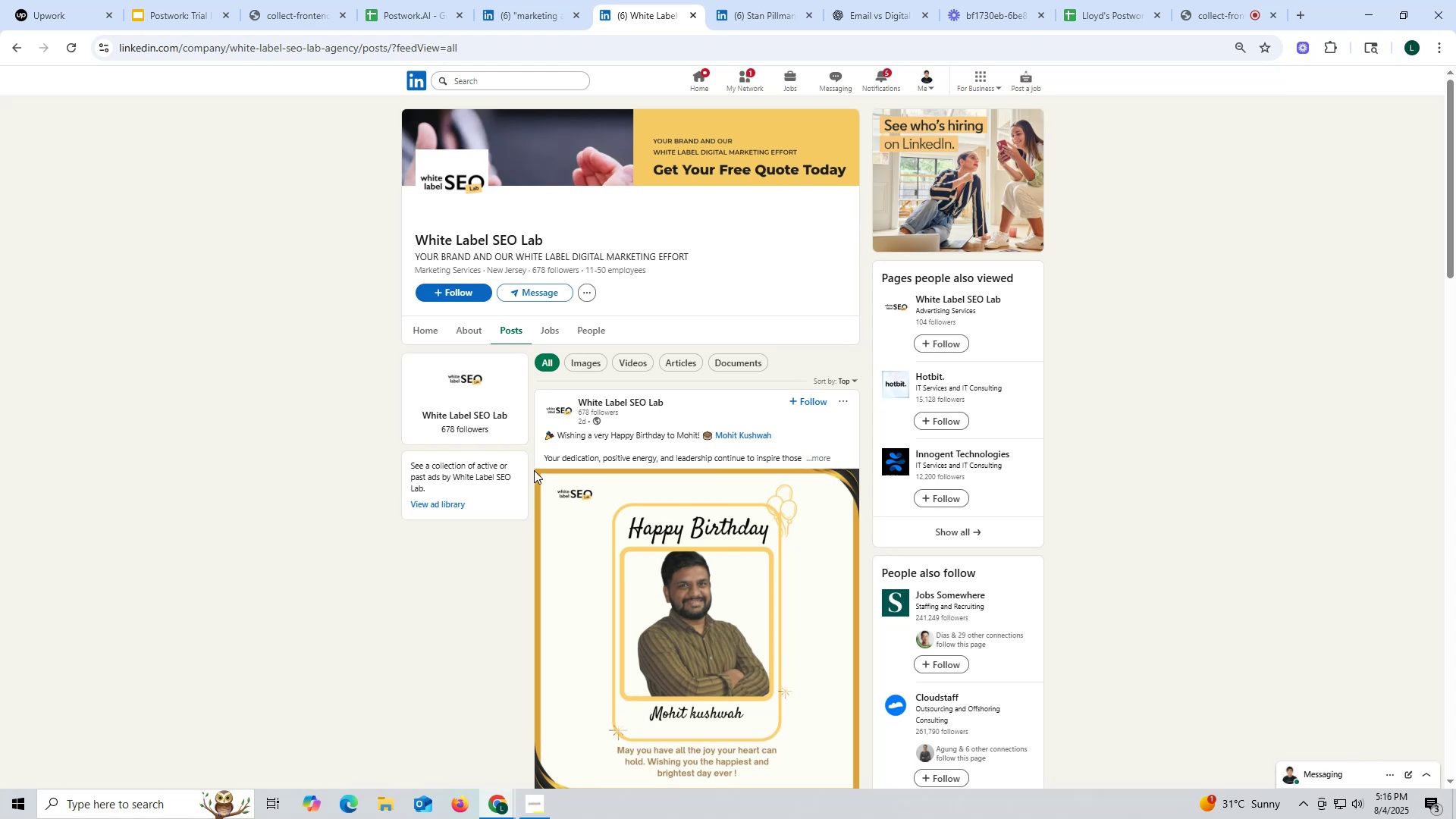 
left_click([464, 329])
 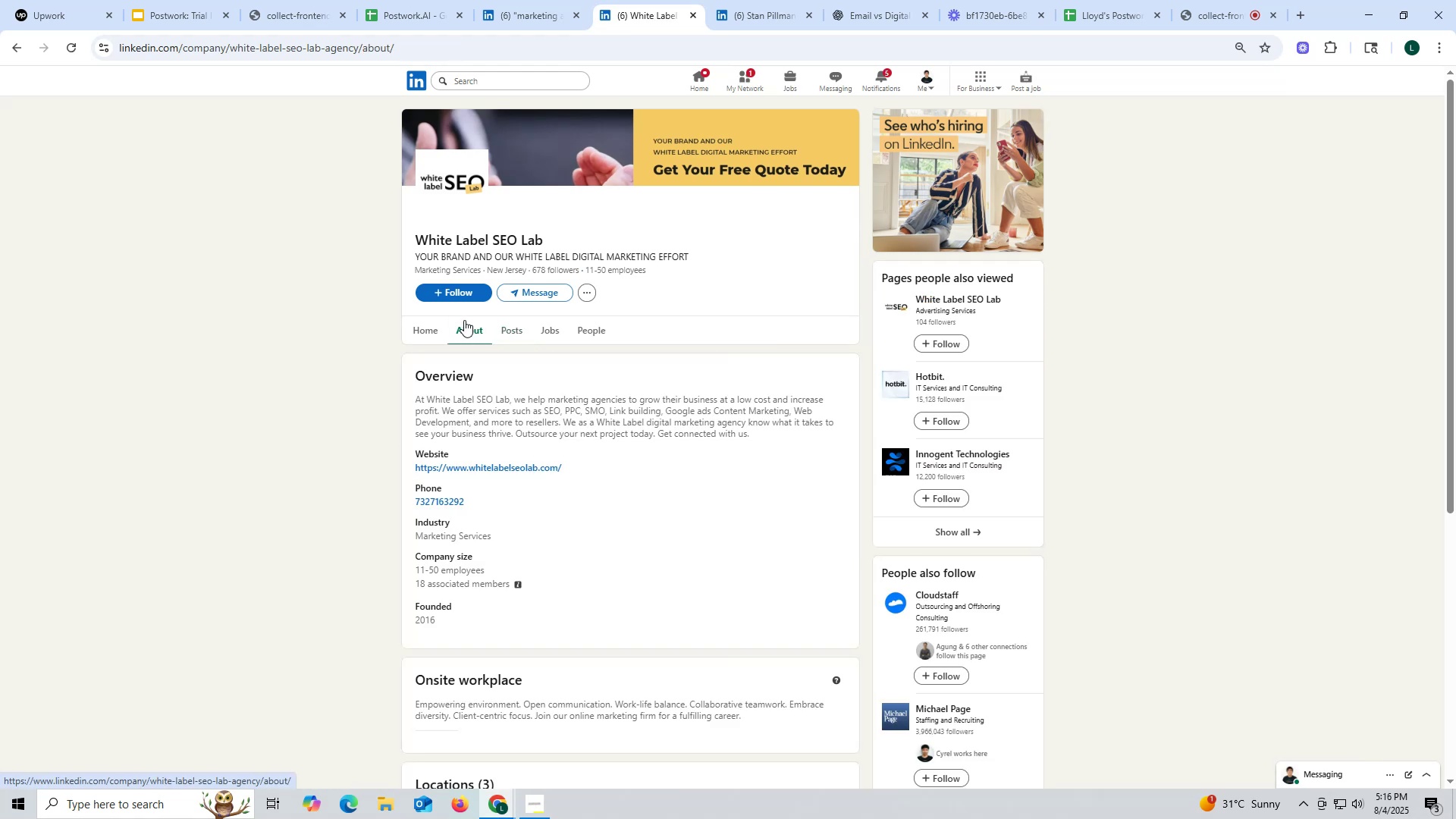 
wait(8.67)
 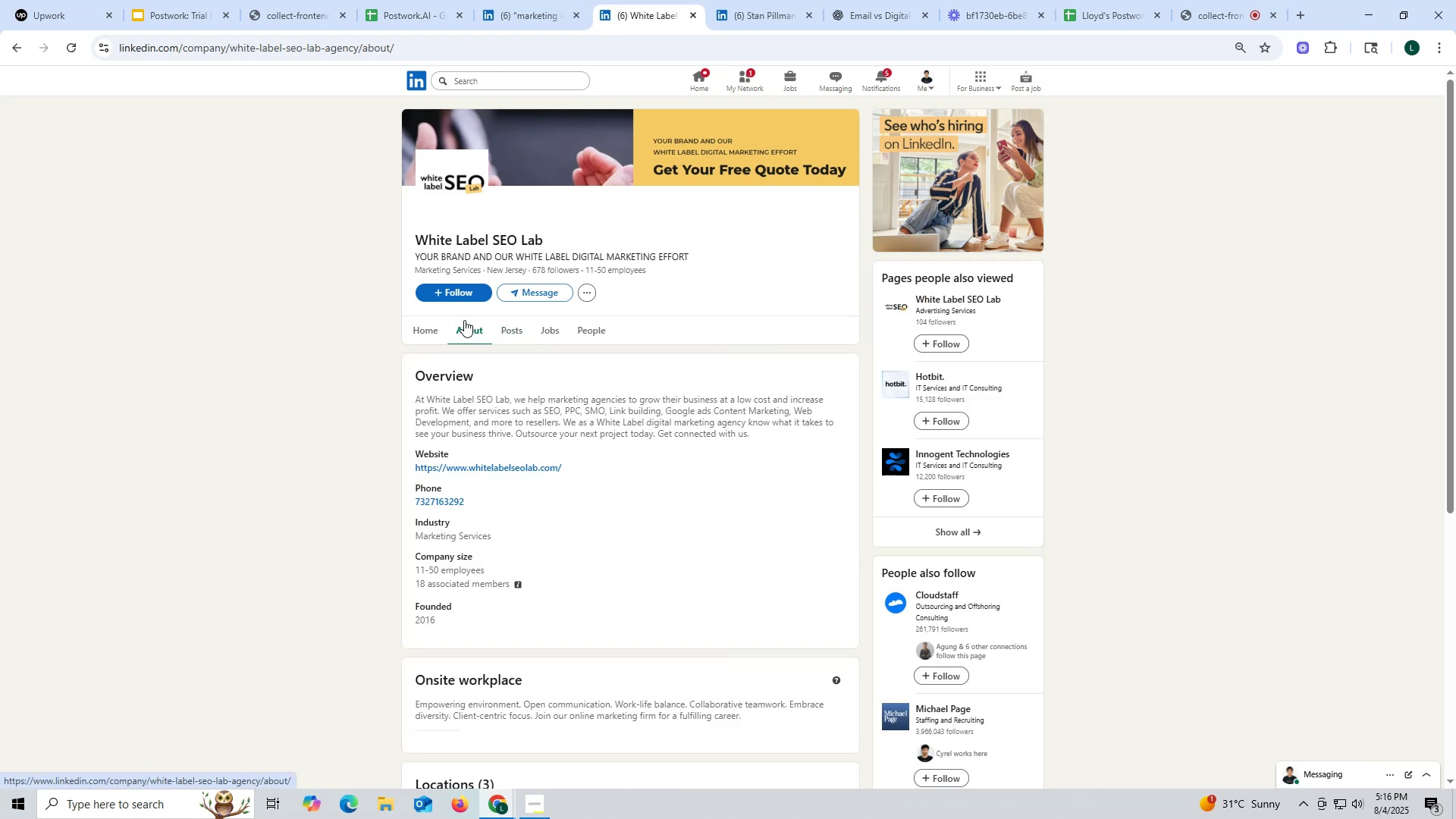 
right_click([467, 464])
 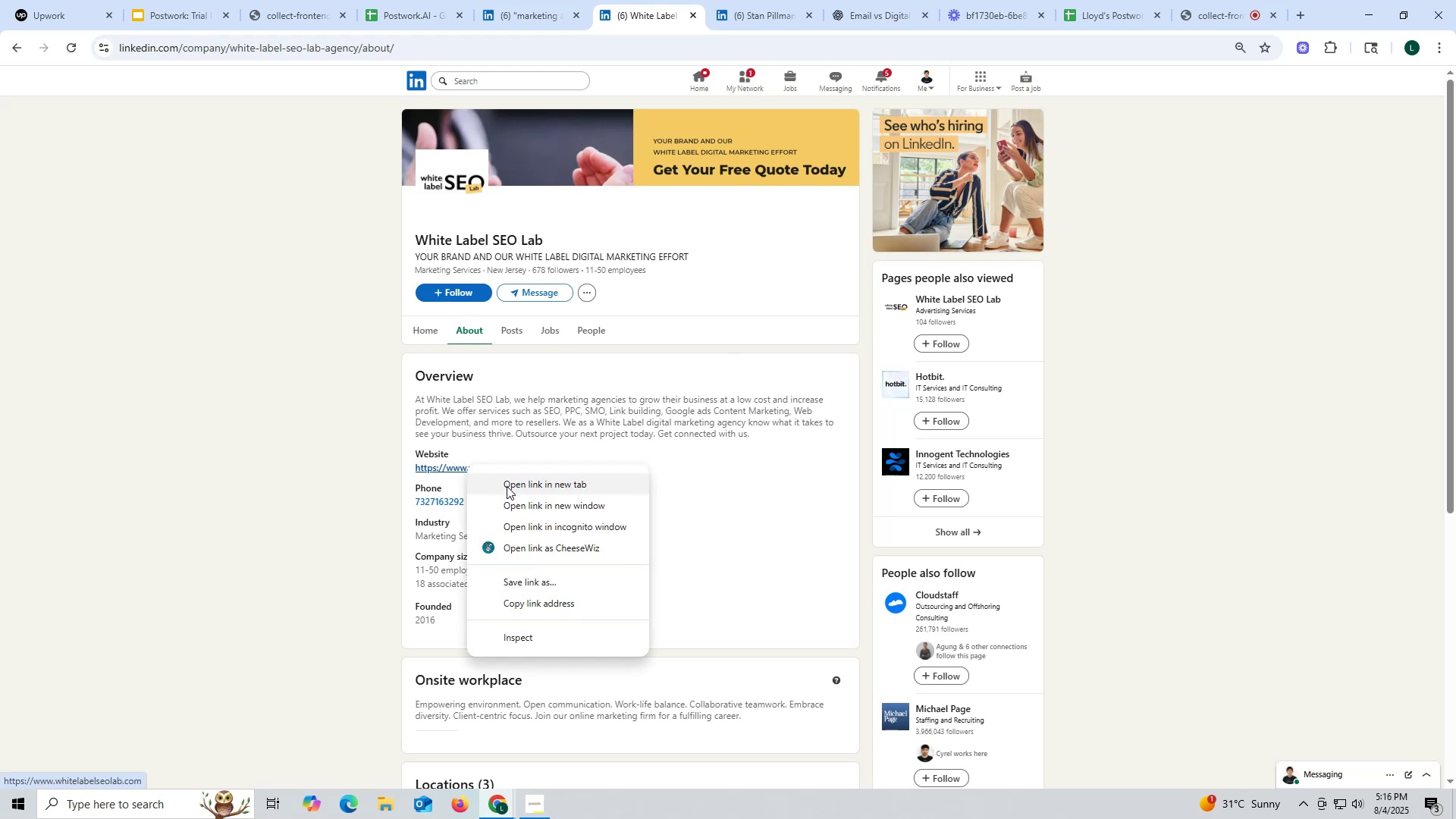 
left_click([507, 486])
 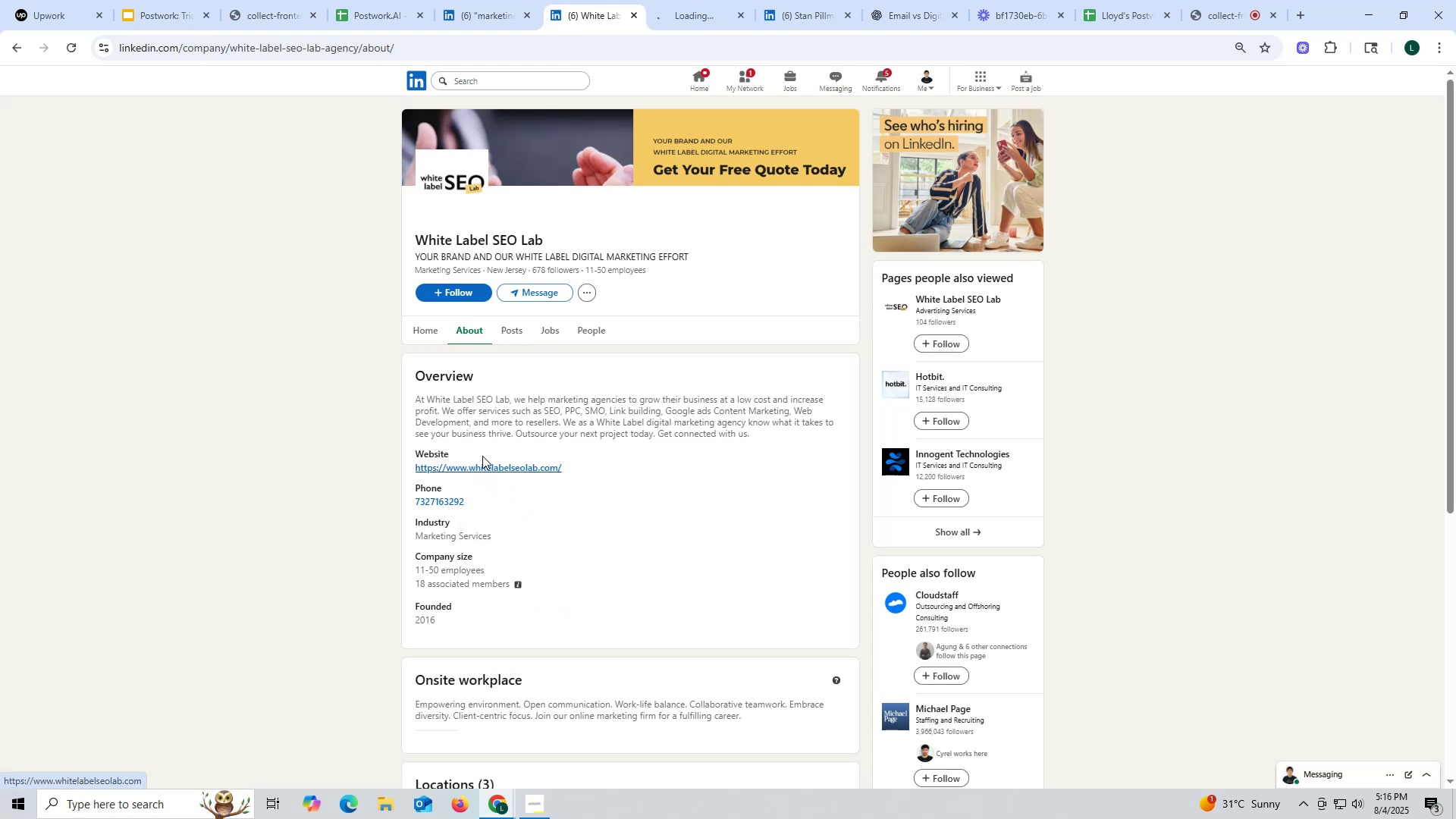 
left_click_drag(start_coordinate=[409, 468], to_coordinate=[605, 468])
 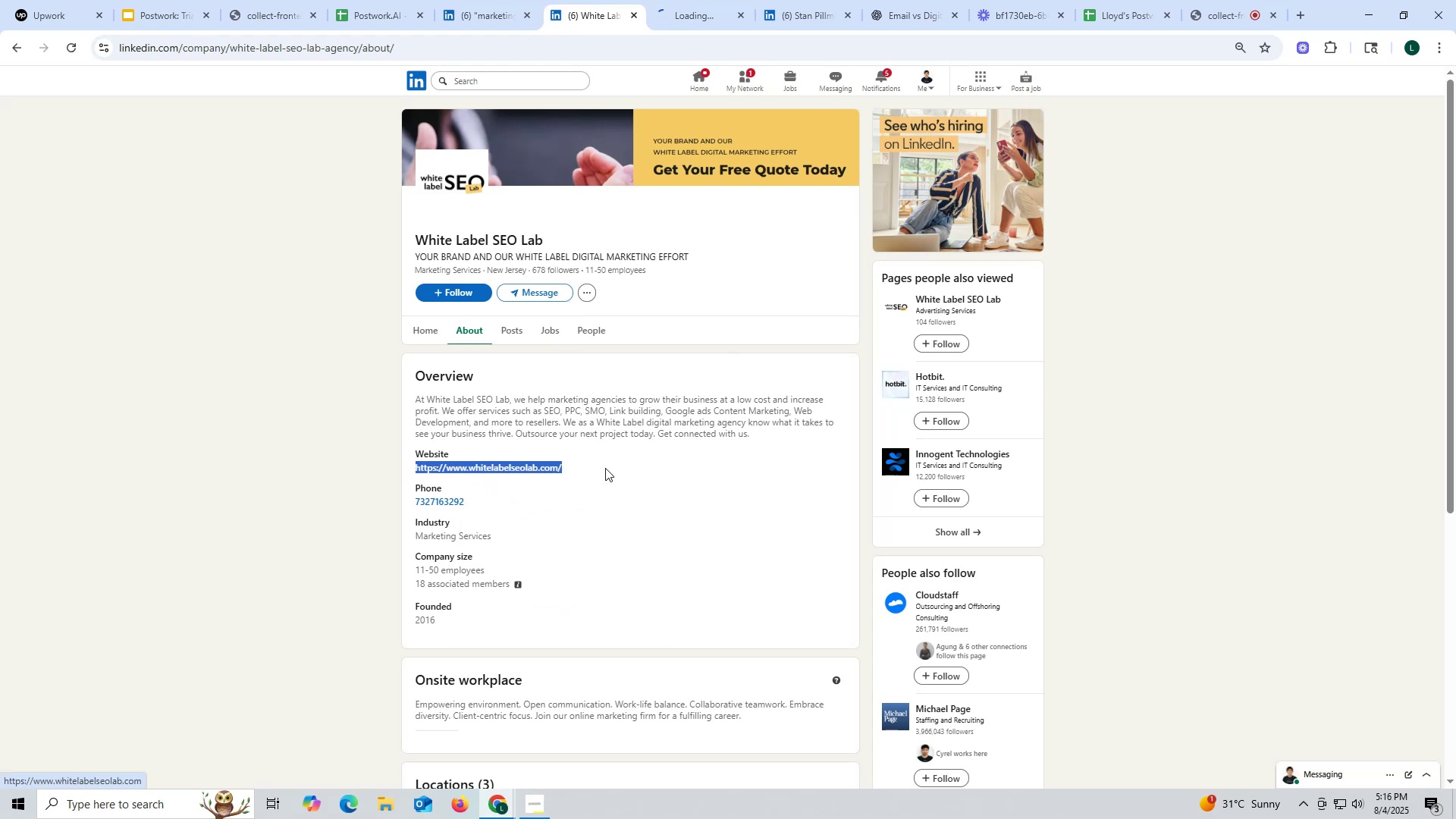 
key(Control+ControlLeft)
 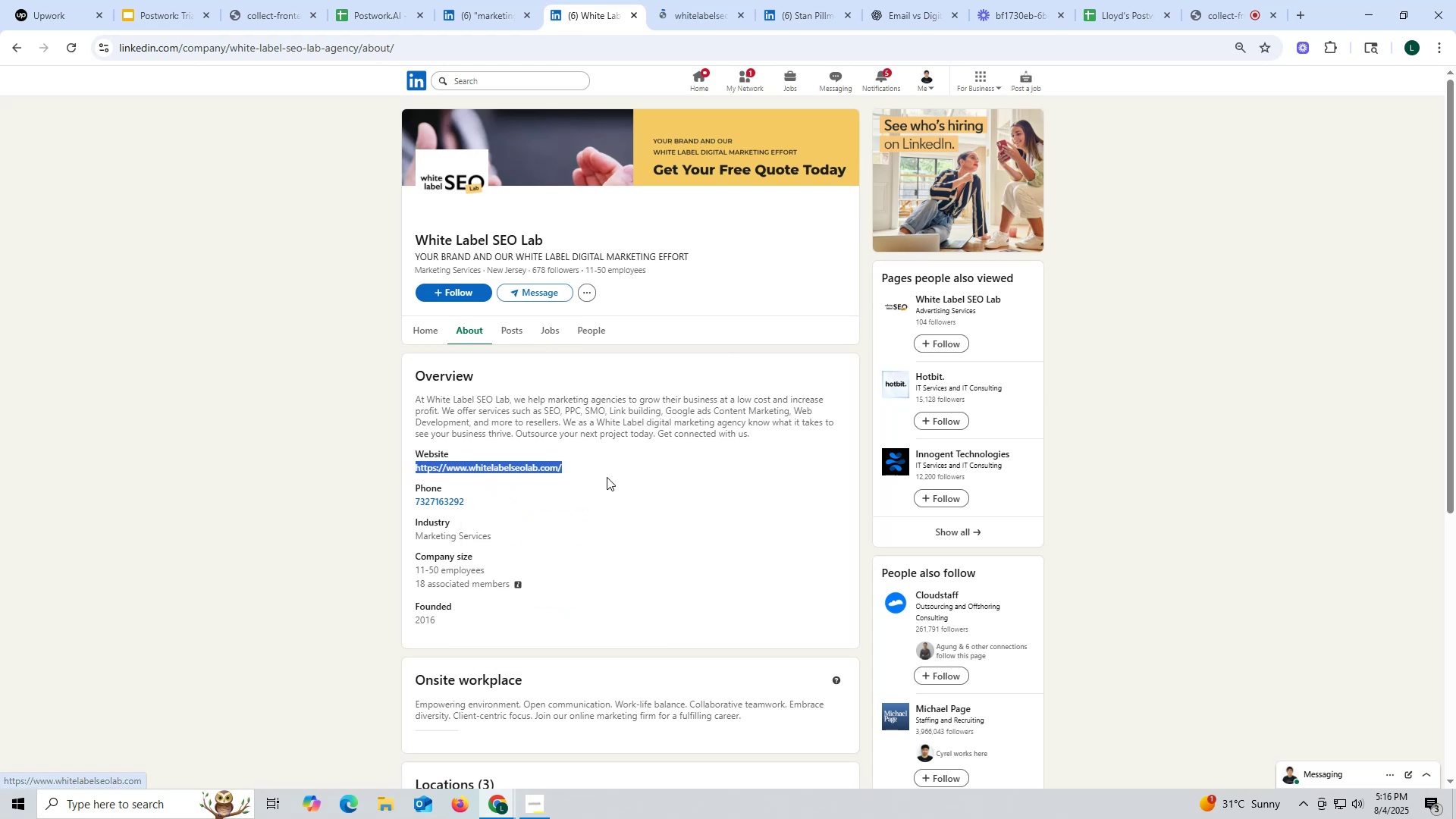 
key(Control+C)
 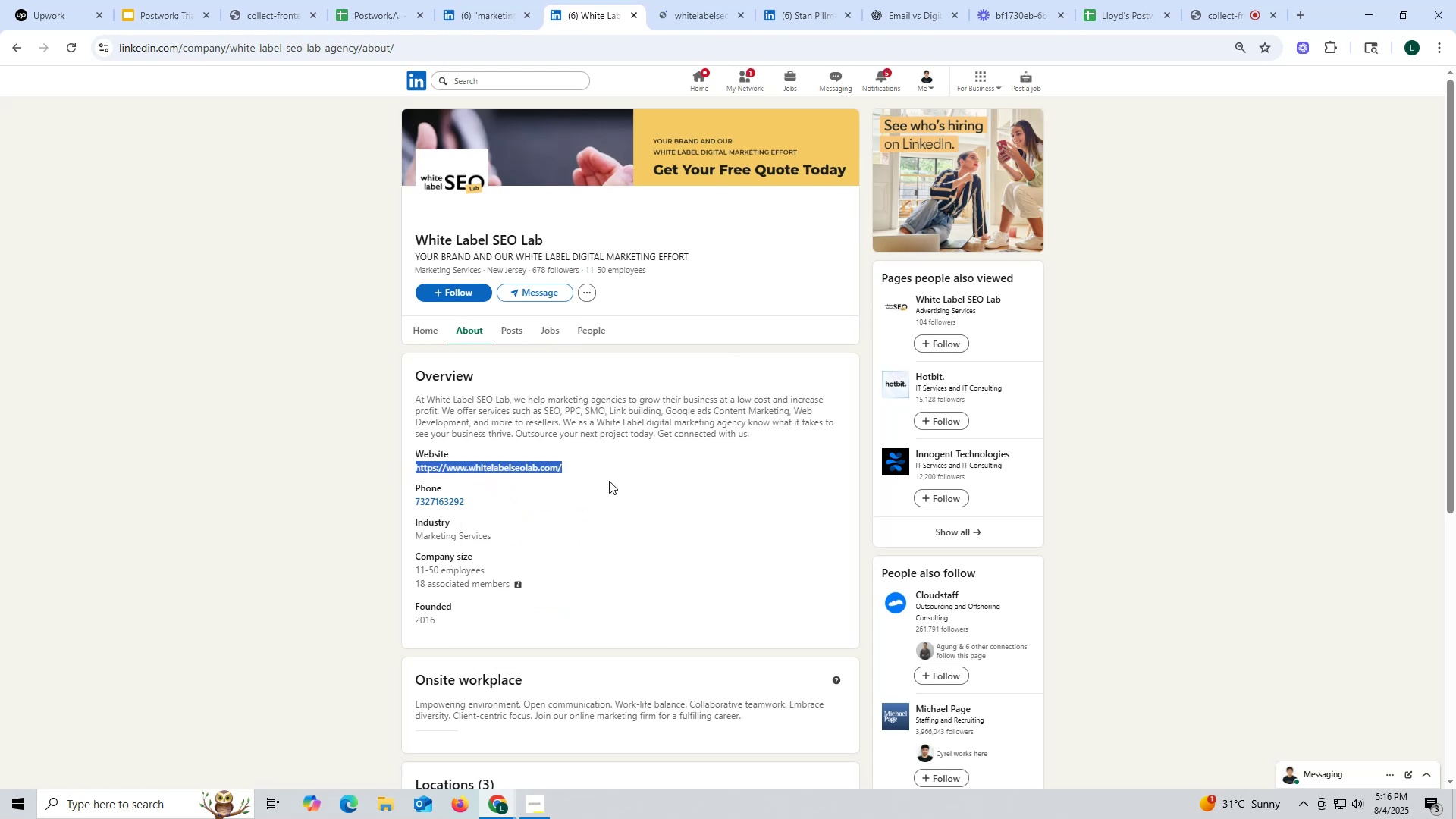 
key(Control+ControlLeft)
 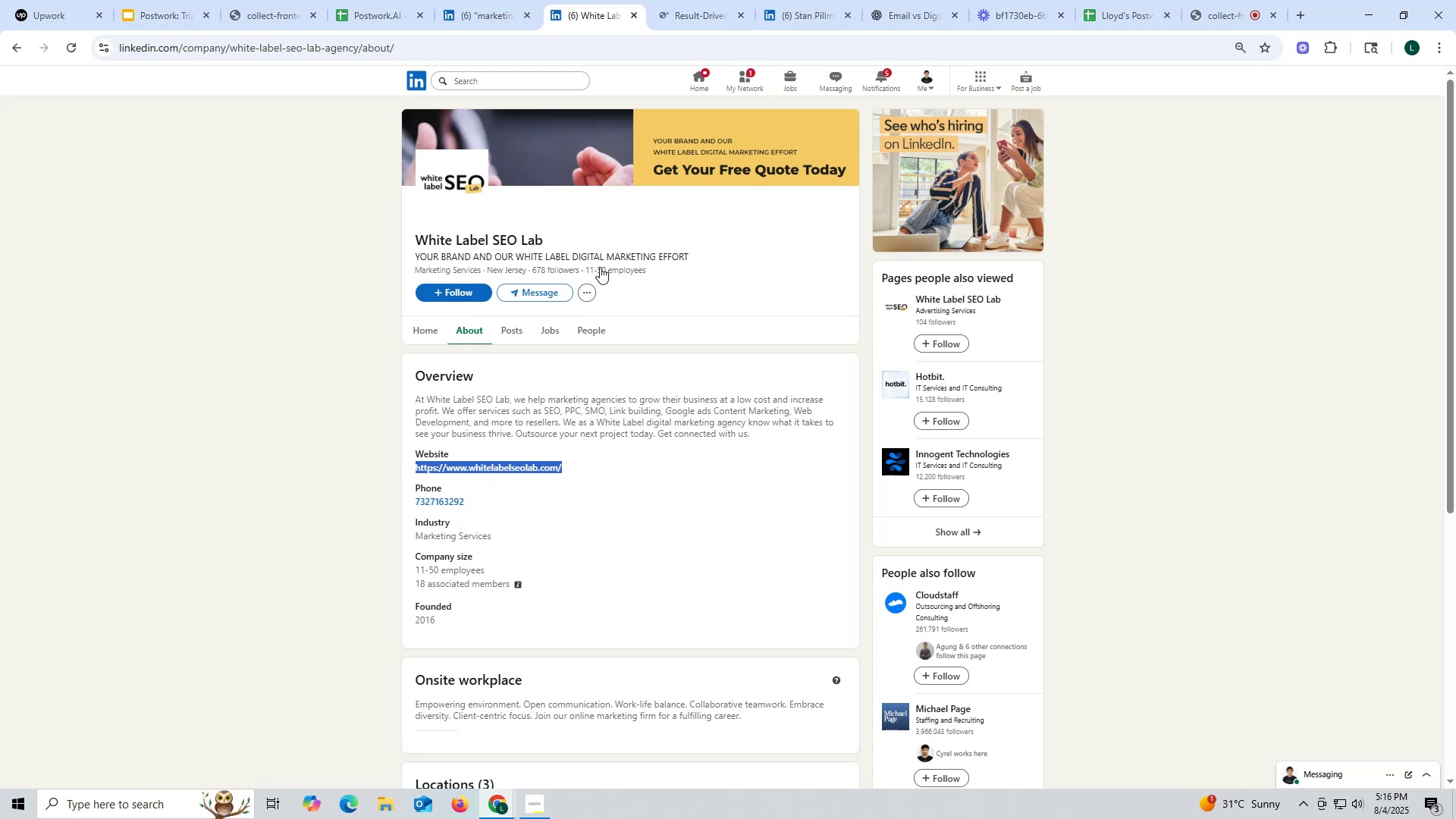 
key(Control+C)
 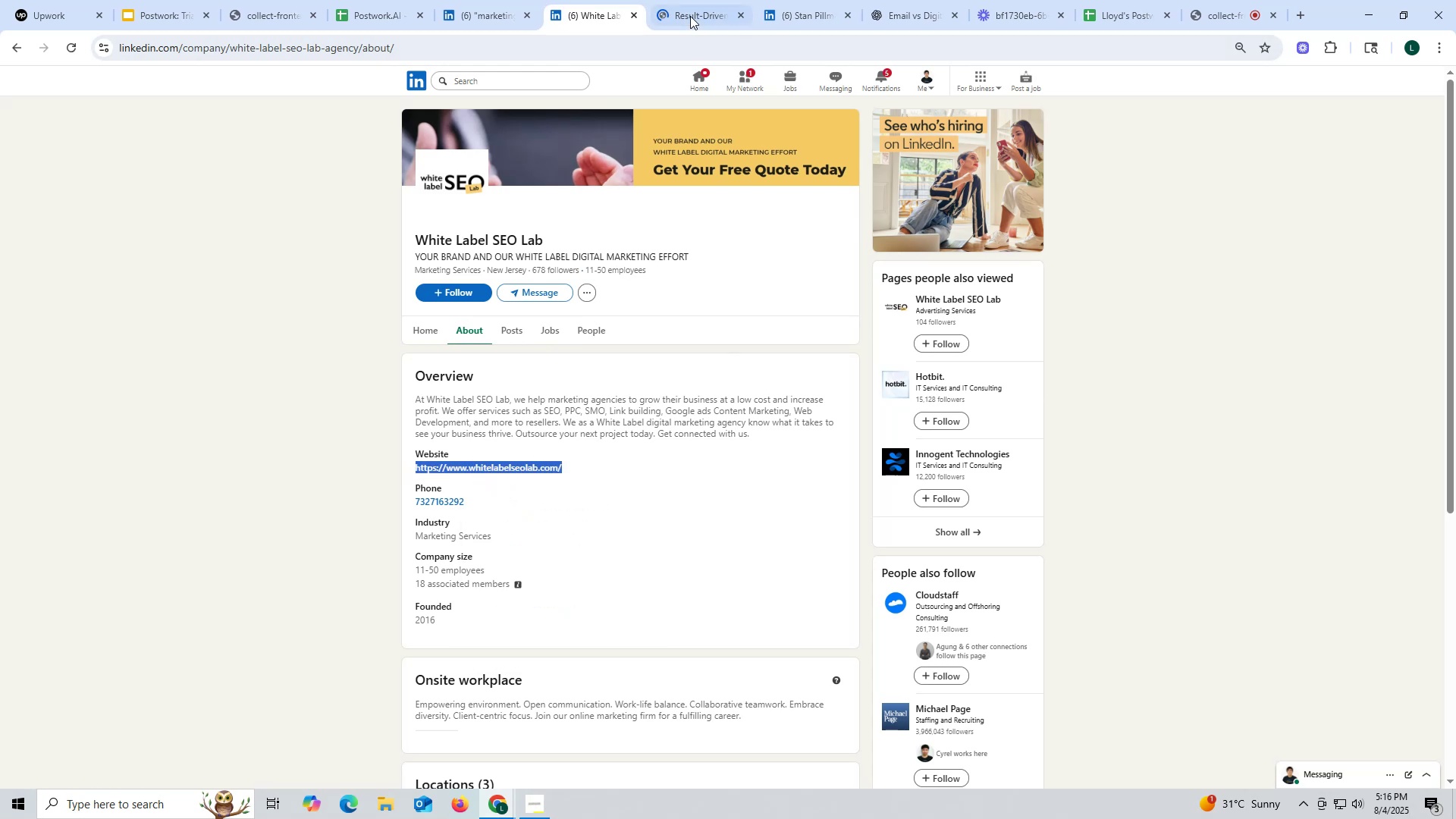 
left_click([689, 15])
 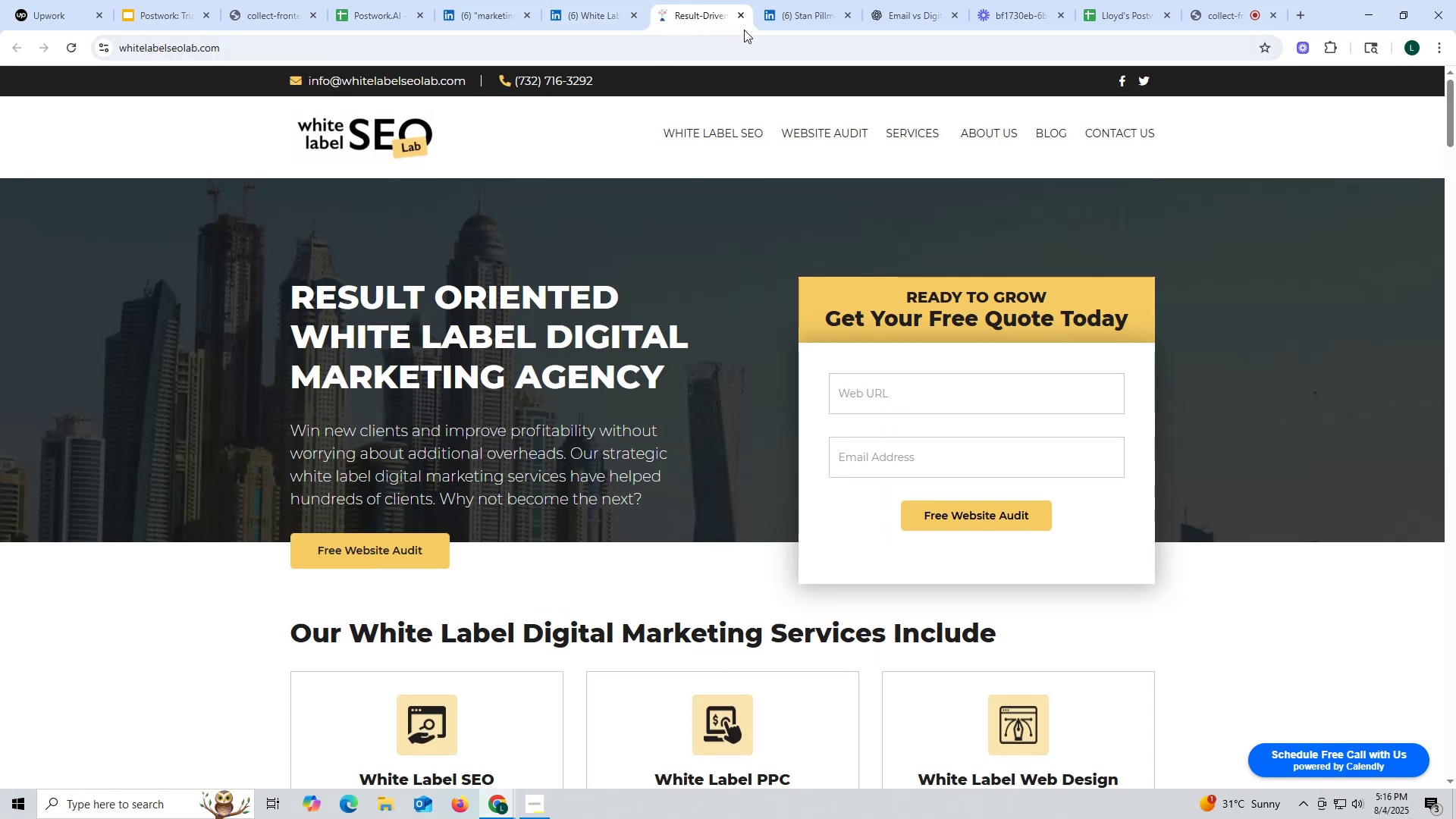 
wait(5.27)
 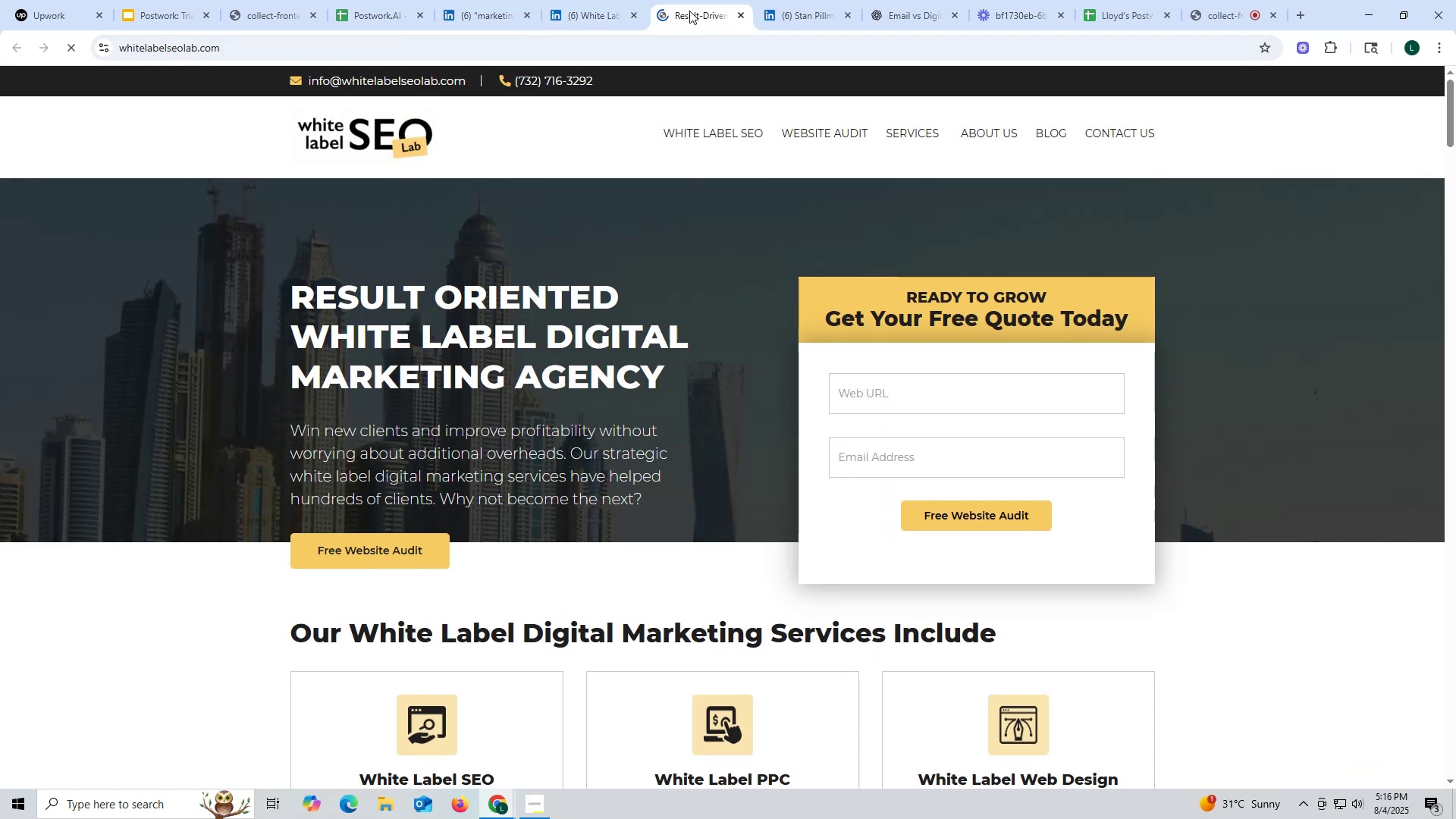 
left_click([740, 19])
 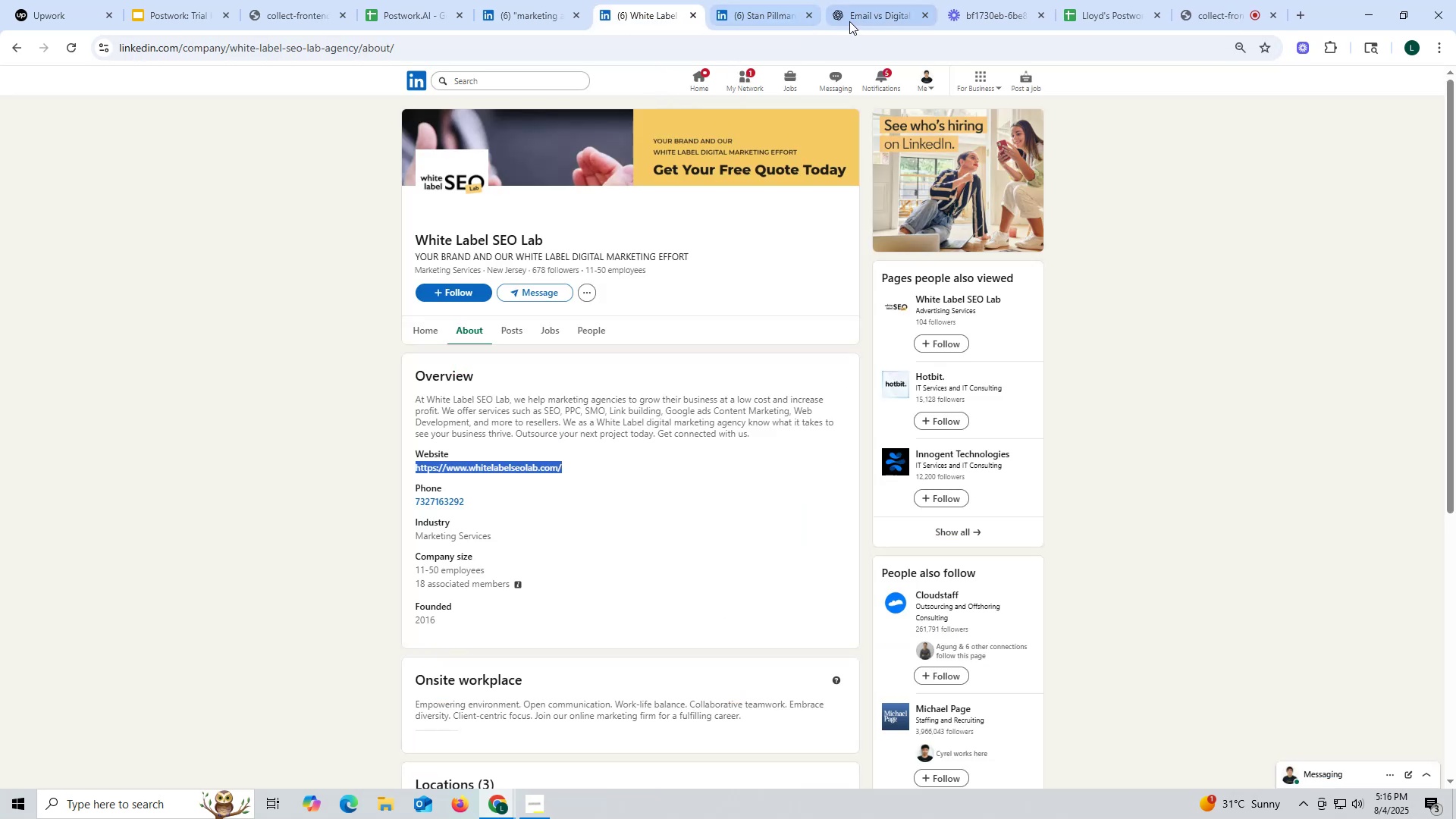 
left_click([856, 17])
 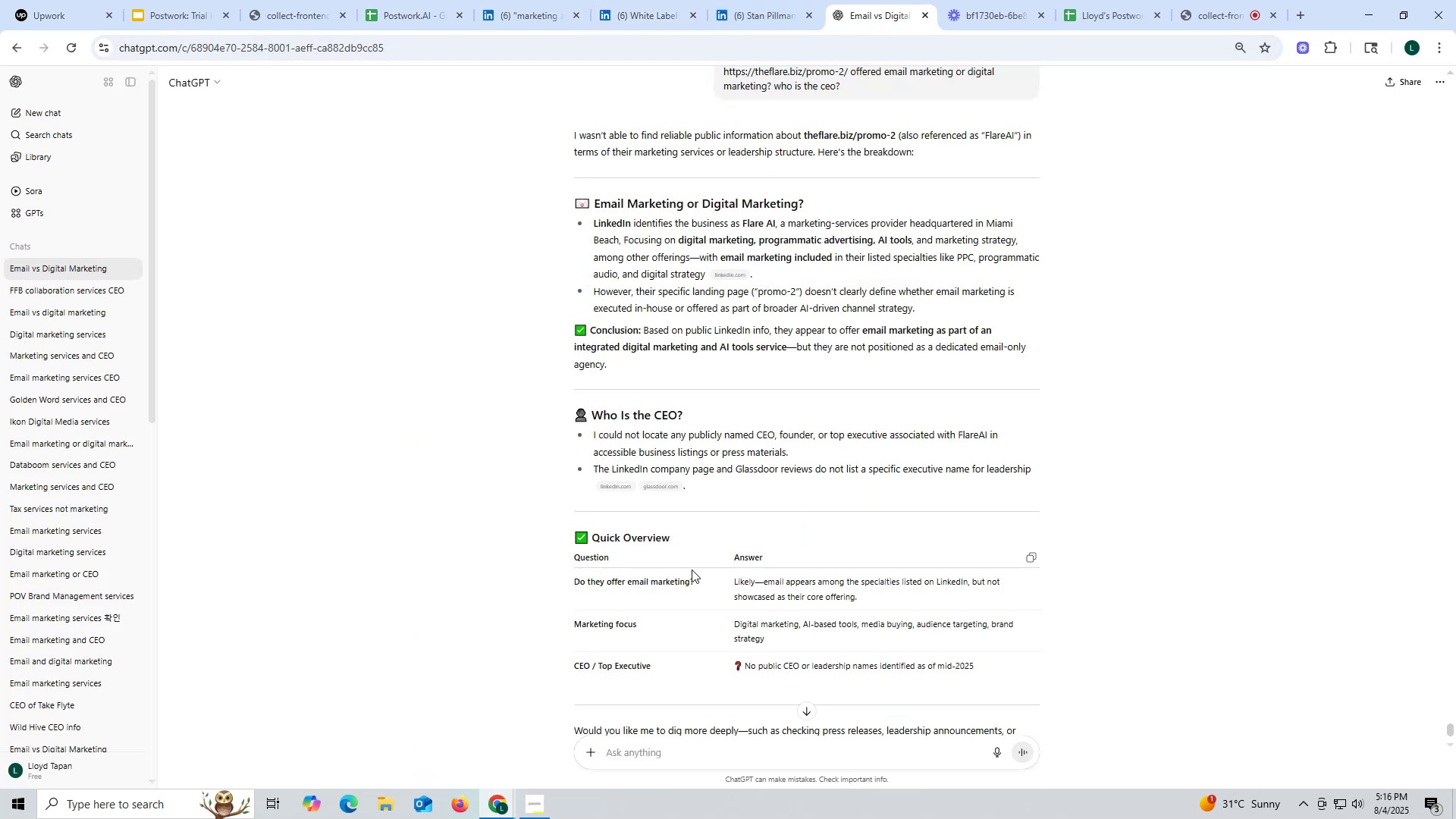 
key(Control+ControlLeft)
 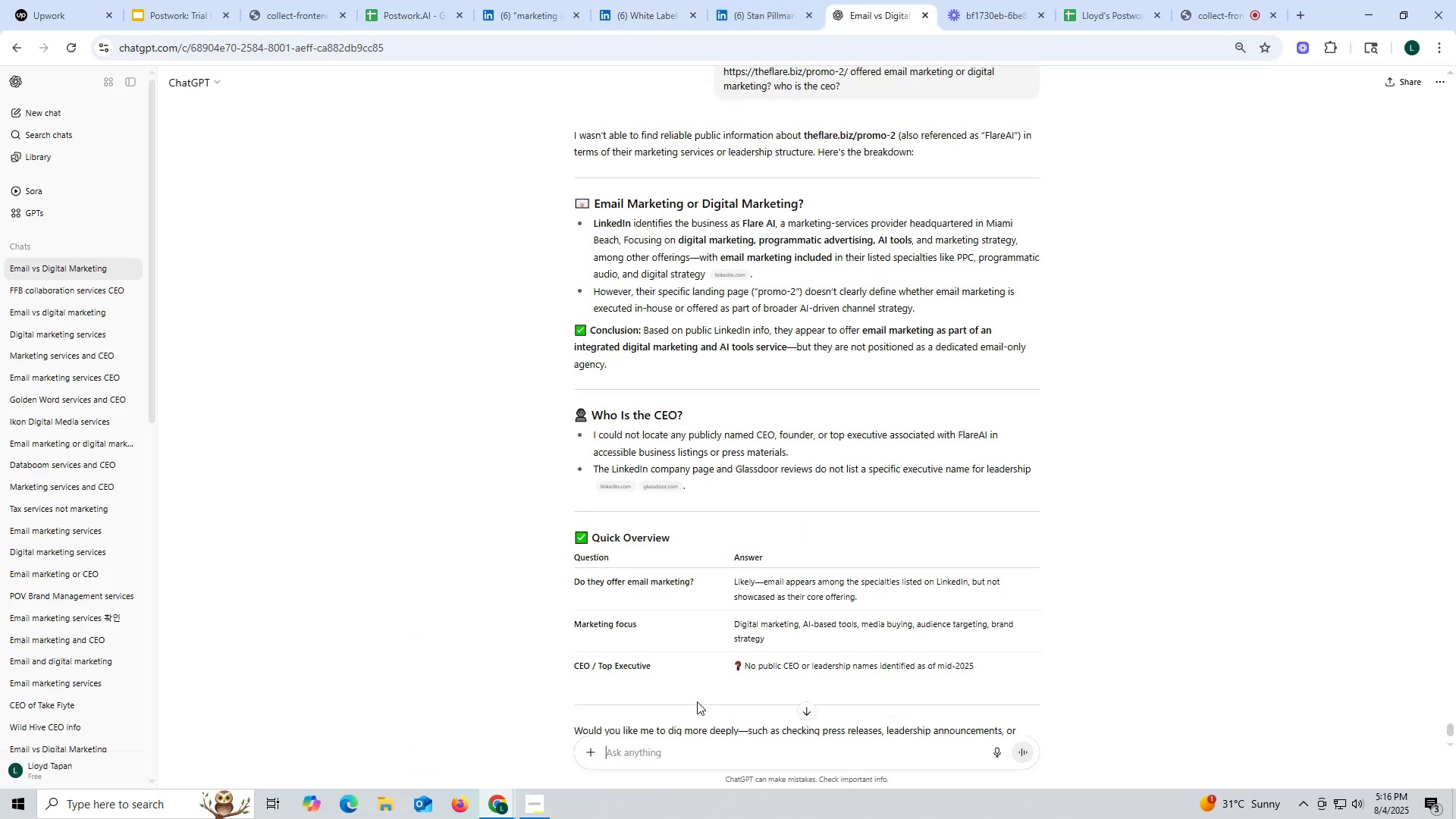 
key(Control+V)
 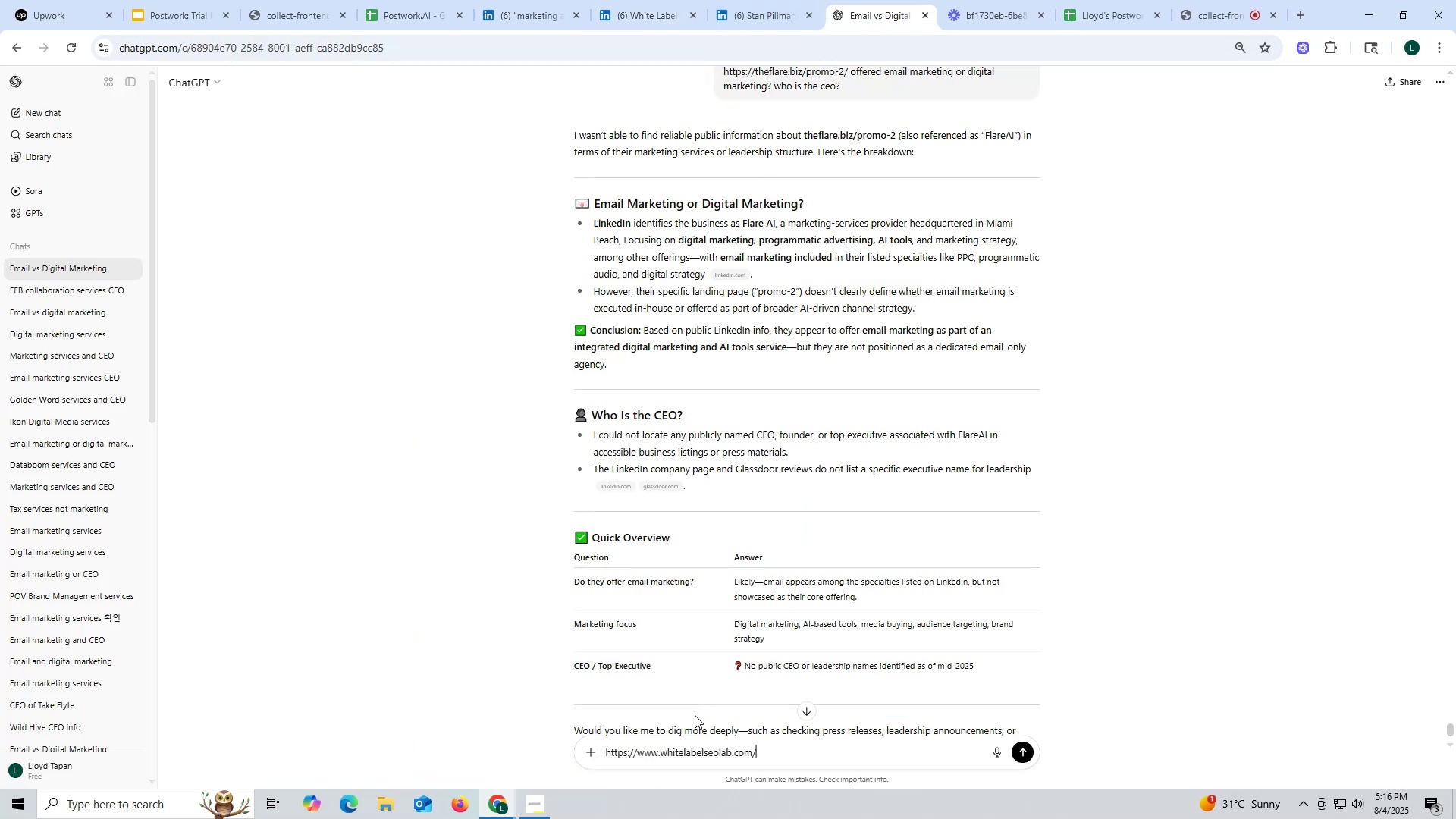 
key(Space)
 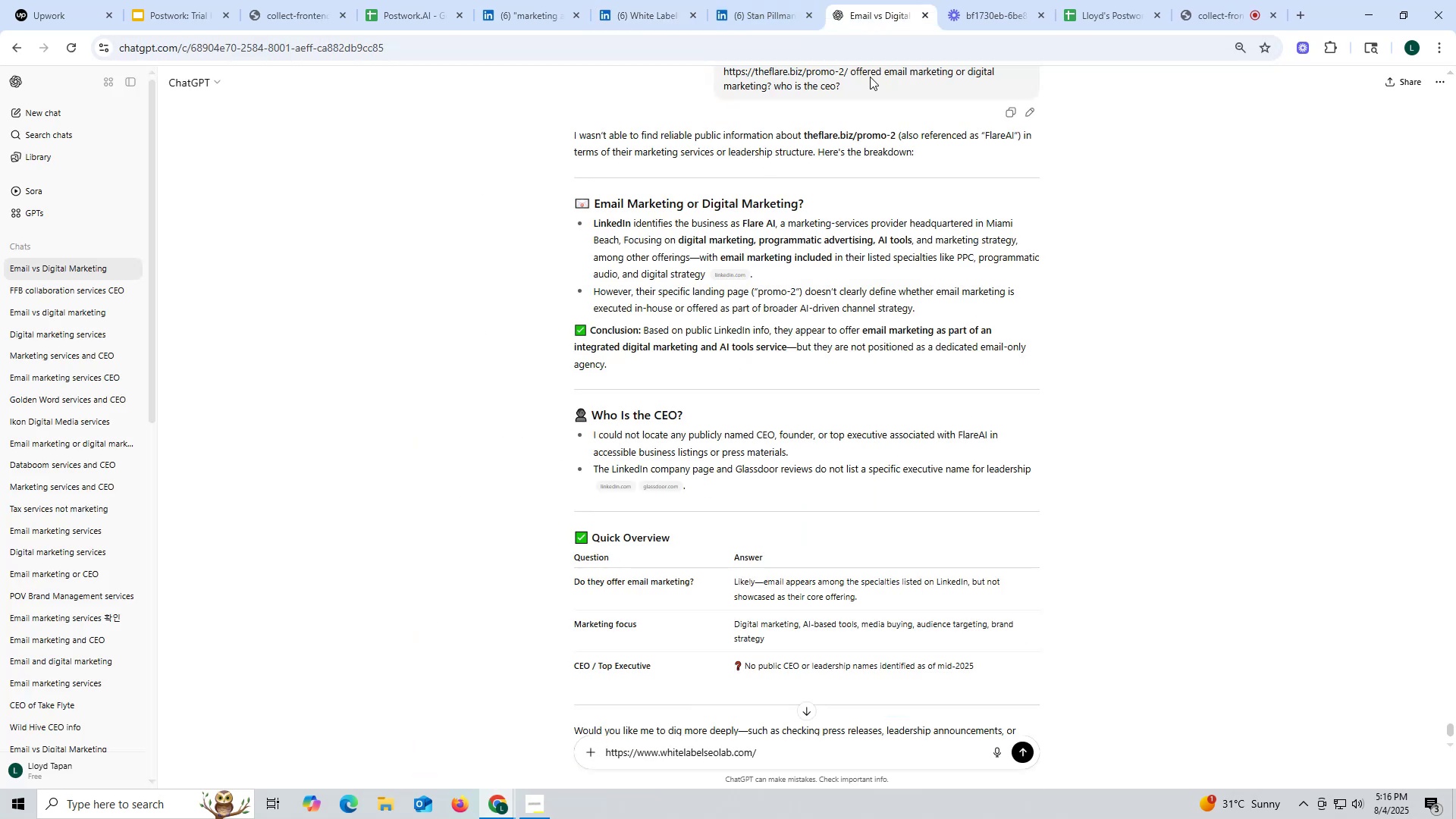 
left_click_drag(start_coordinate=[849, 71], to_coordinate=[898, 118])
 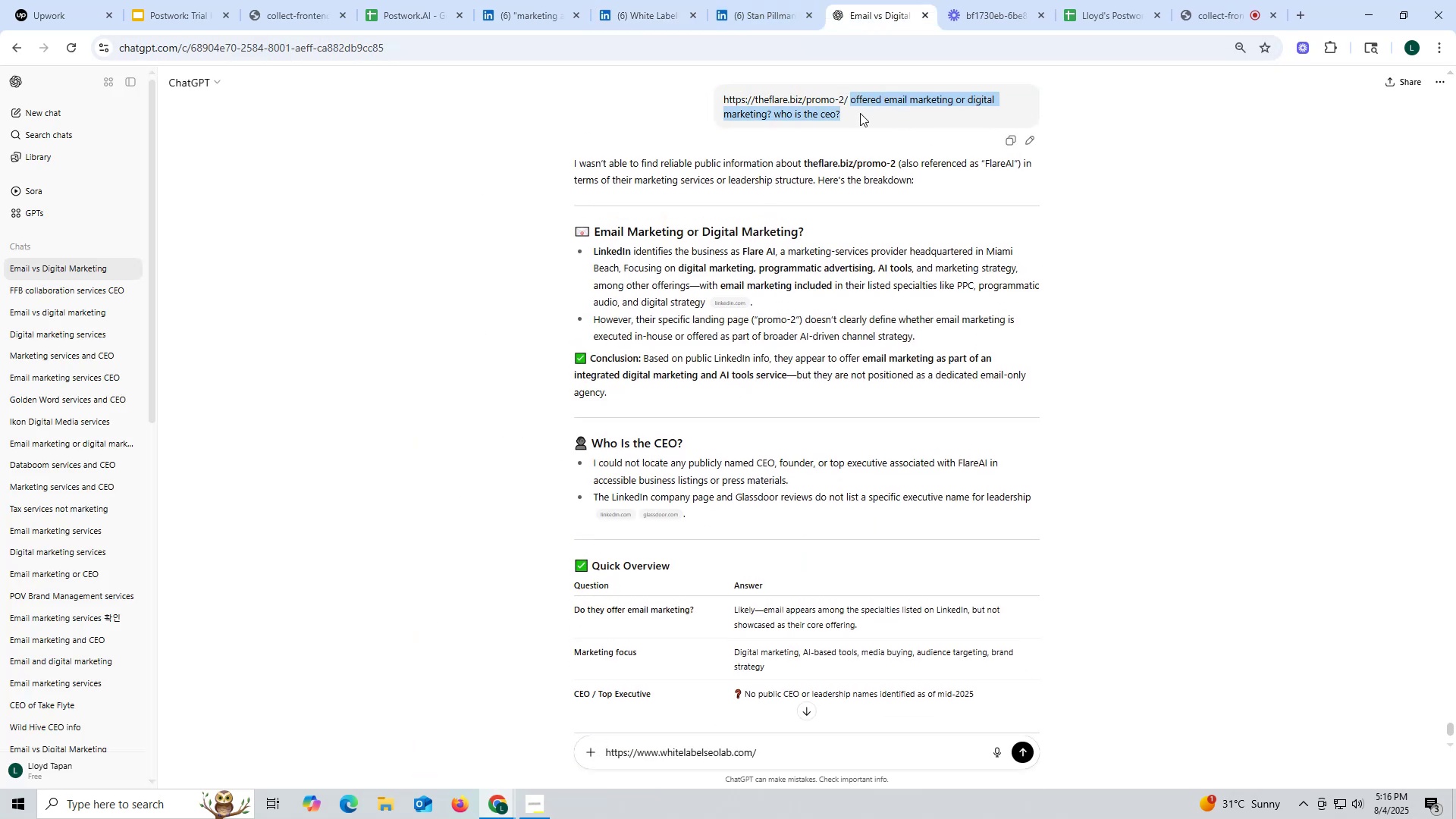 
key(Control+ControlLeft)
 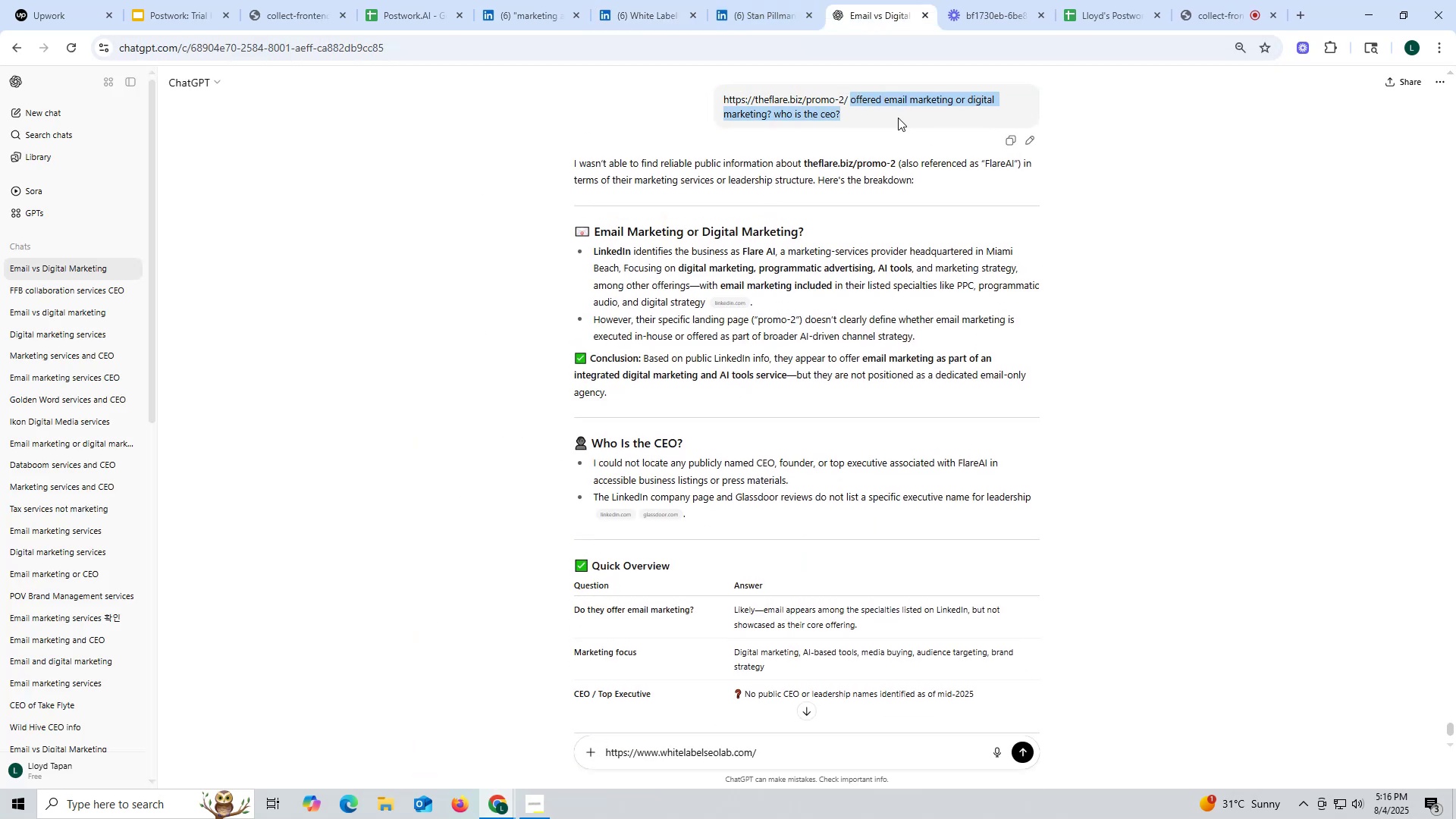 
key(Control+C)
 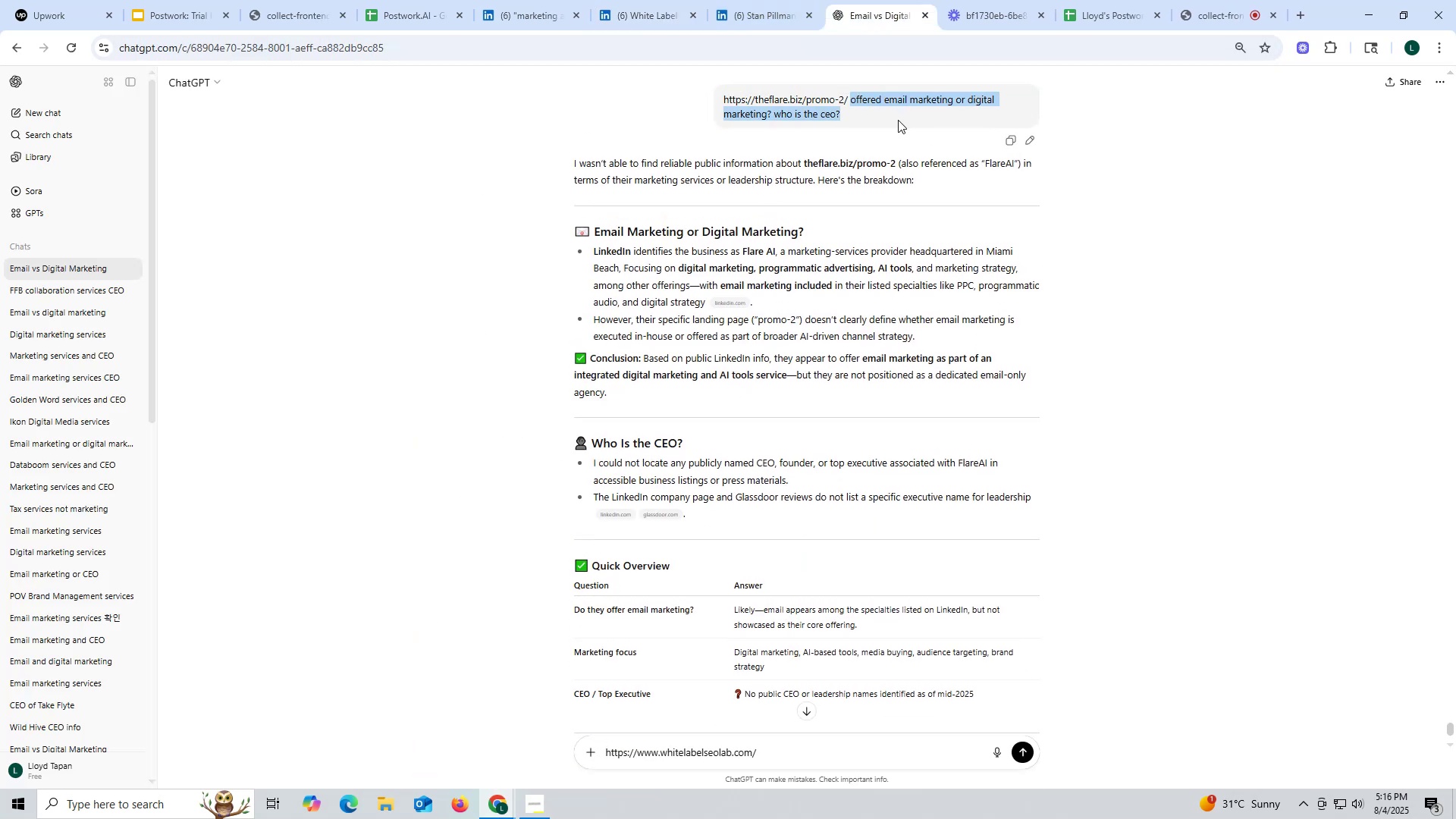 
key(Control+ControlLeft)
 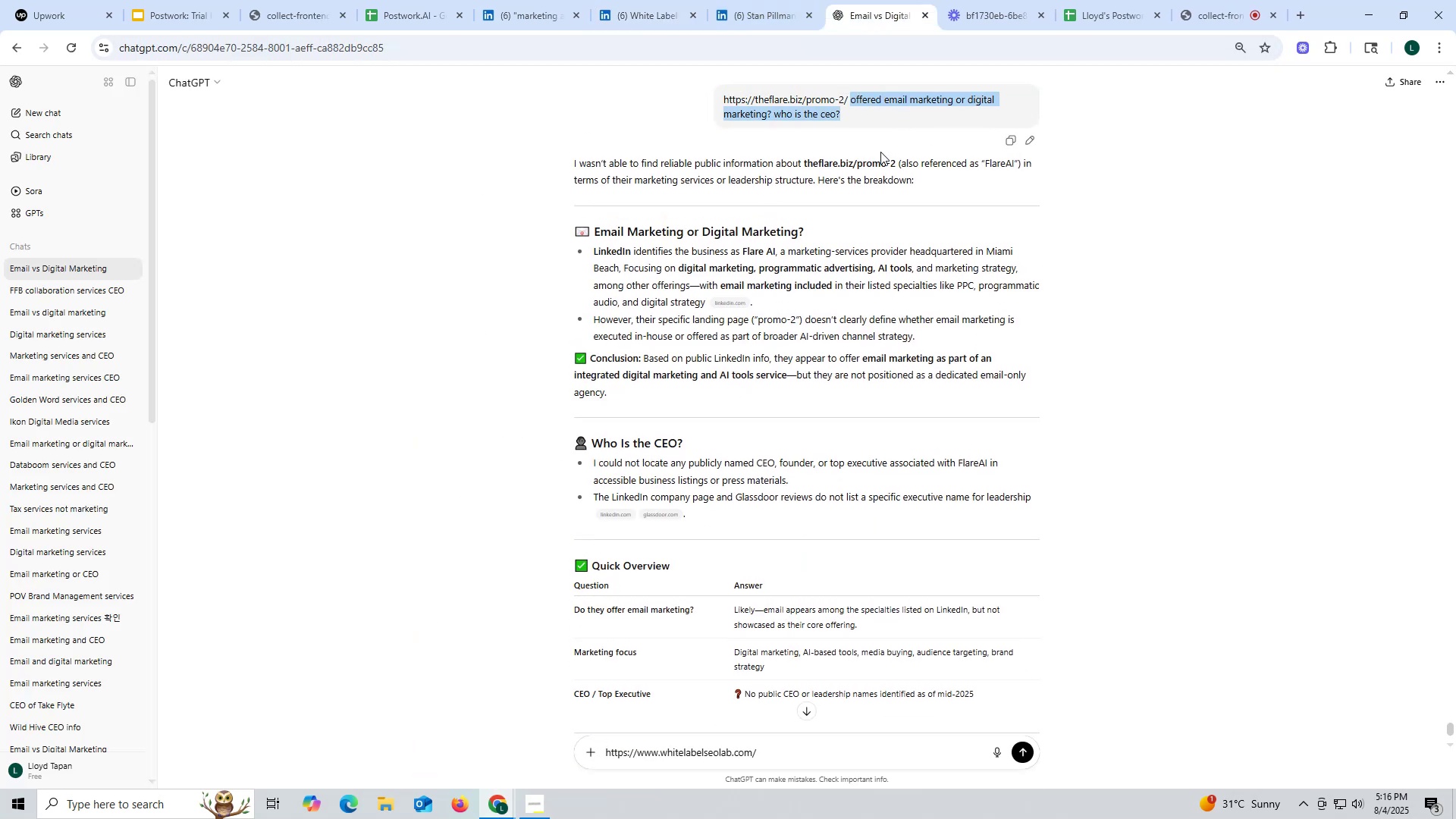 
key(Control+C)
 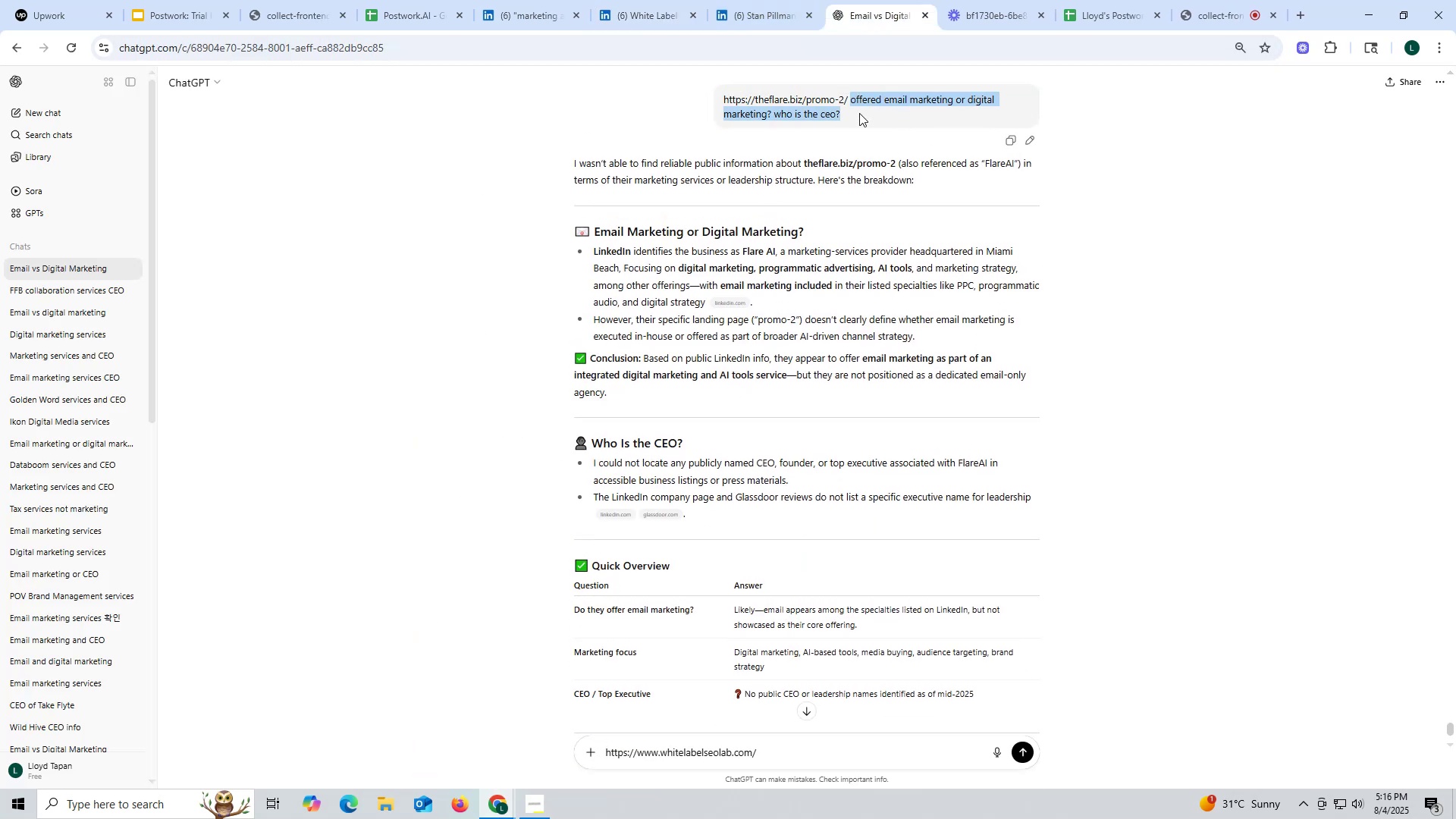 
key(Control+ControlLeft)
 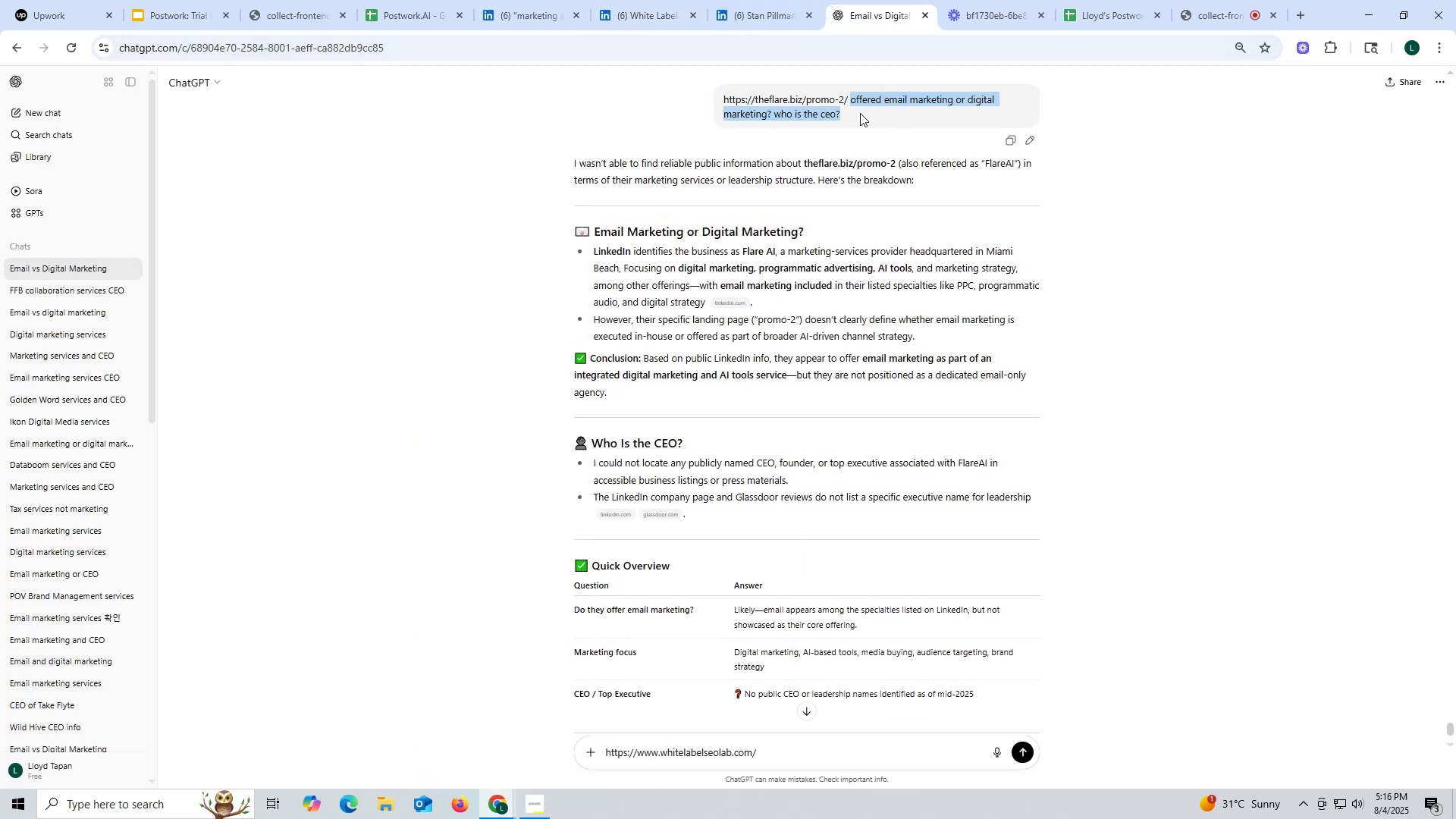 
key(Control+C)
 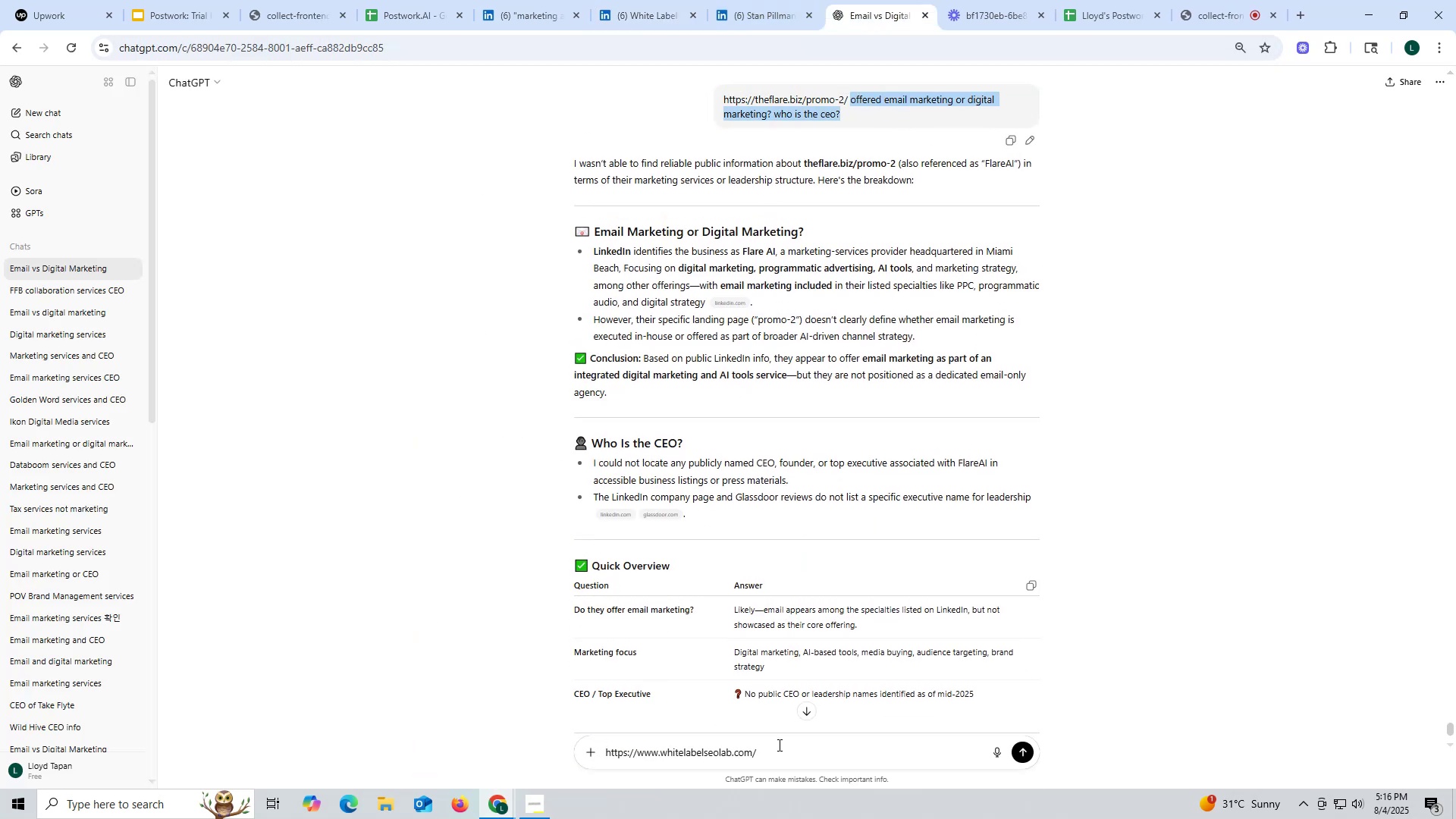 
left_click([814, 753])
 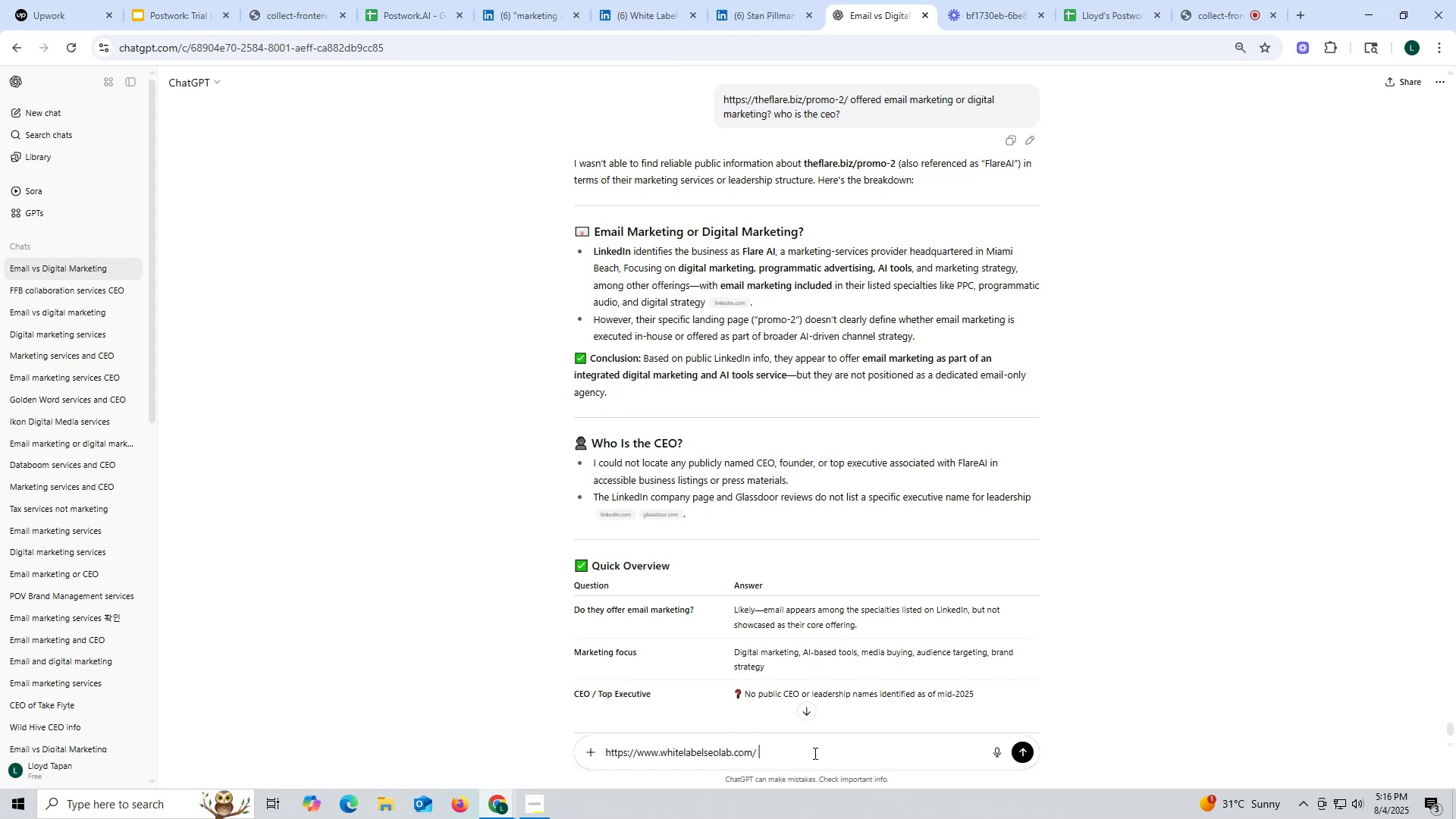 
key(Control+ControlLeft)
 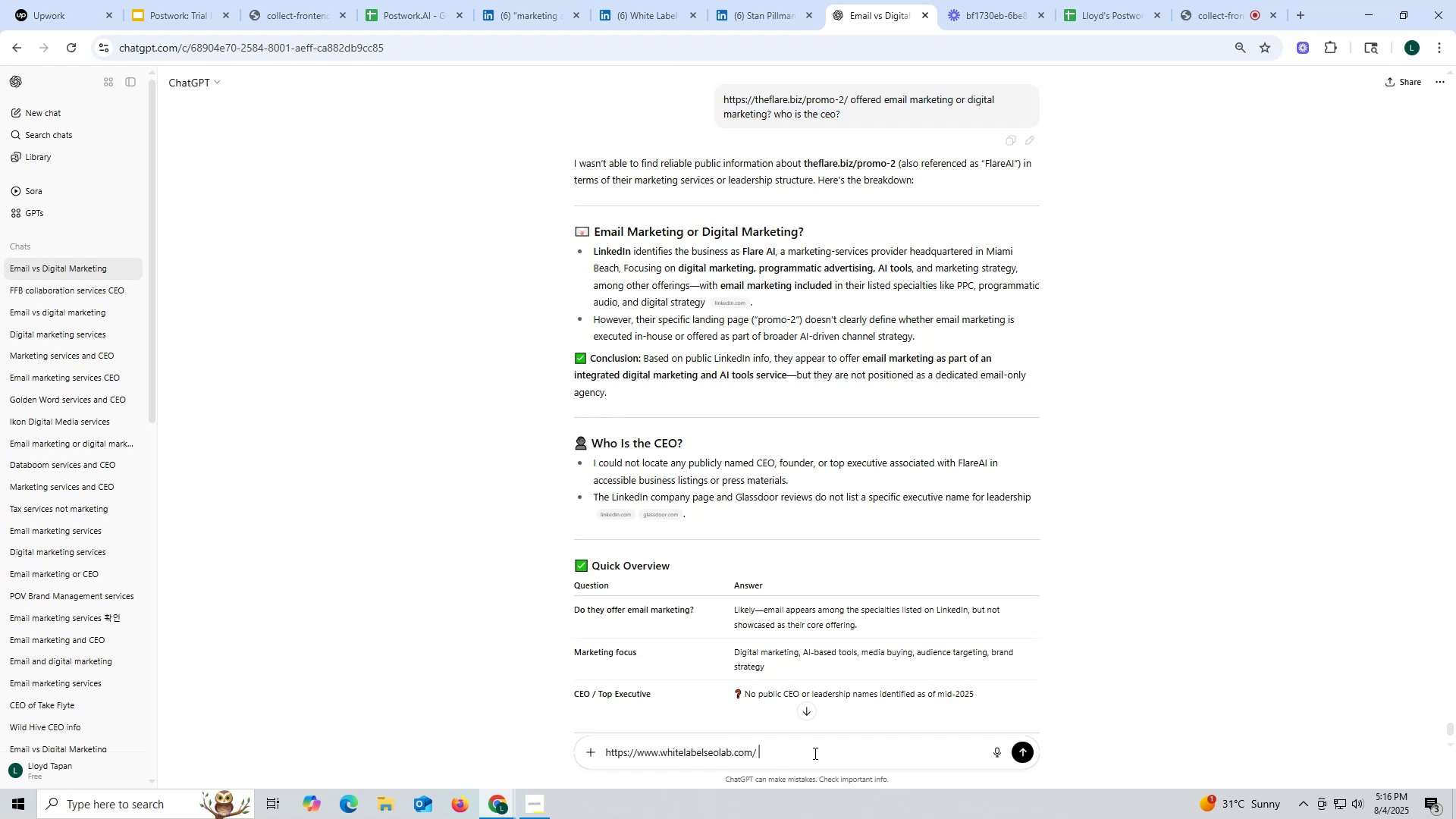 
key(Control+V)
 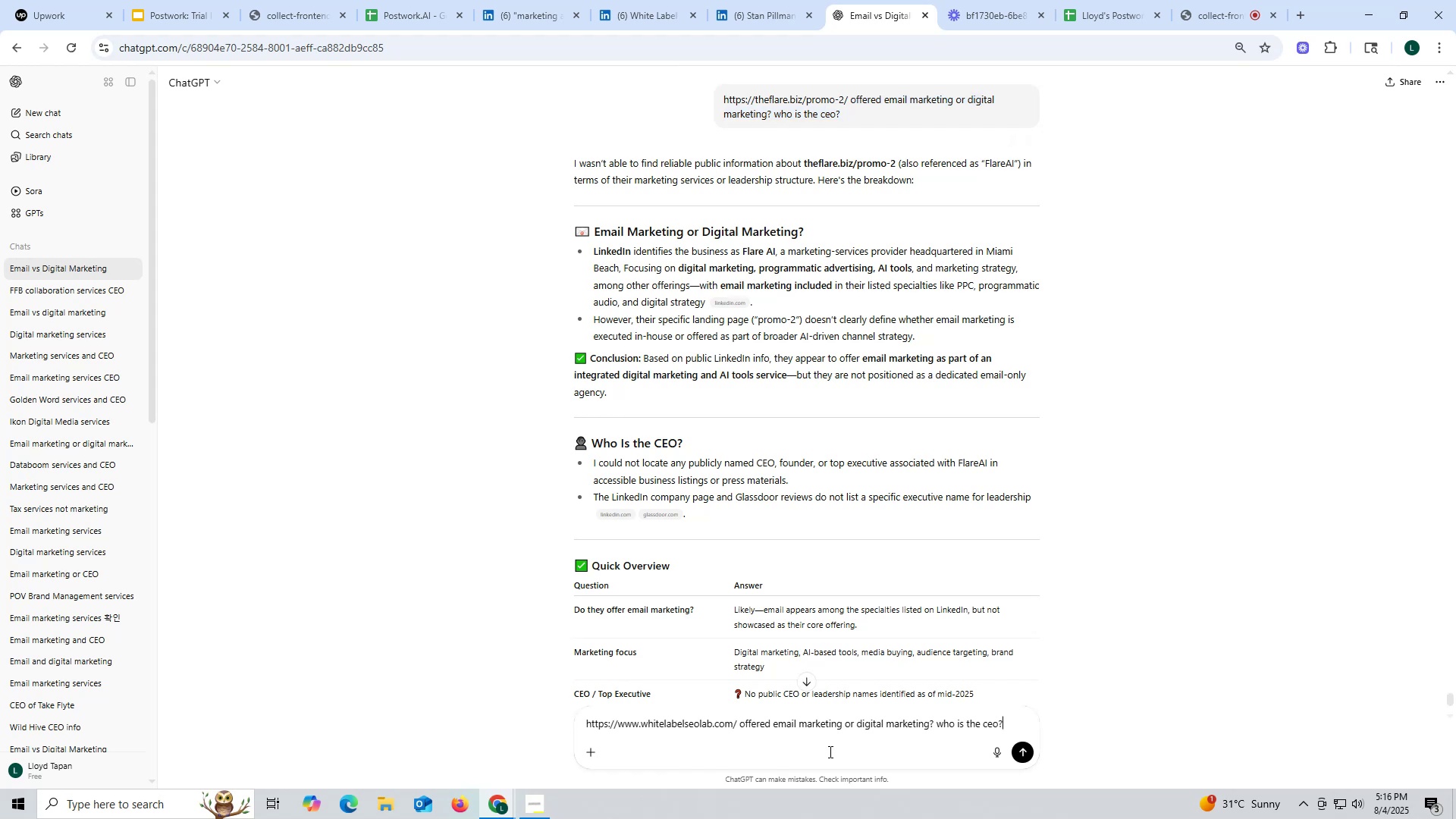 
key(Enter)
 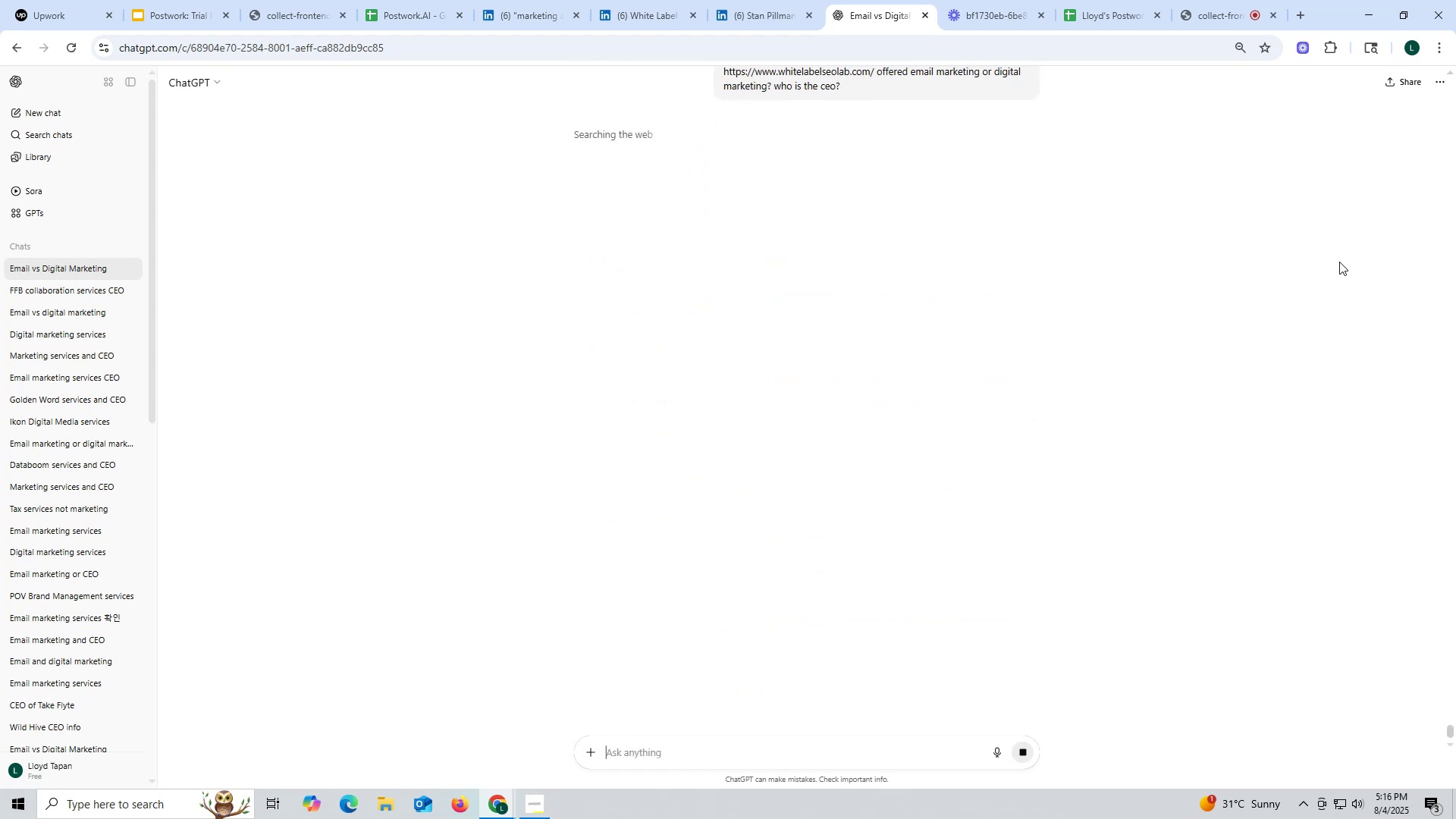 
left_click([1200, 15])
 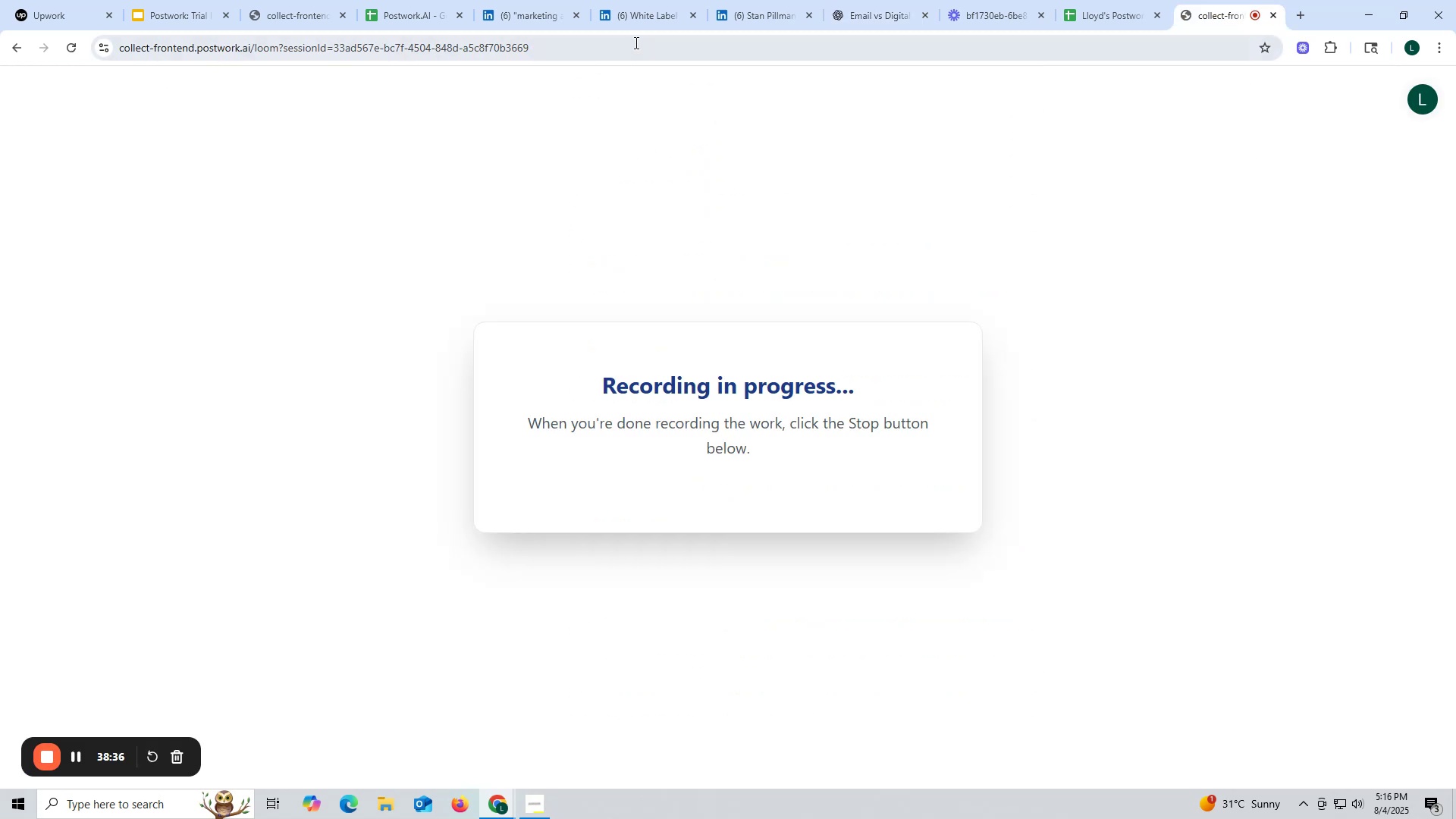 
left_click([631, 19])
 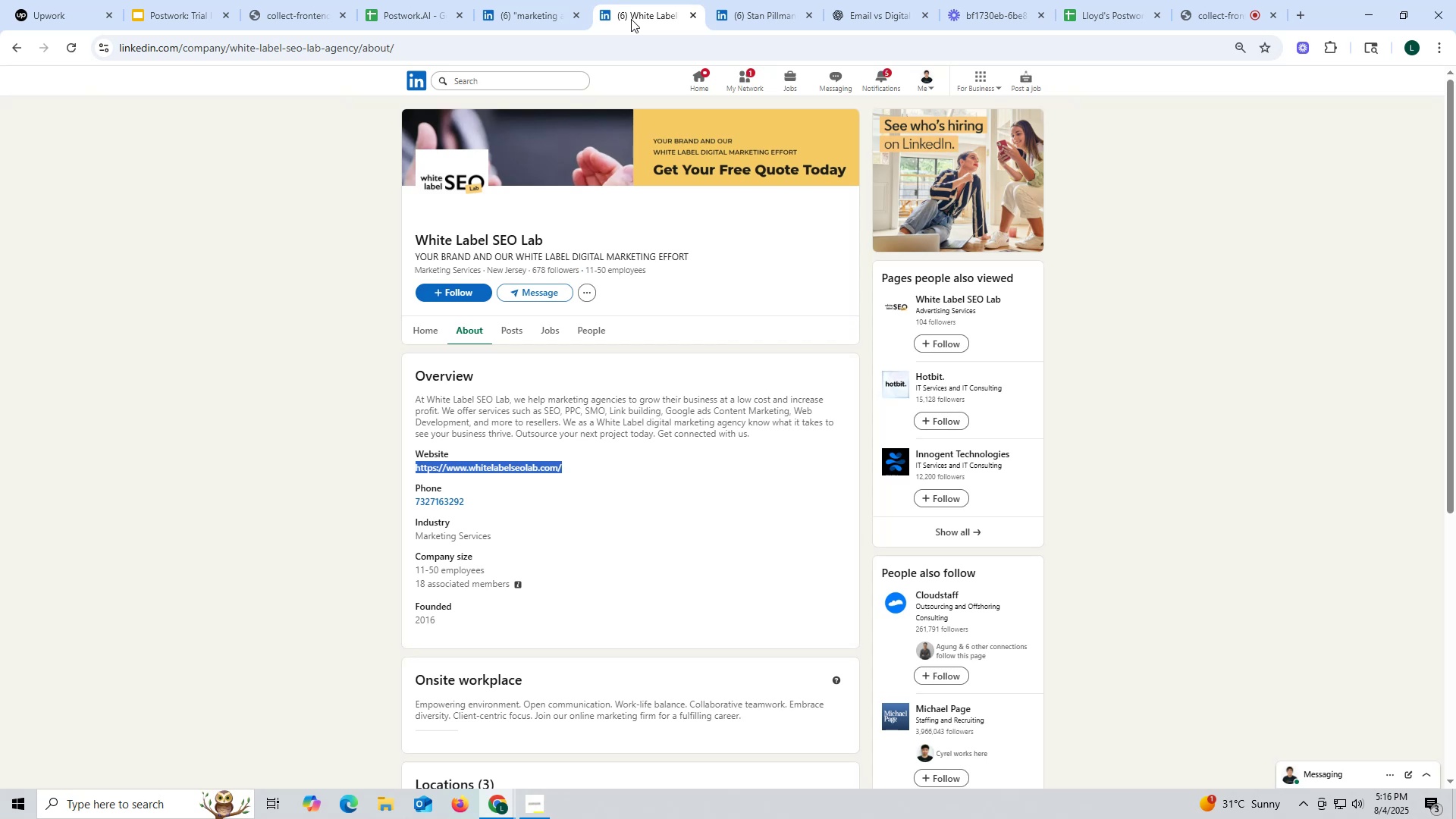 
wait(13.34)
 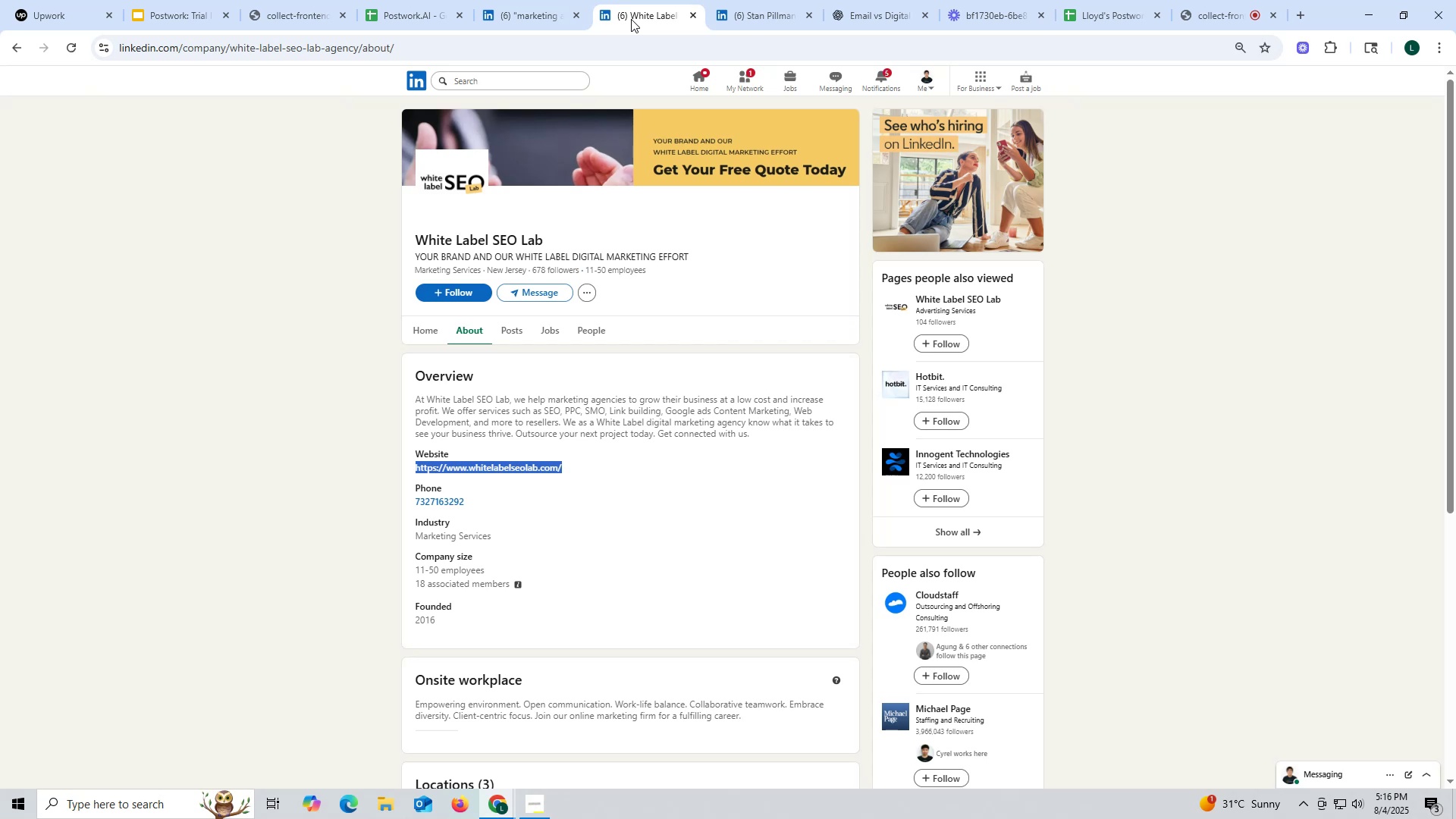 
left_click([869, 14])
 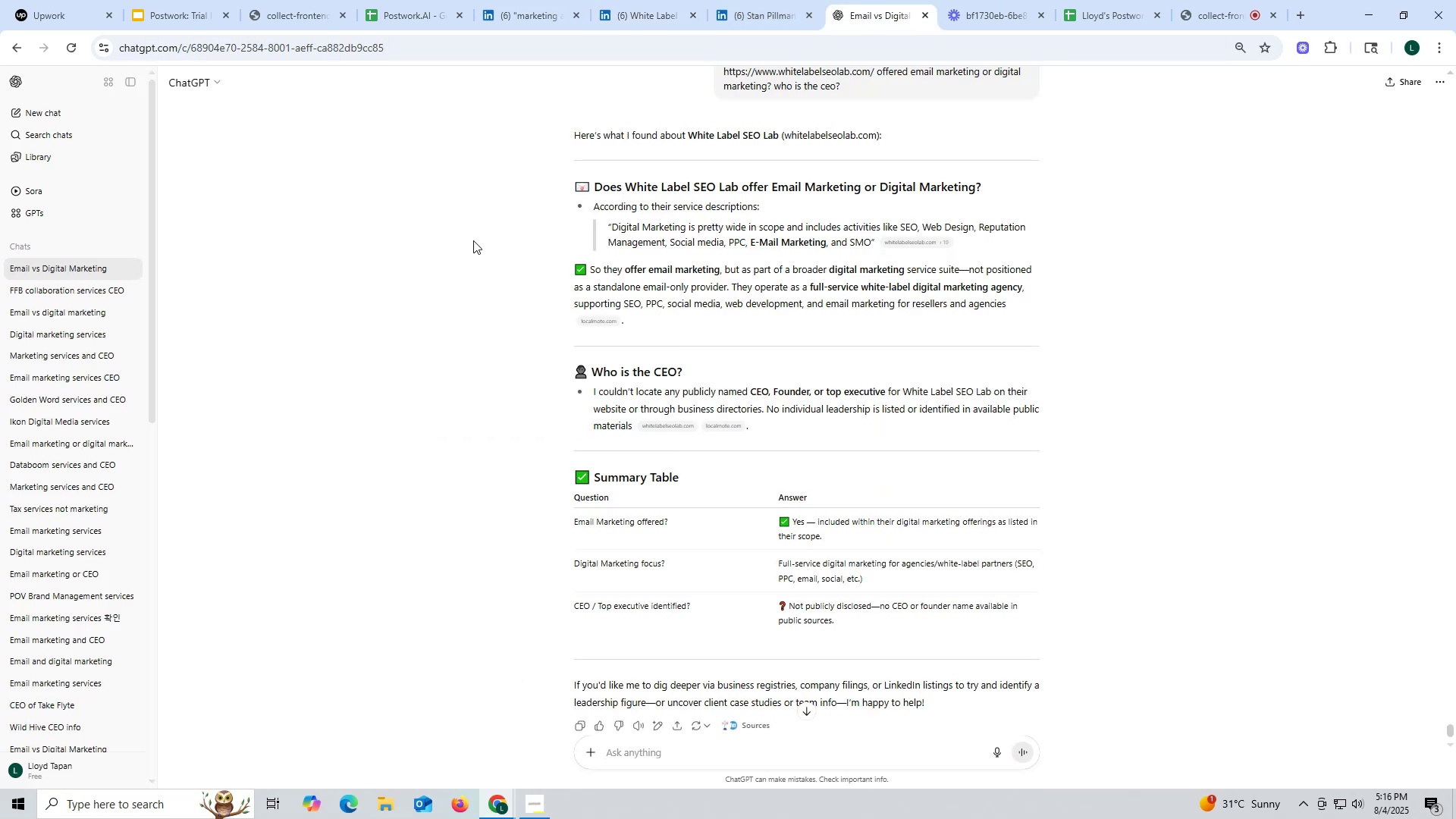 
wait(9.02)
 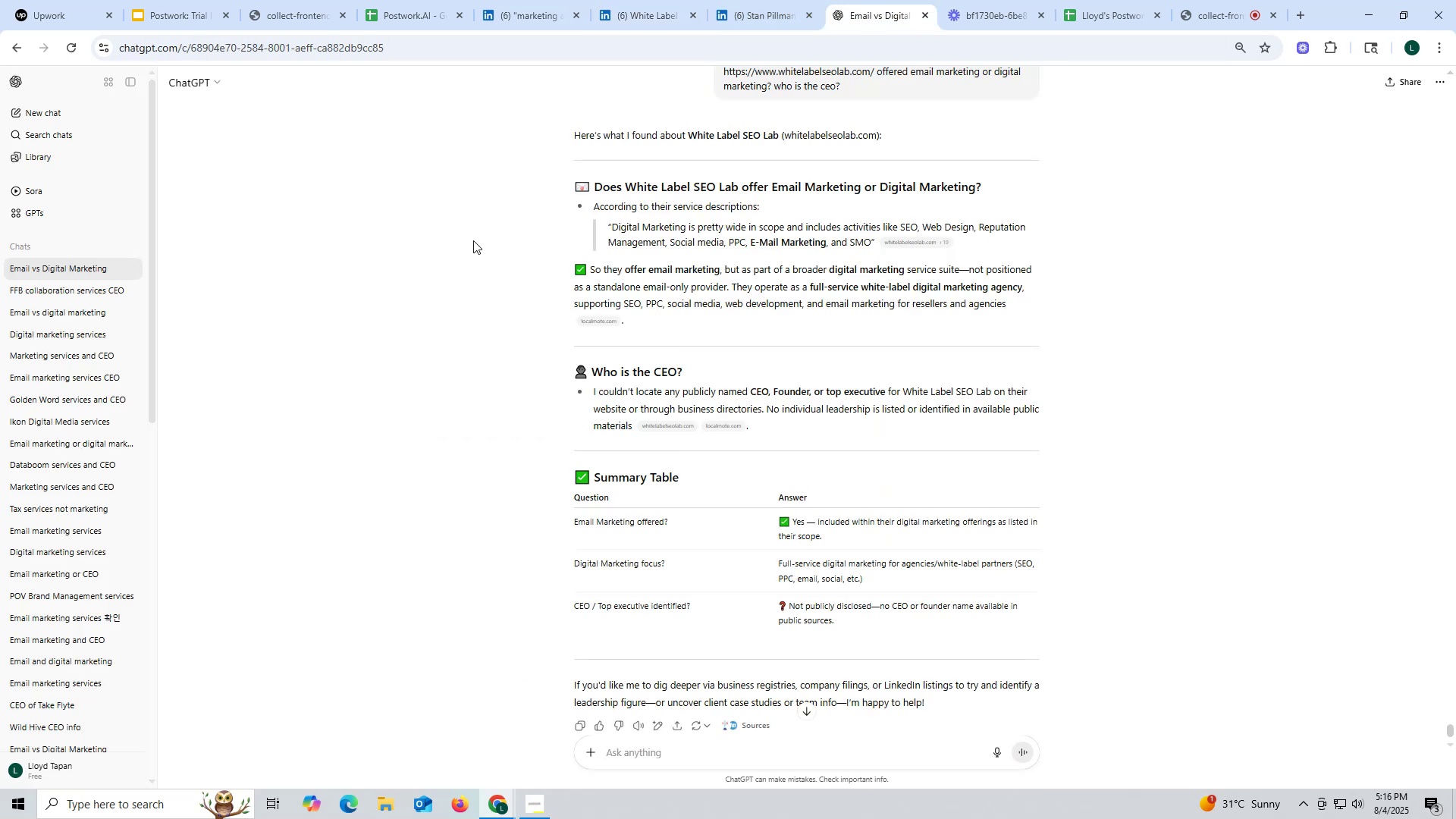 
left_click([742, 18])
 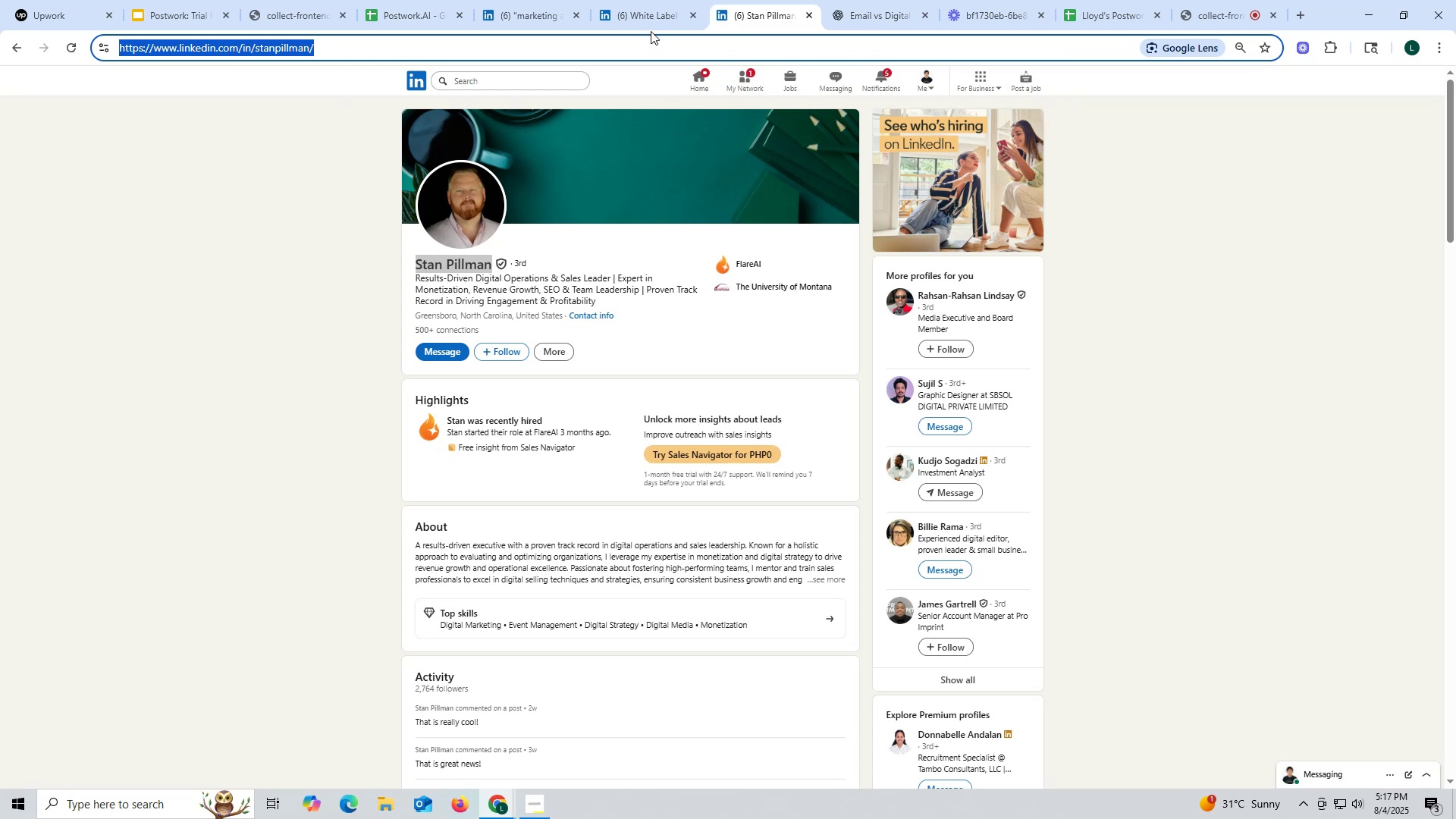 
left_click([652, 14])
 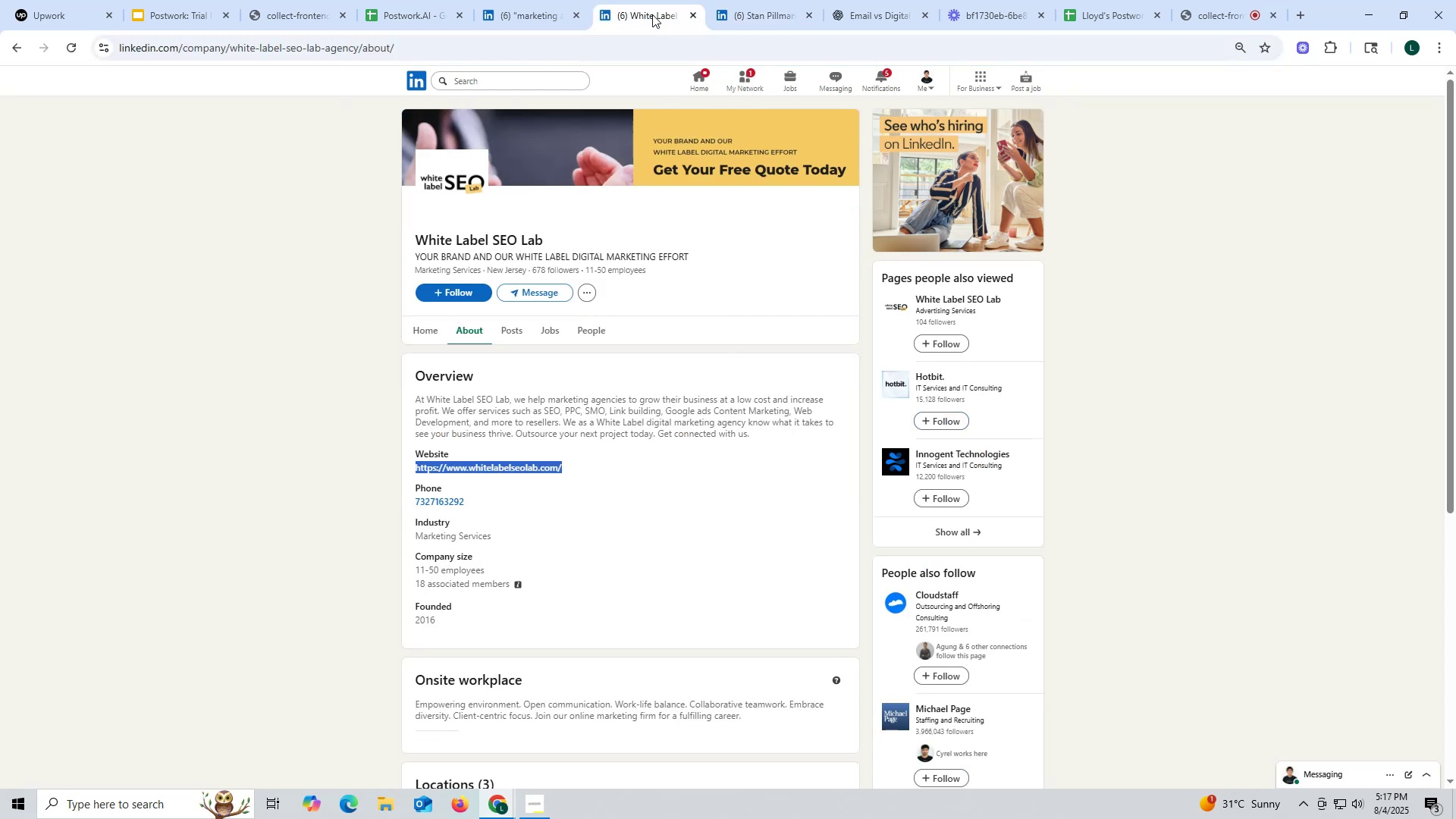 
key(Control+ControlLeft)
 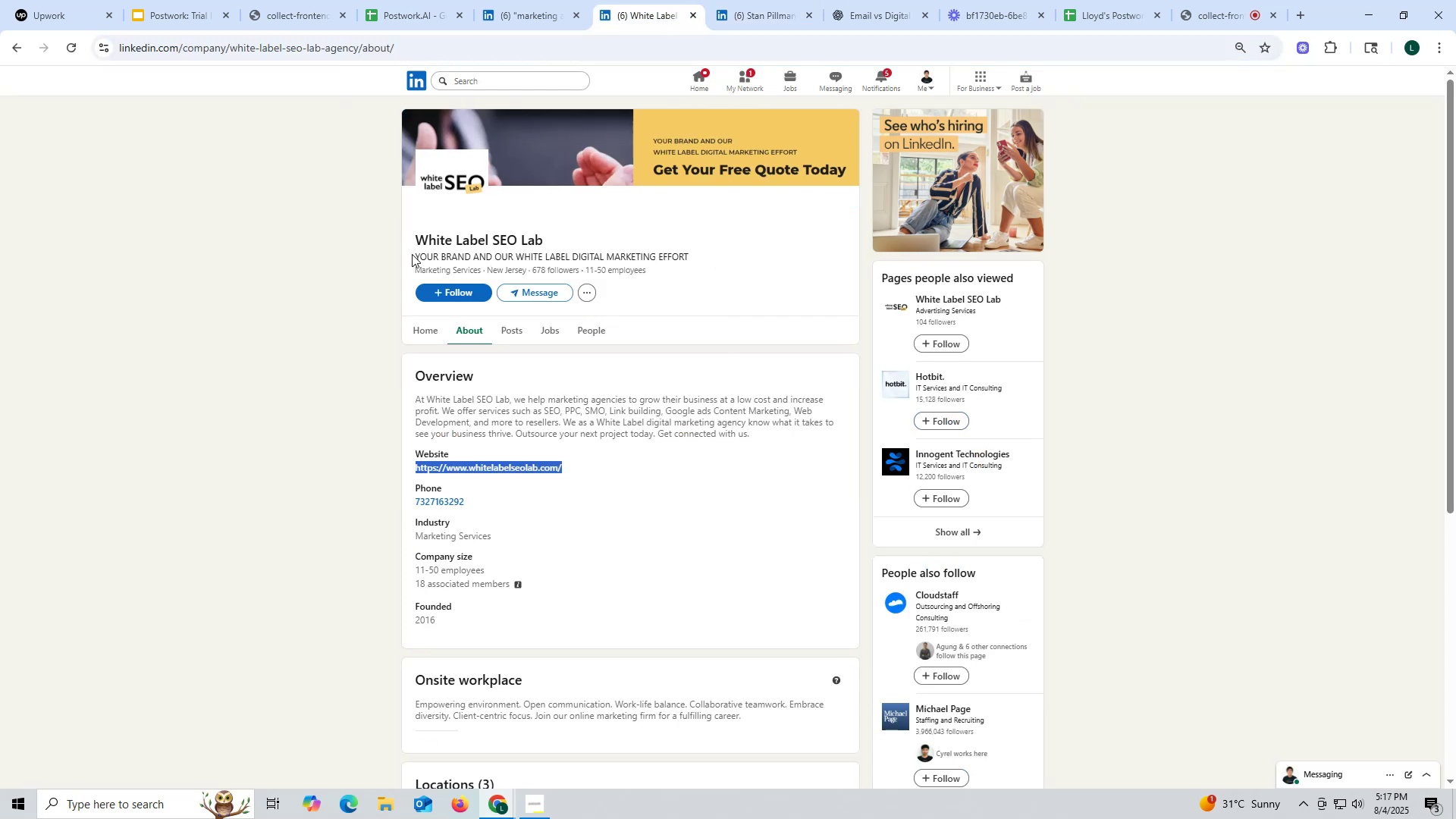 
left_click_drag(start_coordinate=[408, 236], to_coordinate=[565, 234])
 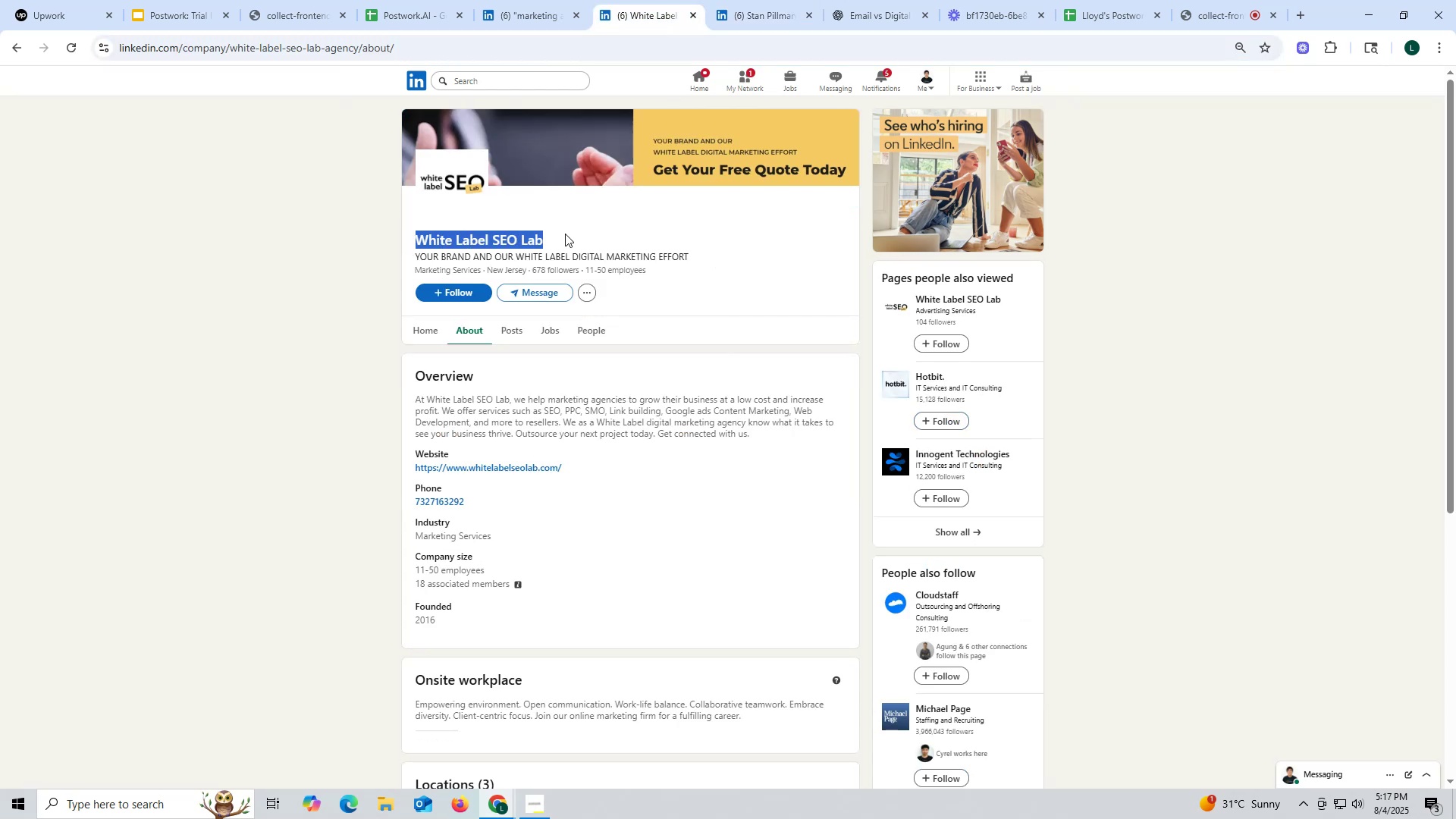 
key(Control+ControlLeft)
 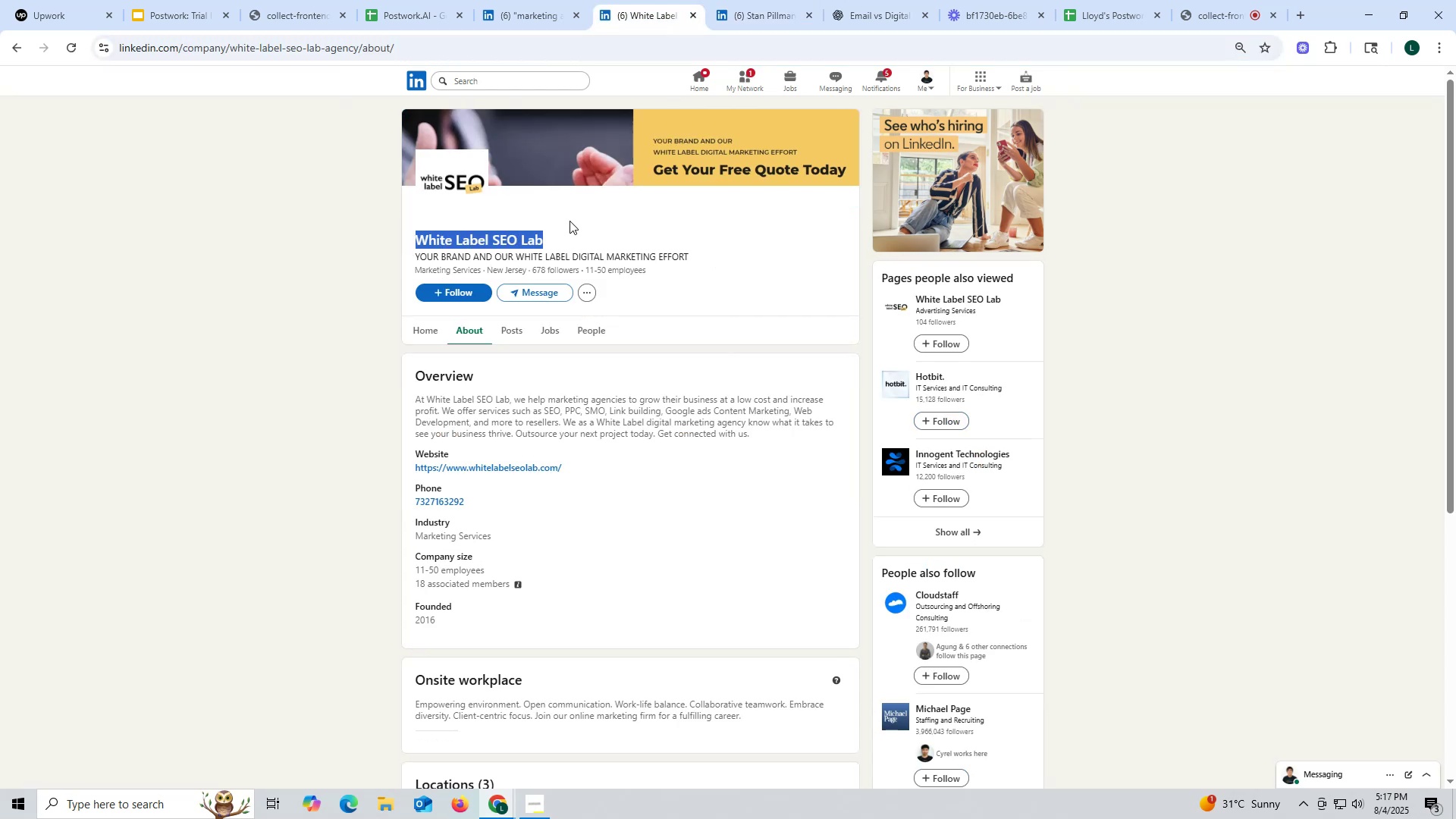 
key(Control+C)
 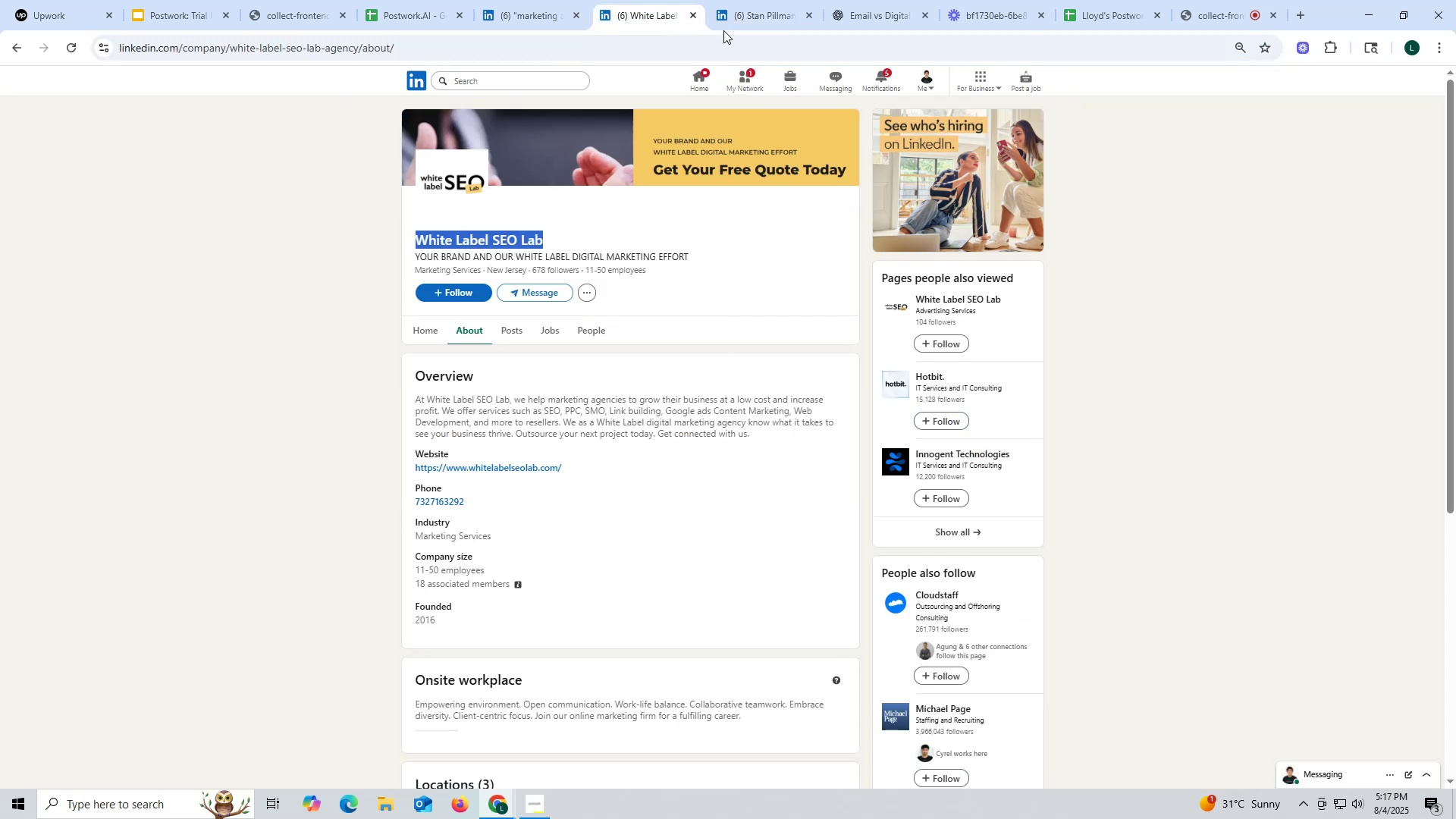 
key(Control+ControlLeft)
 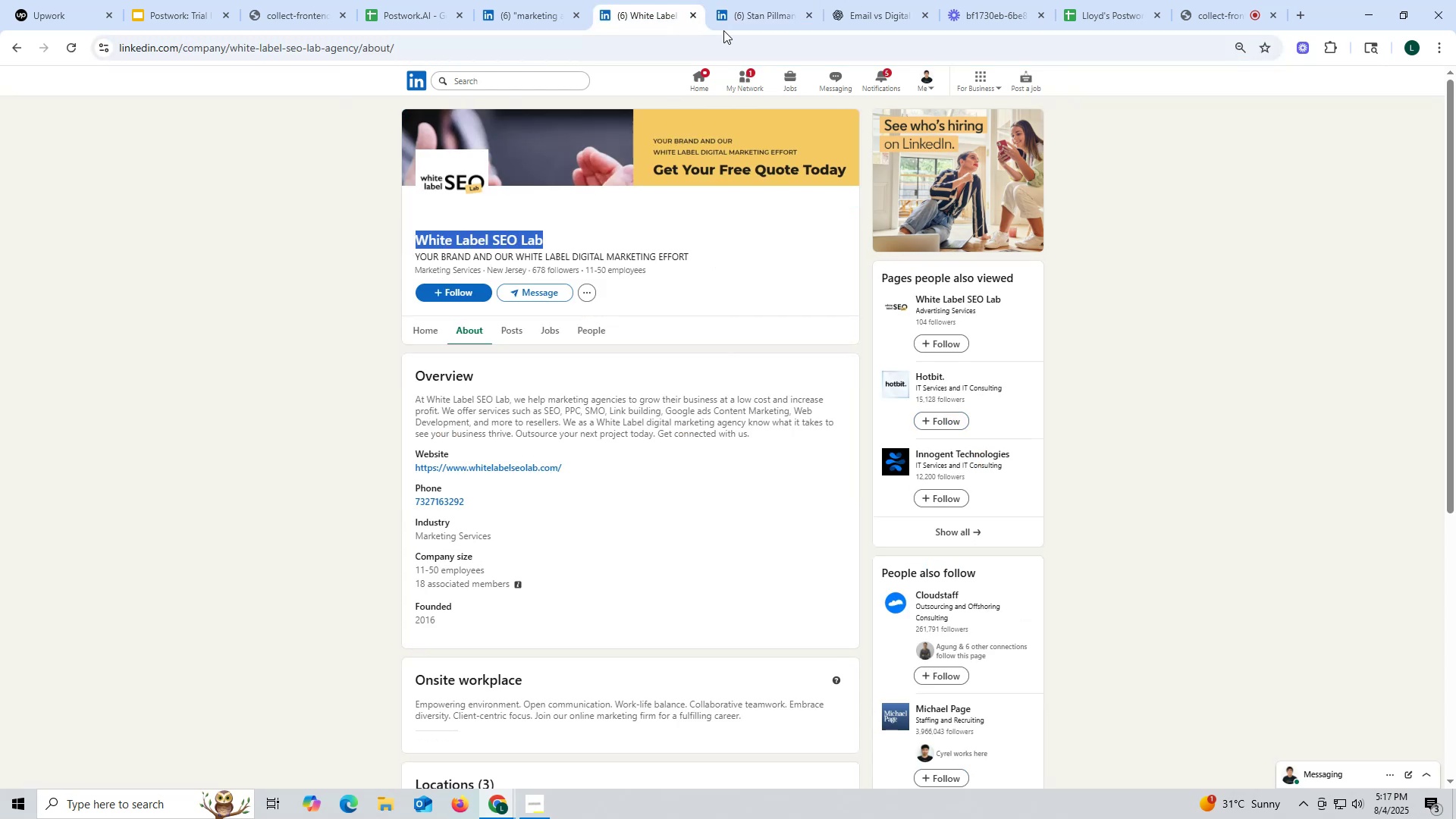 
key(Control+C)
 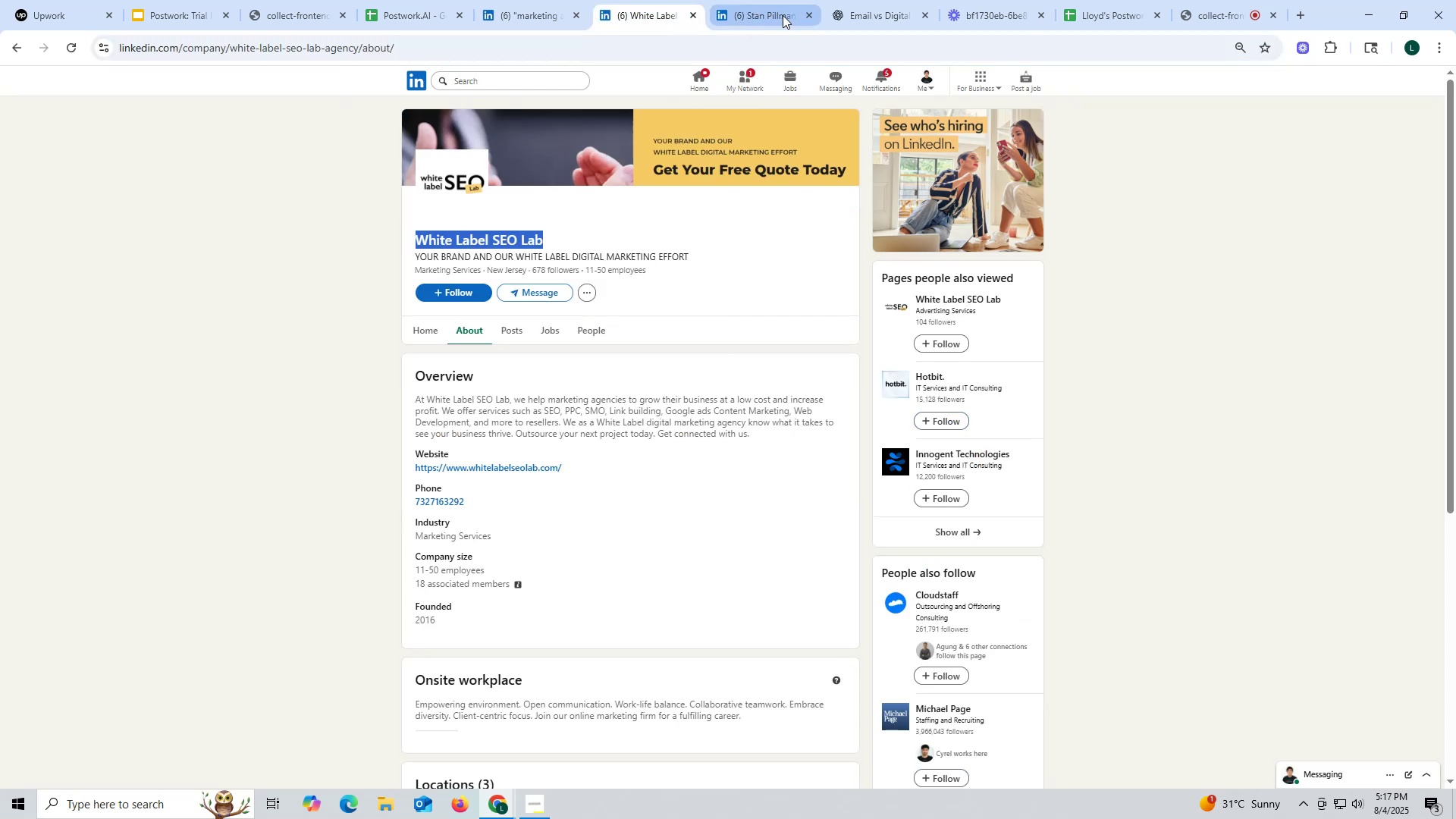 
left_click([783, 15])
 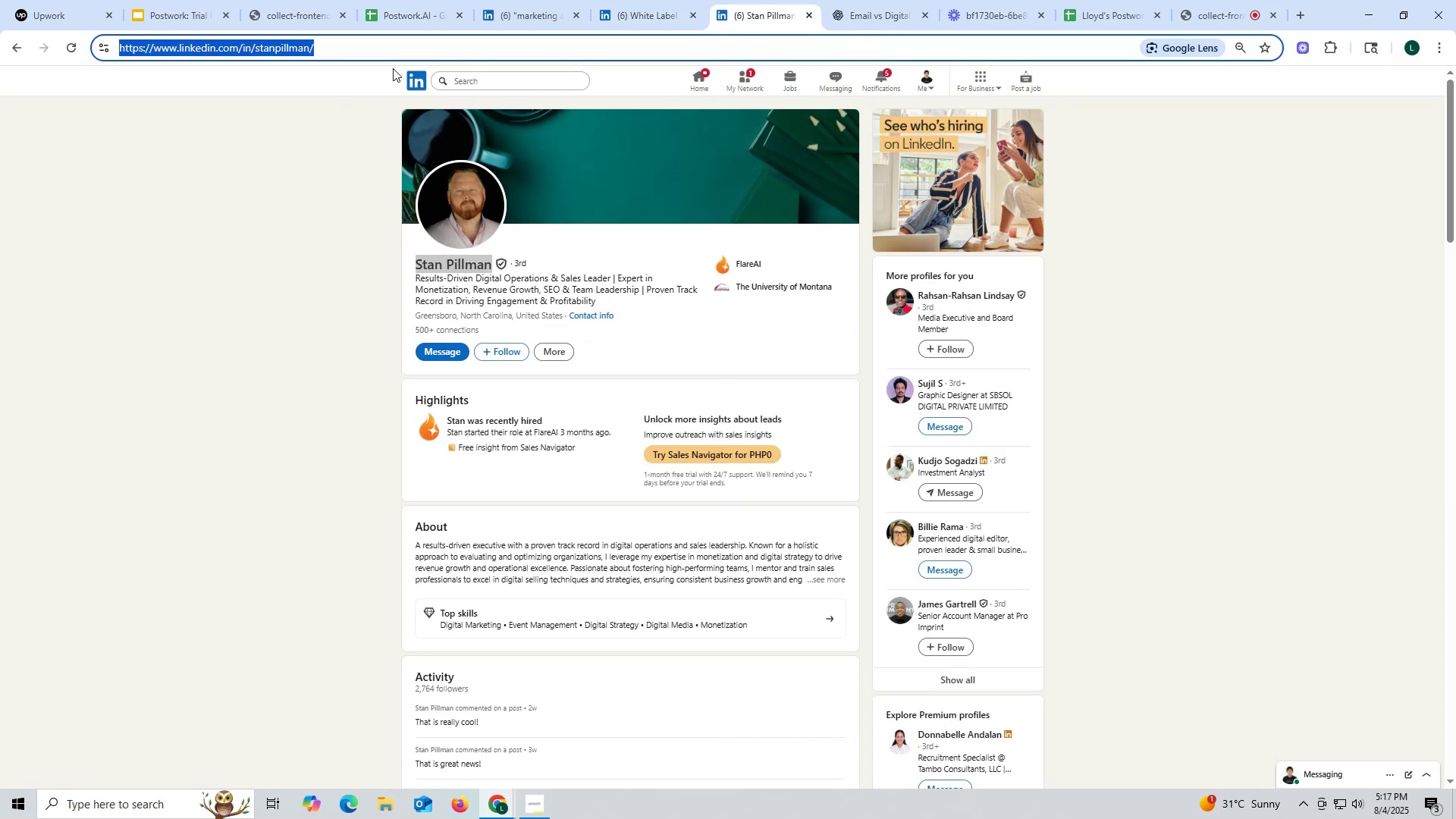 
key(Control+ControlLeft)
 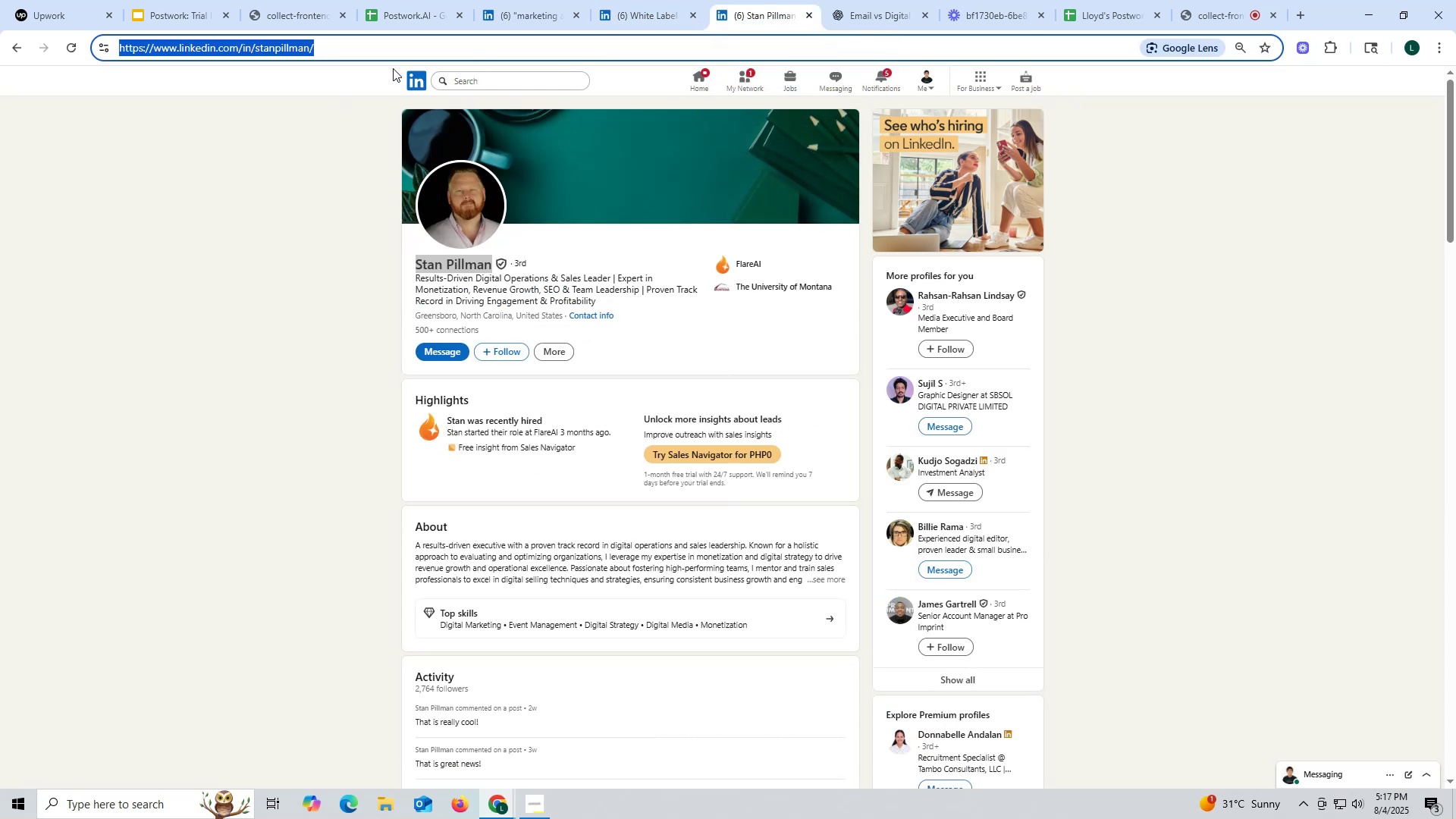 
key(Control+V)
 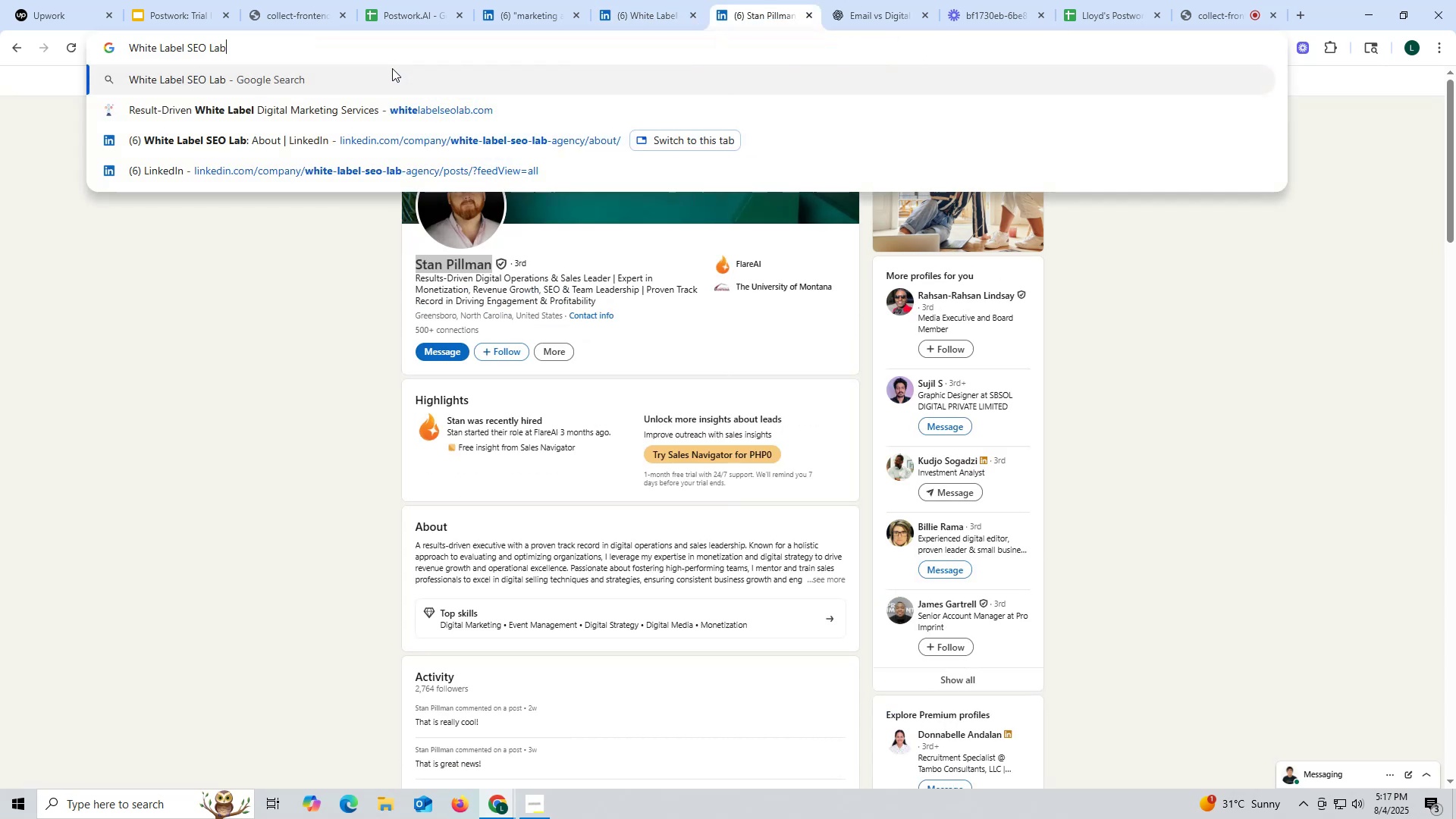 
type( ceo li)
 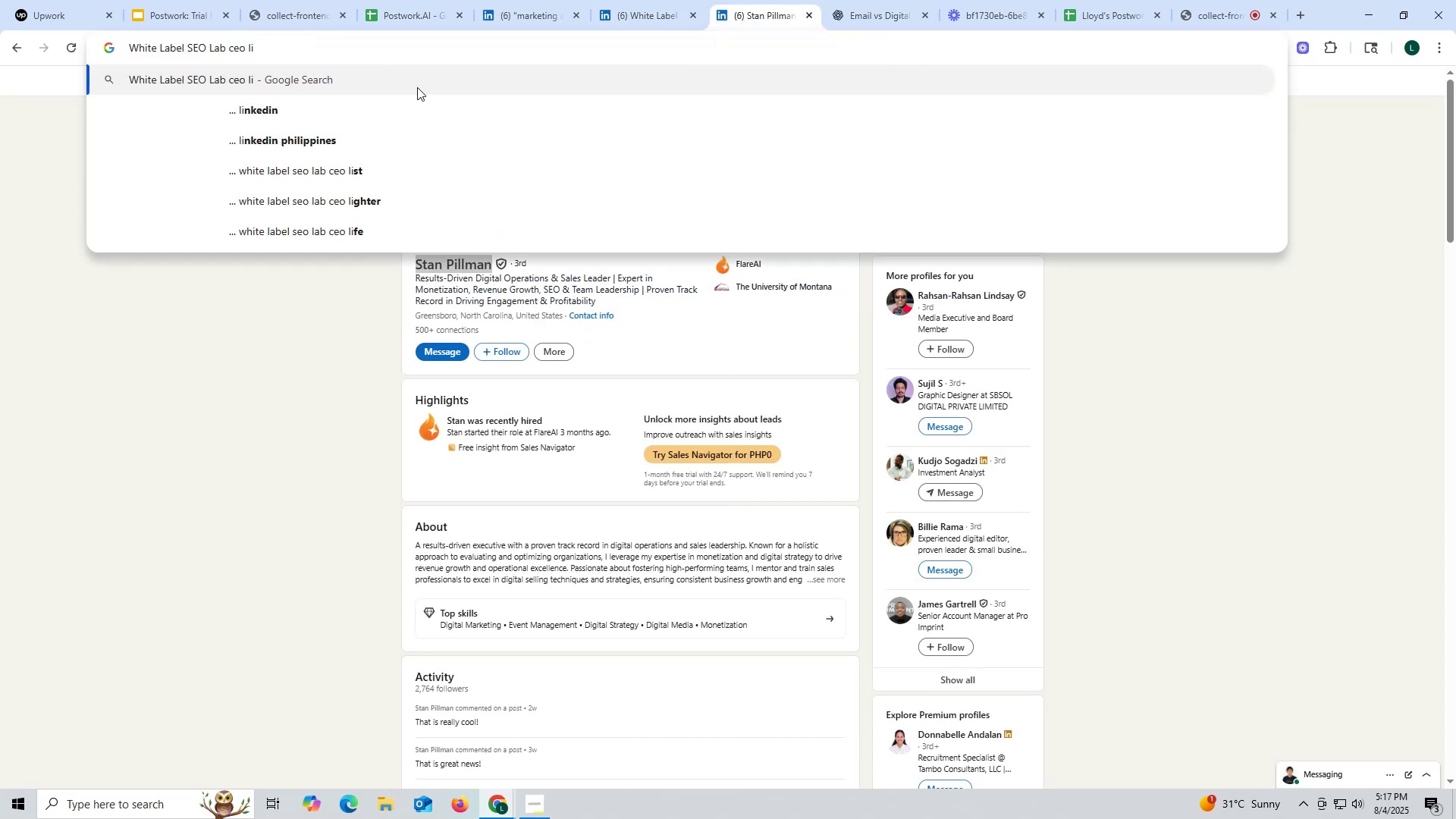 
left_click([322, 118])
 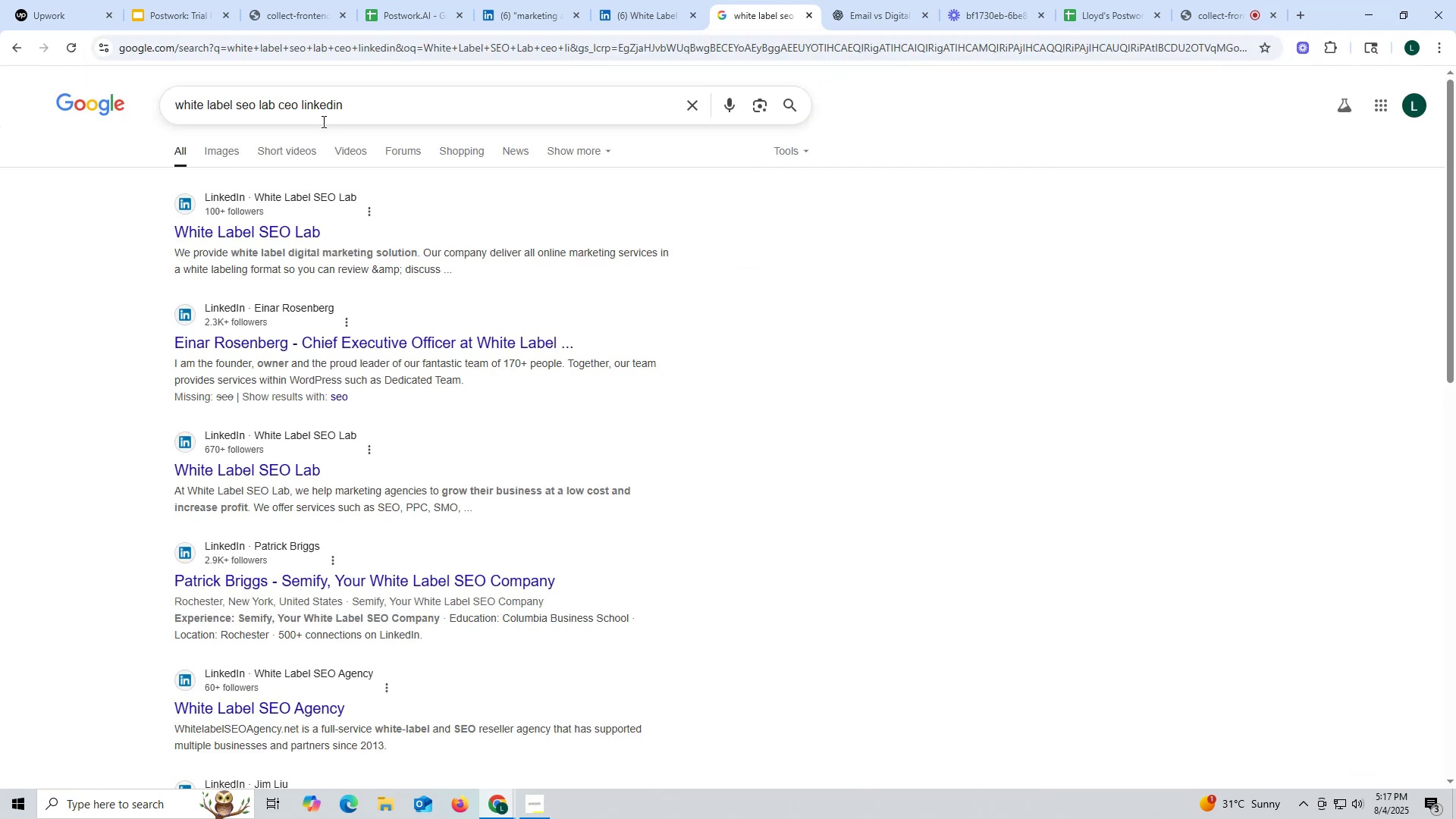 
wait(8.36)
 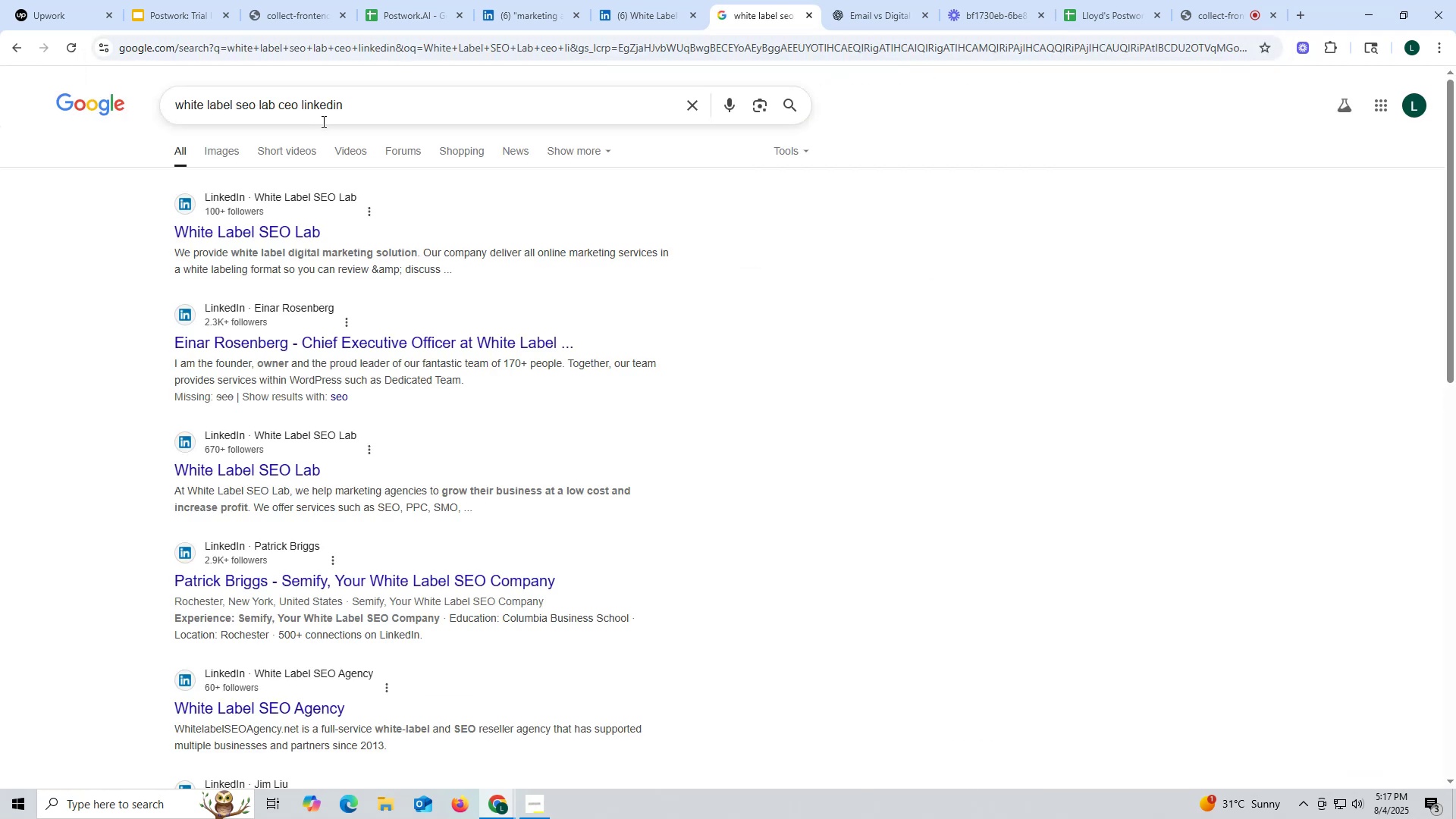 
scroll: coordinate [507, 409], scroll_direction: up, amount: 1.0
 